 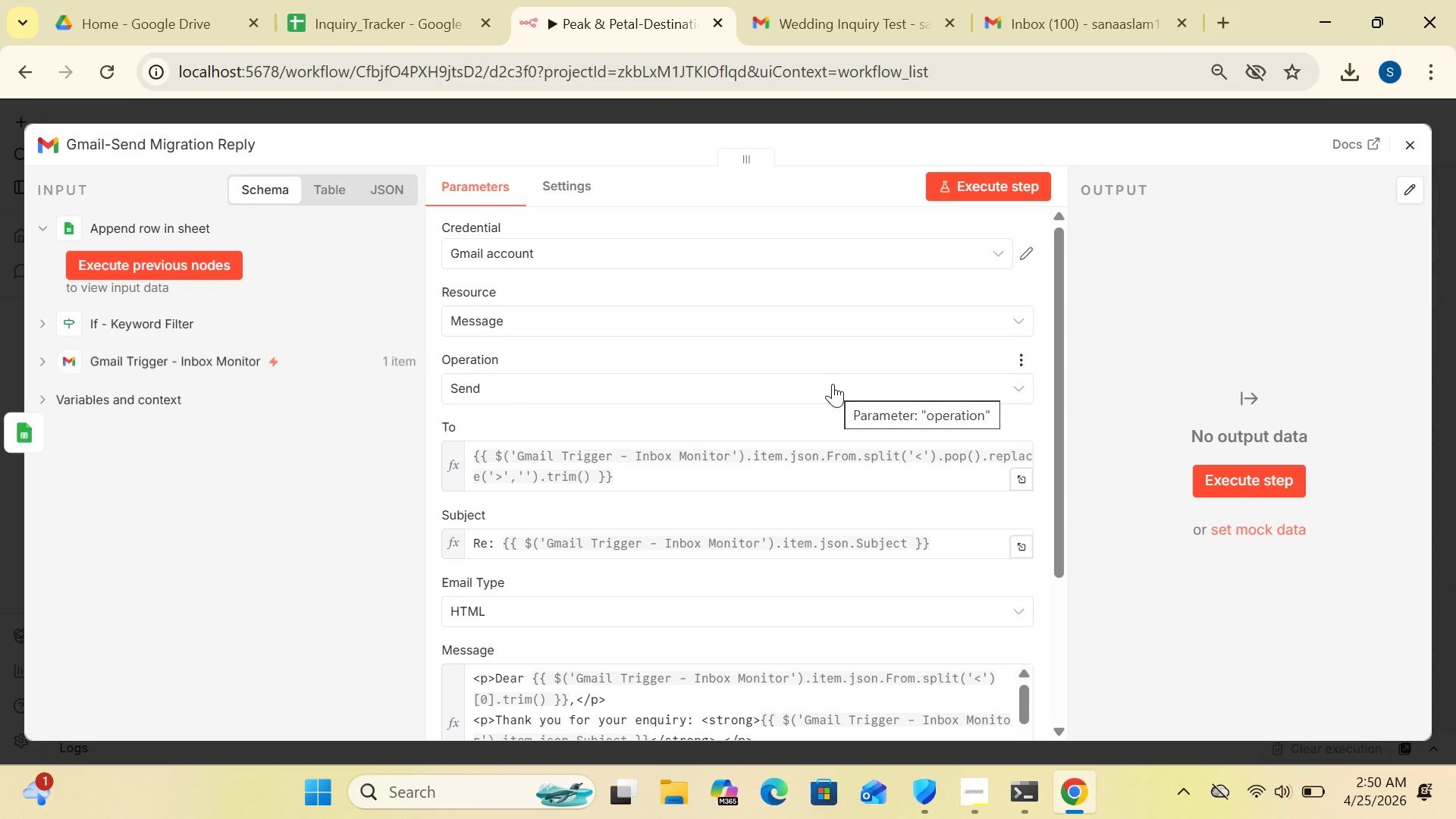 
left_click([1019, 484])
 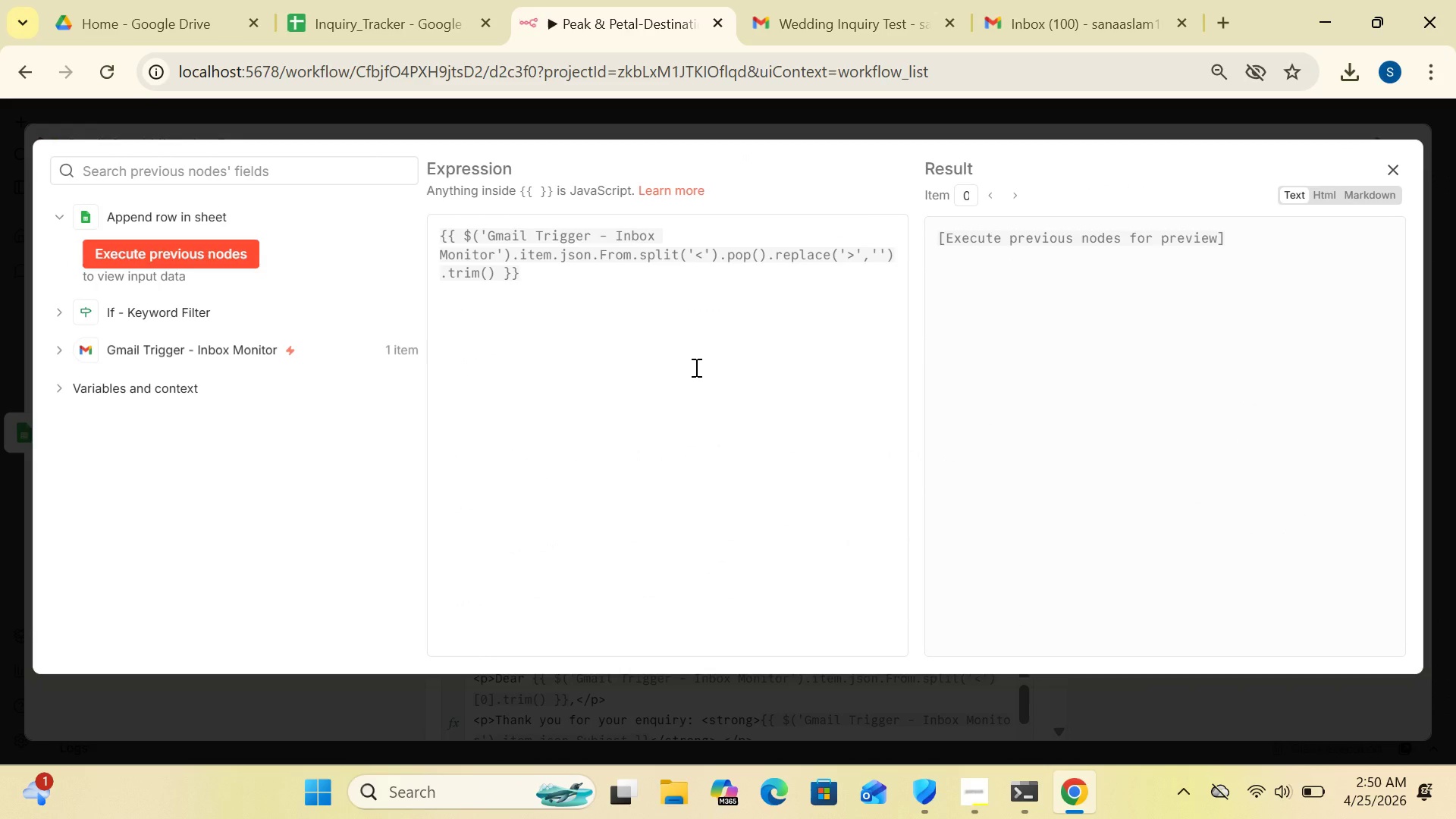 
wait(9.86)
 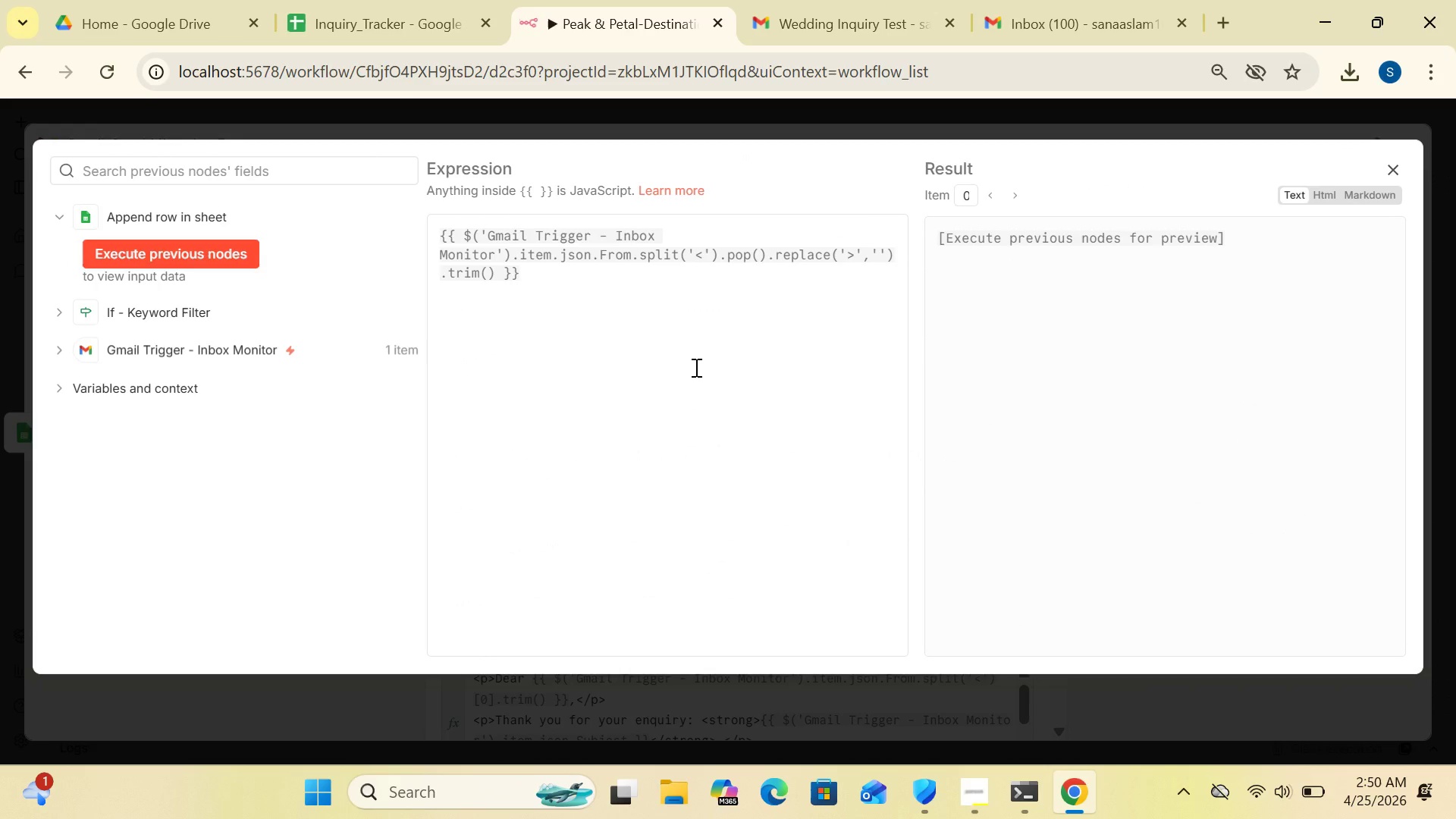 
left_click([1398, 165])
 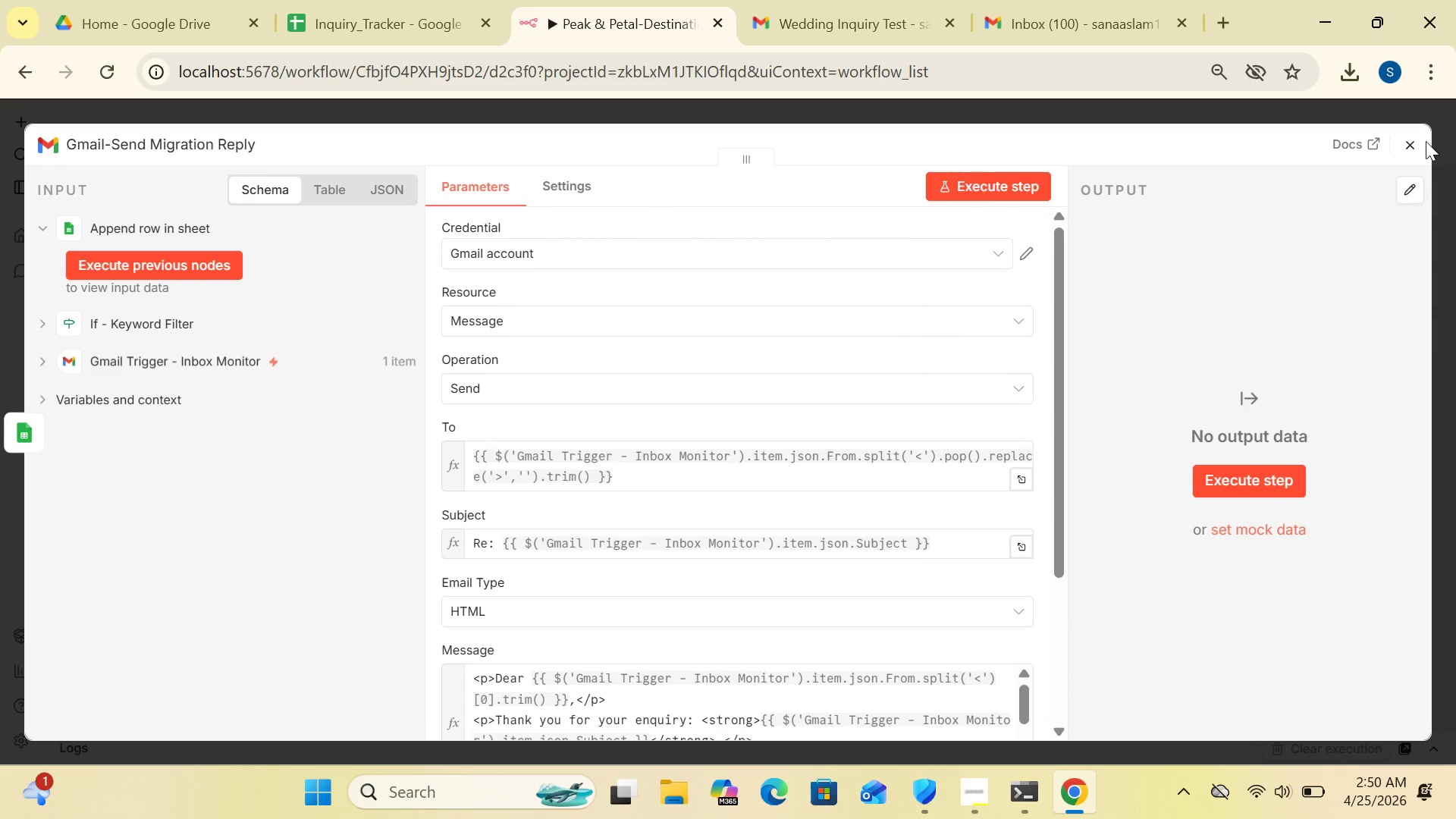 
left_click([1404, 143])
 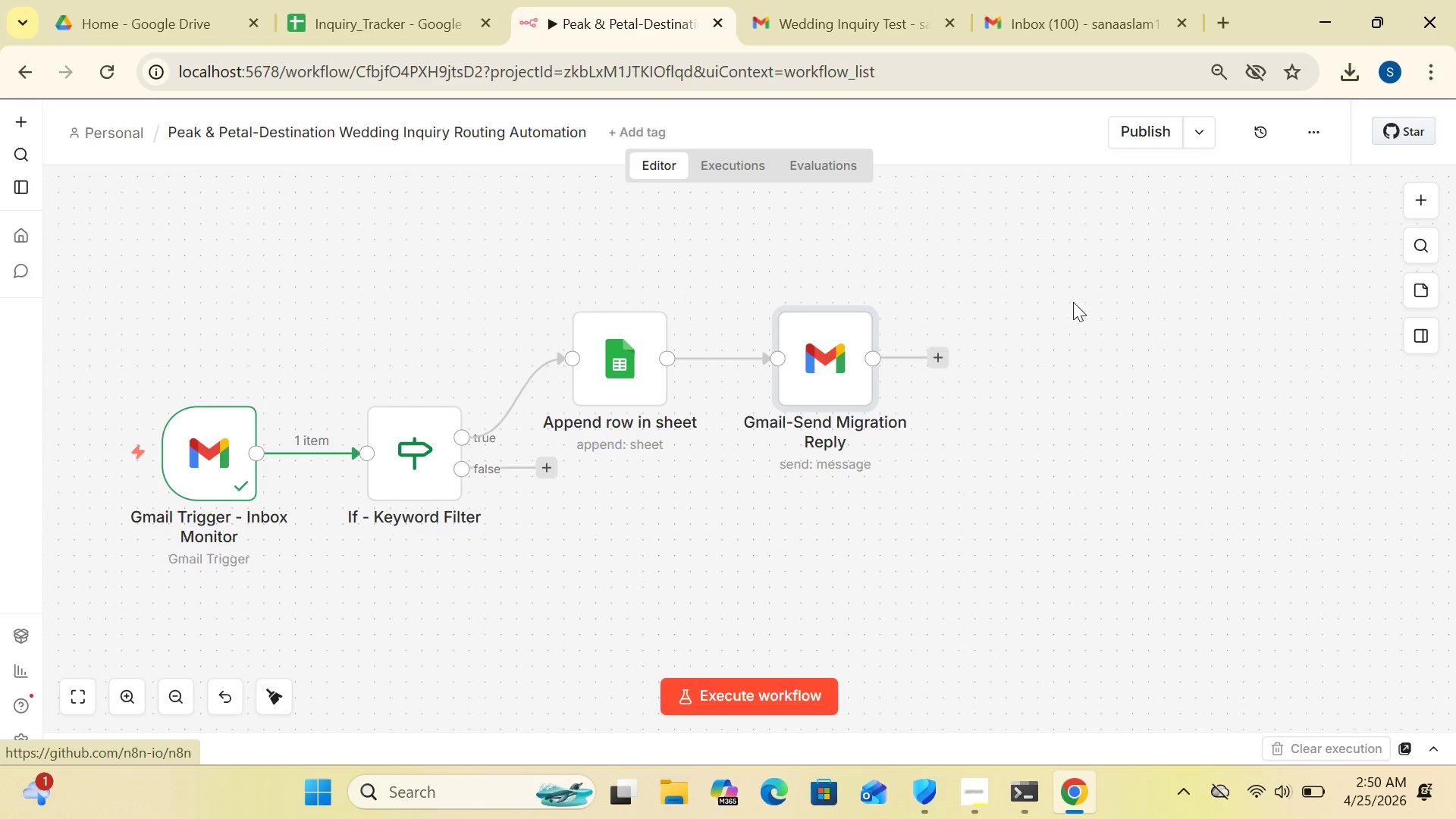 
left_click([1077, 297])
 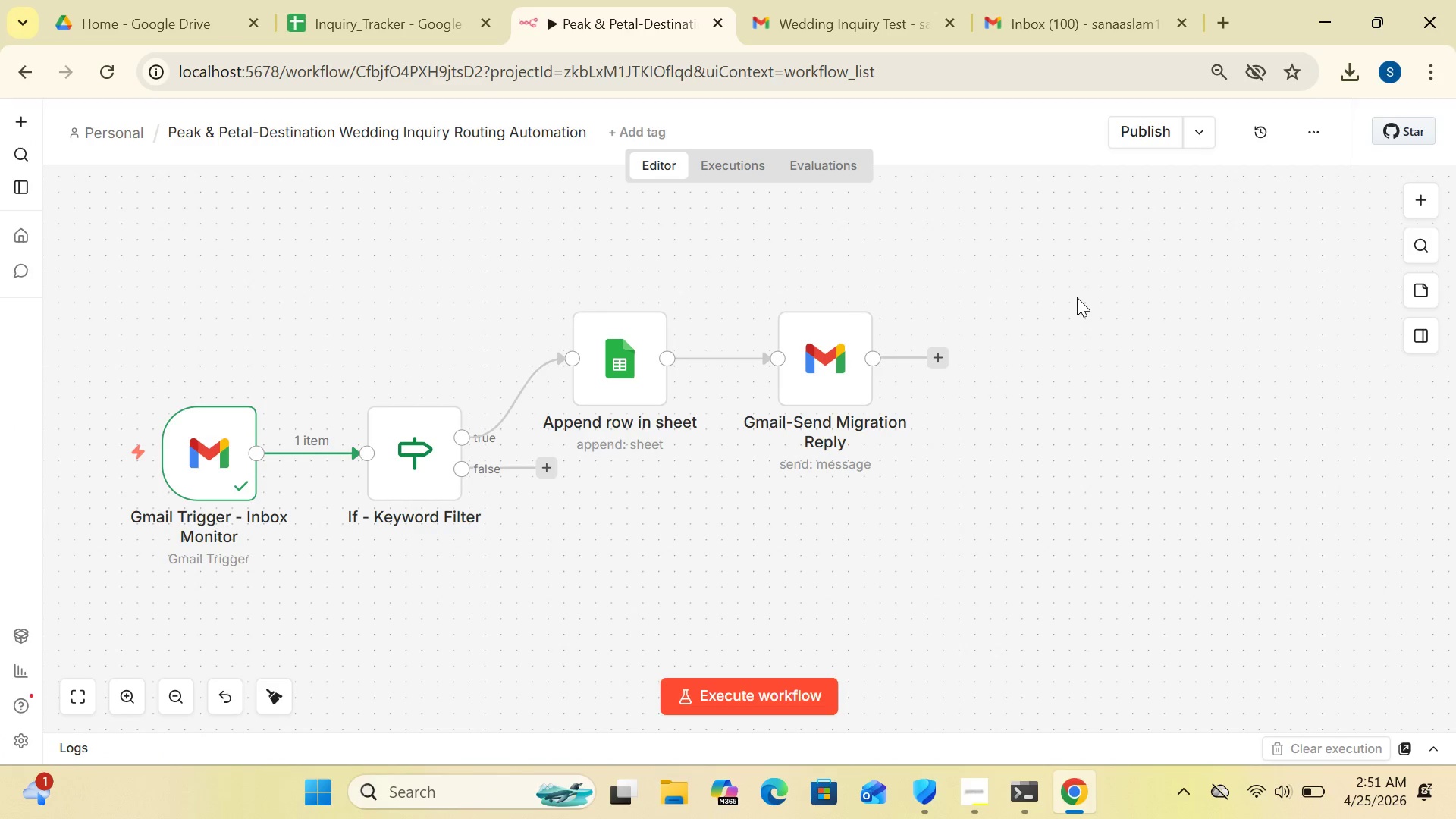 
right_click([1077, 297])
 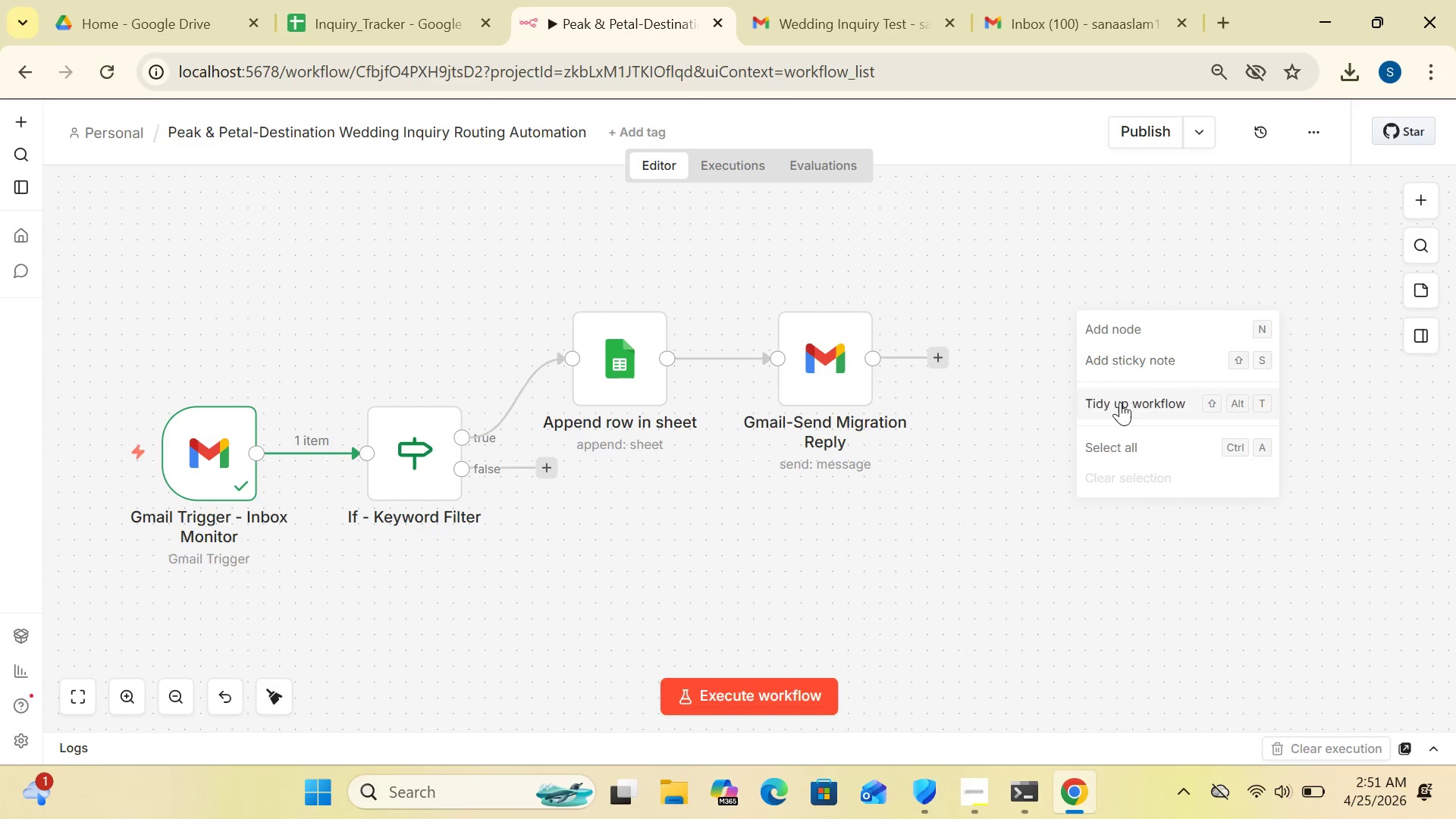 
left_click([1118, 404])
 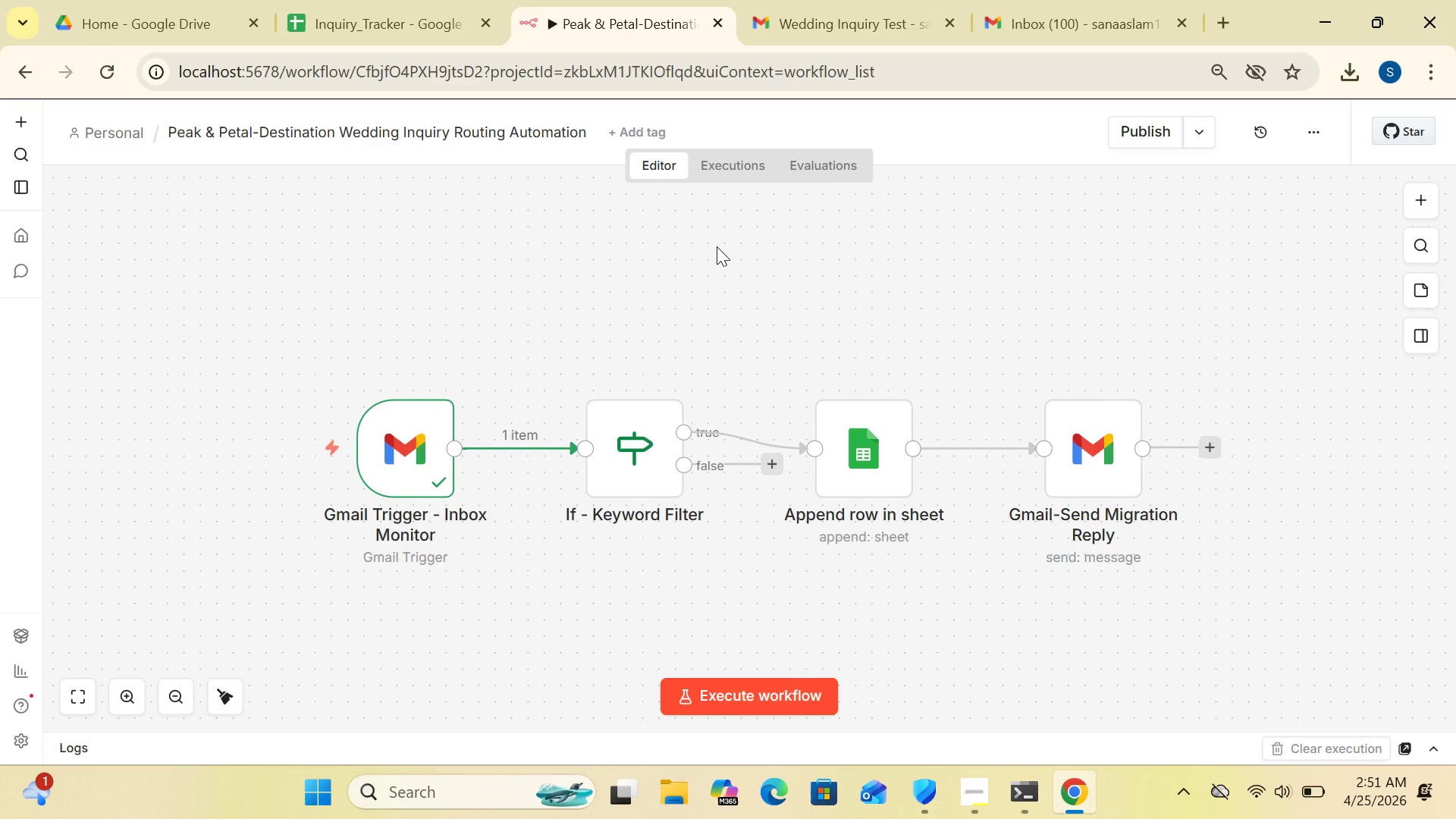 
wait(5.75)
 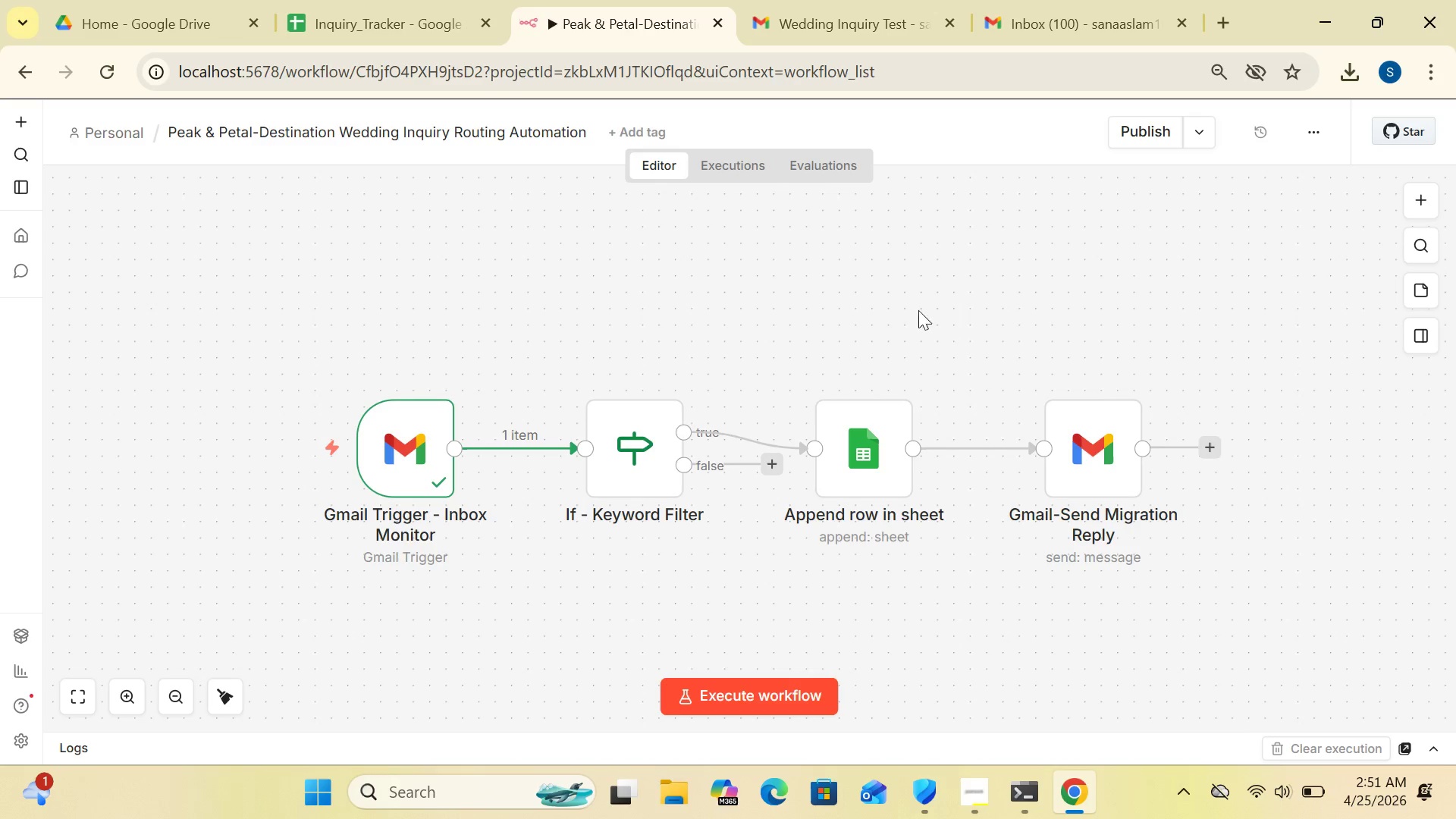 
right_click([725, 266])
 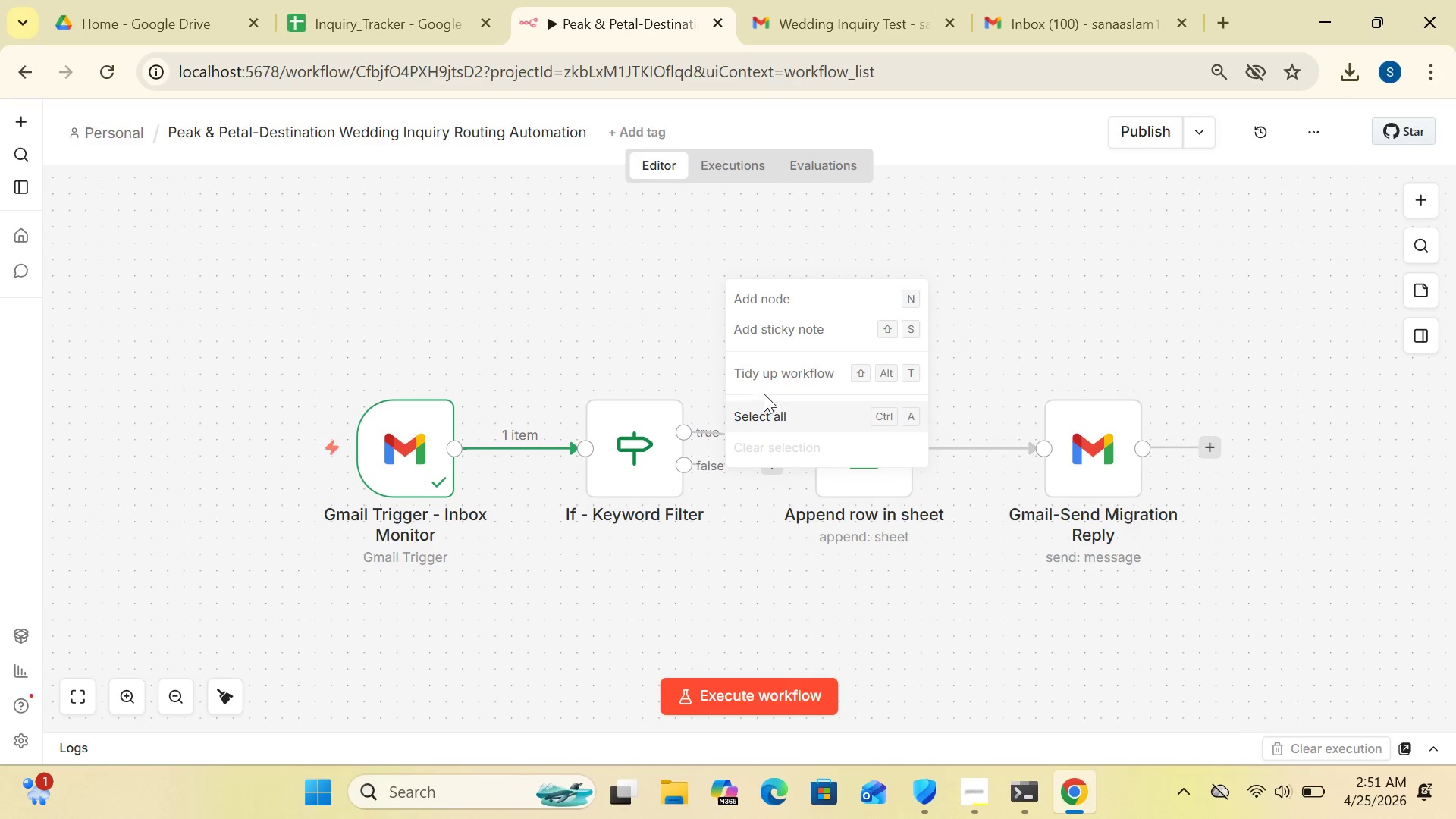 
wait(5.09)
 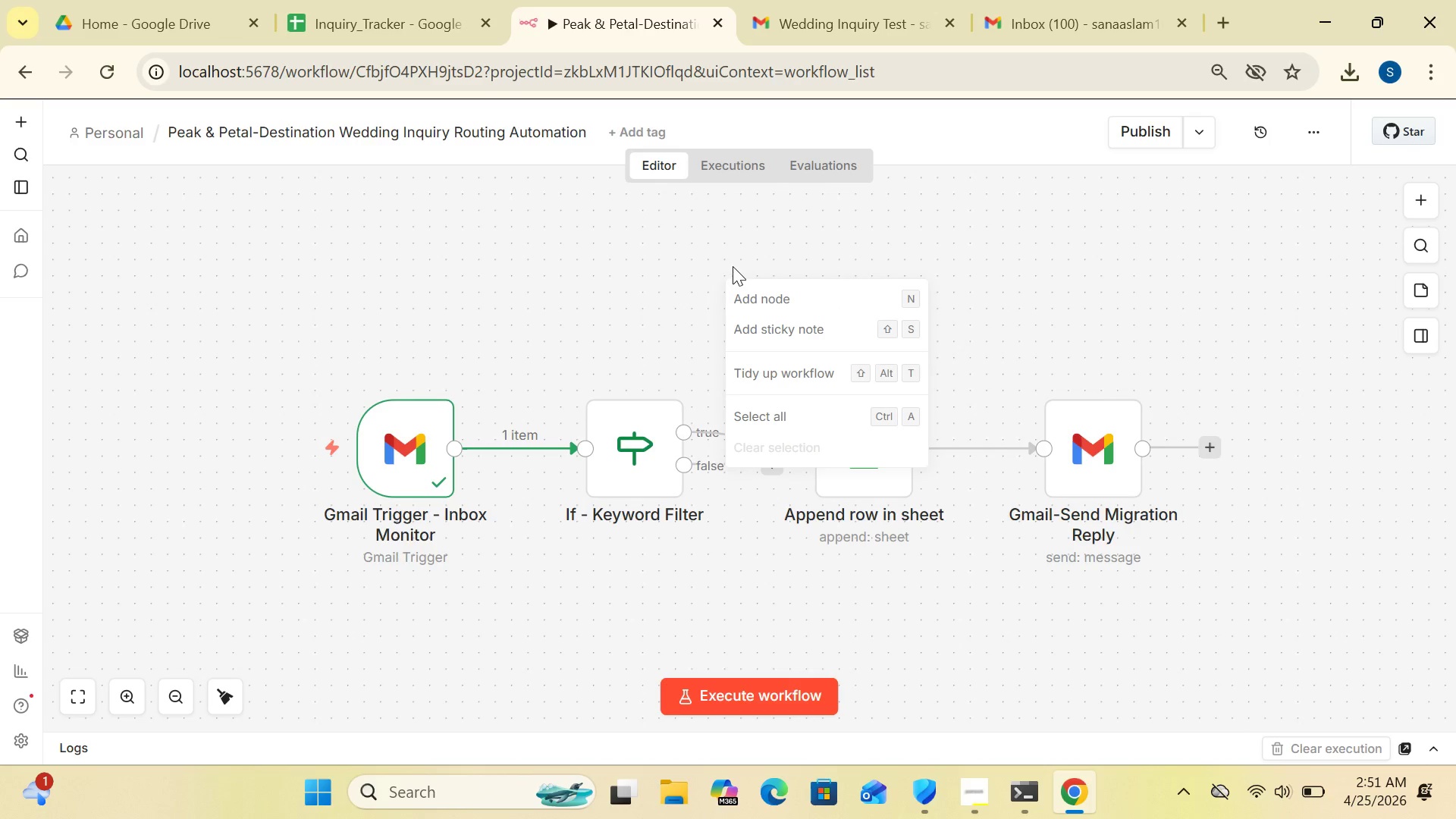 
left_click([764, 320])
 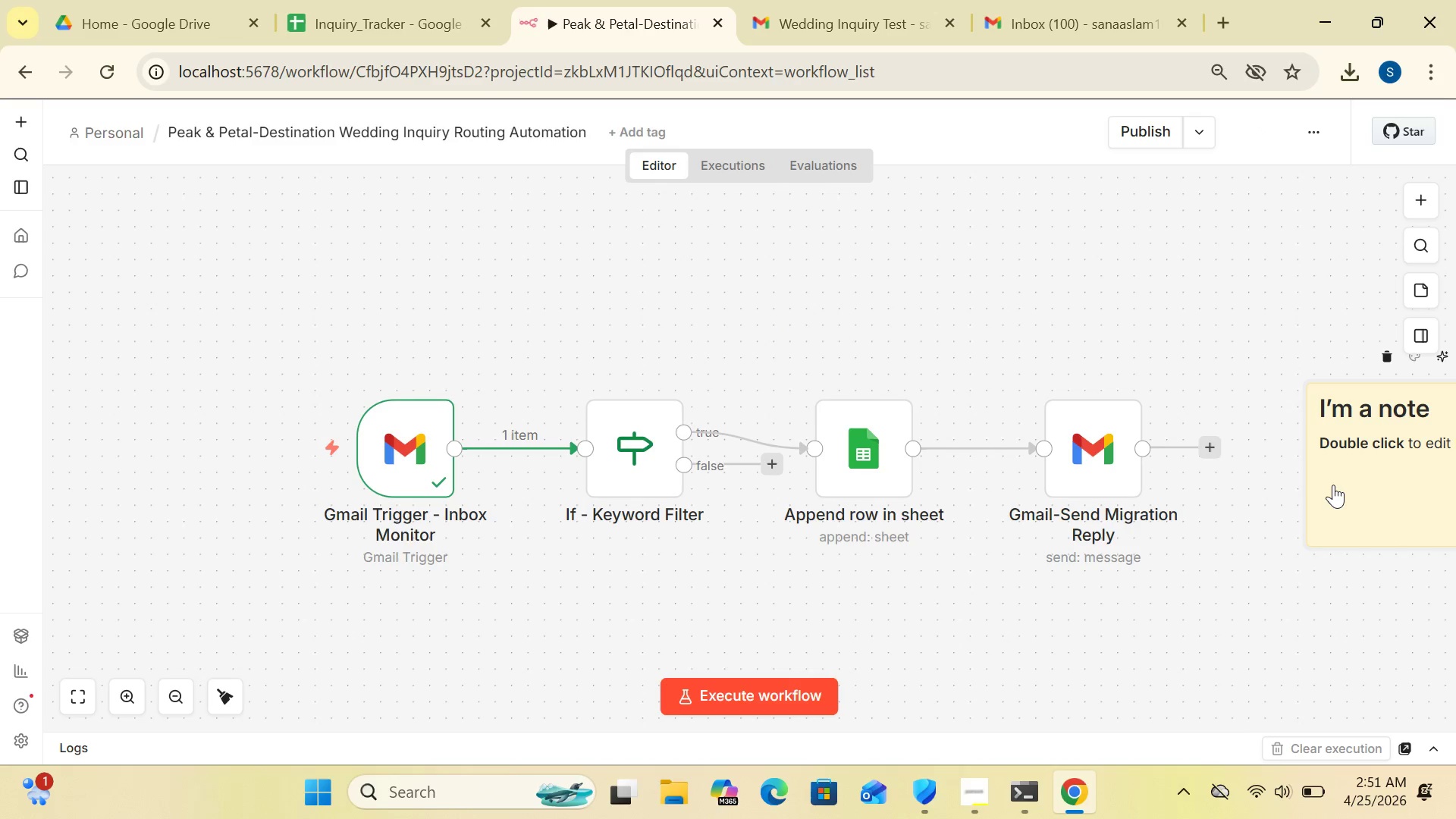 
left_click_drag(start_coordinate=[1360, 497], to_coordinate=[1068, 334])
 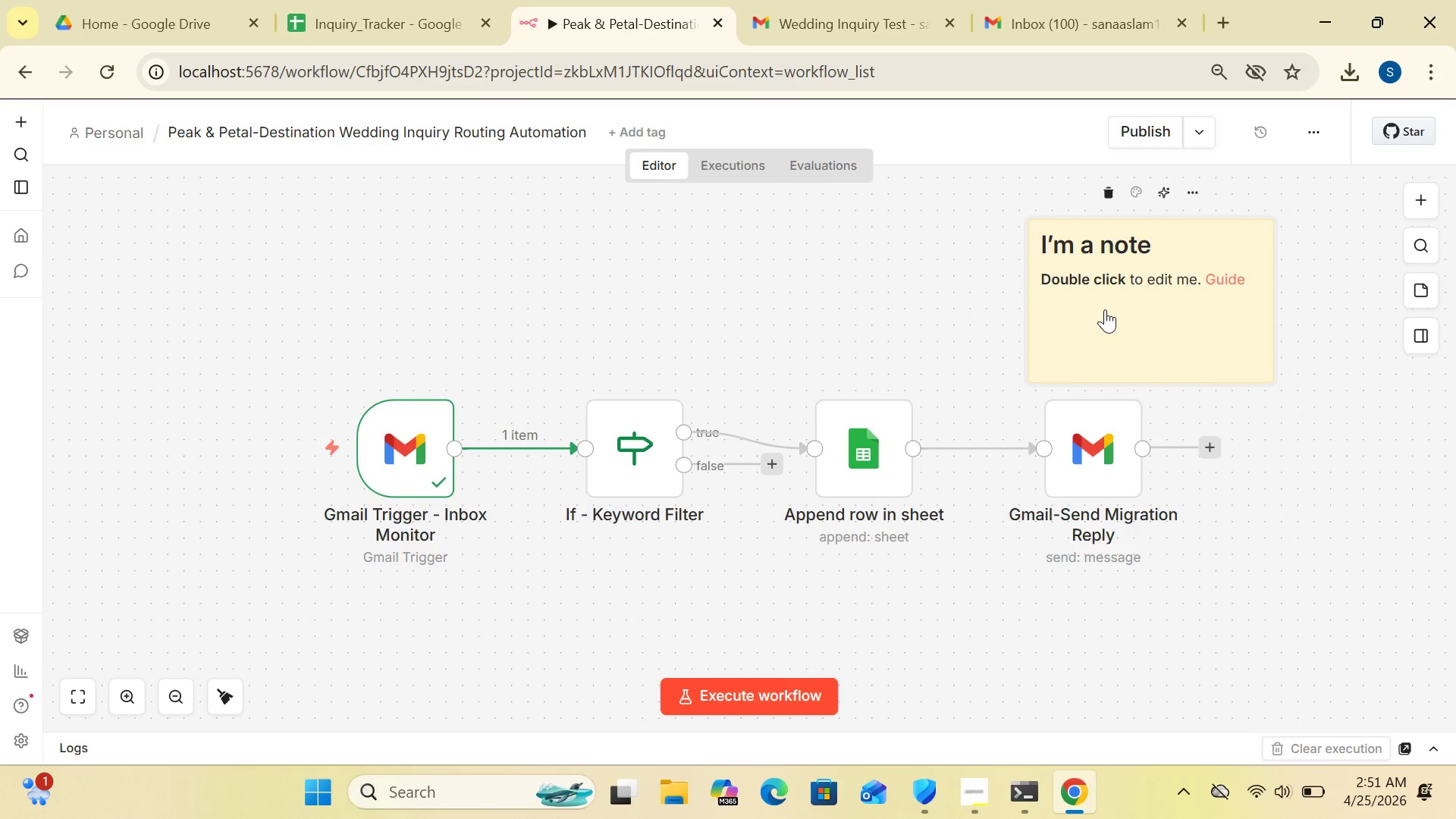 
left_click_drag(start_coordinate=[1105, 309], to_coordinate=[996, 305])
 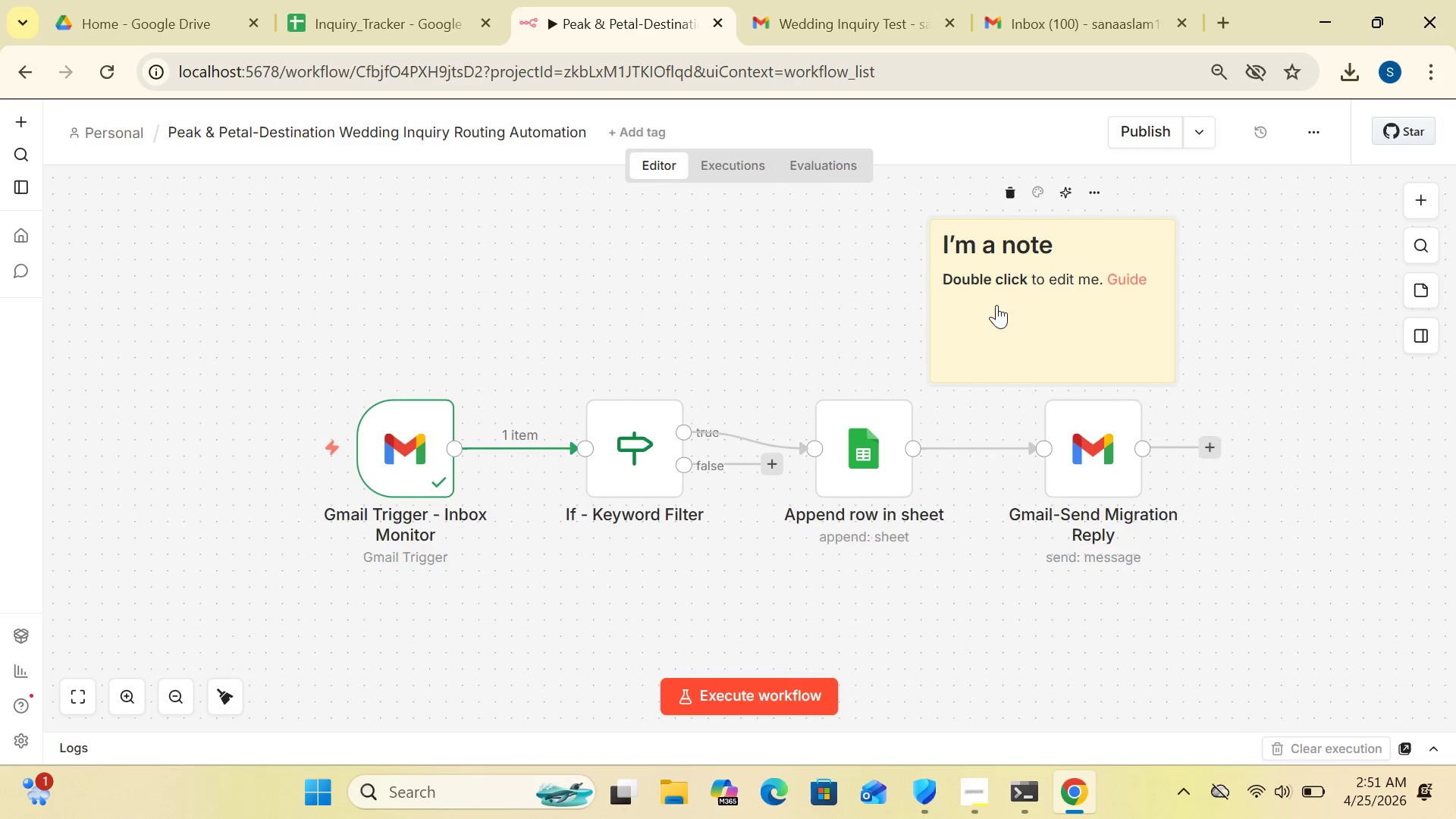 
double_click([996, 305])
 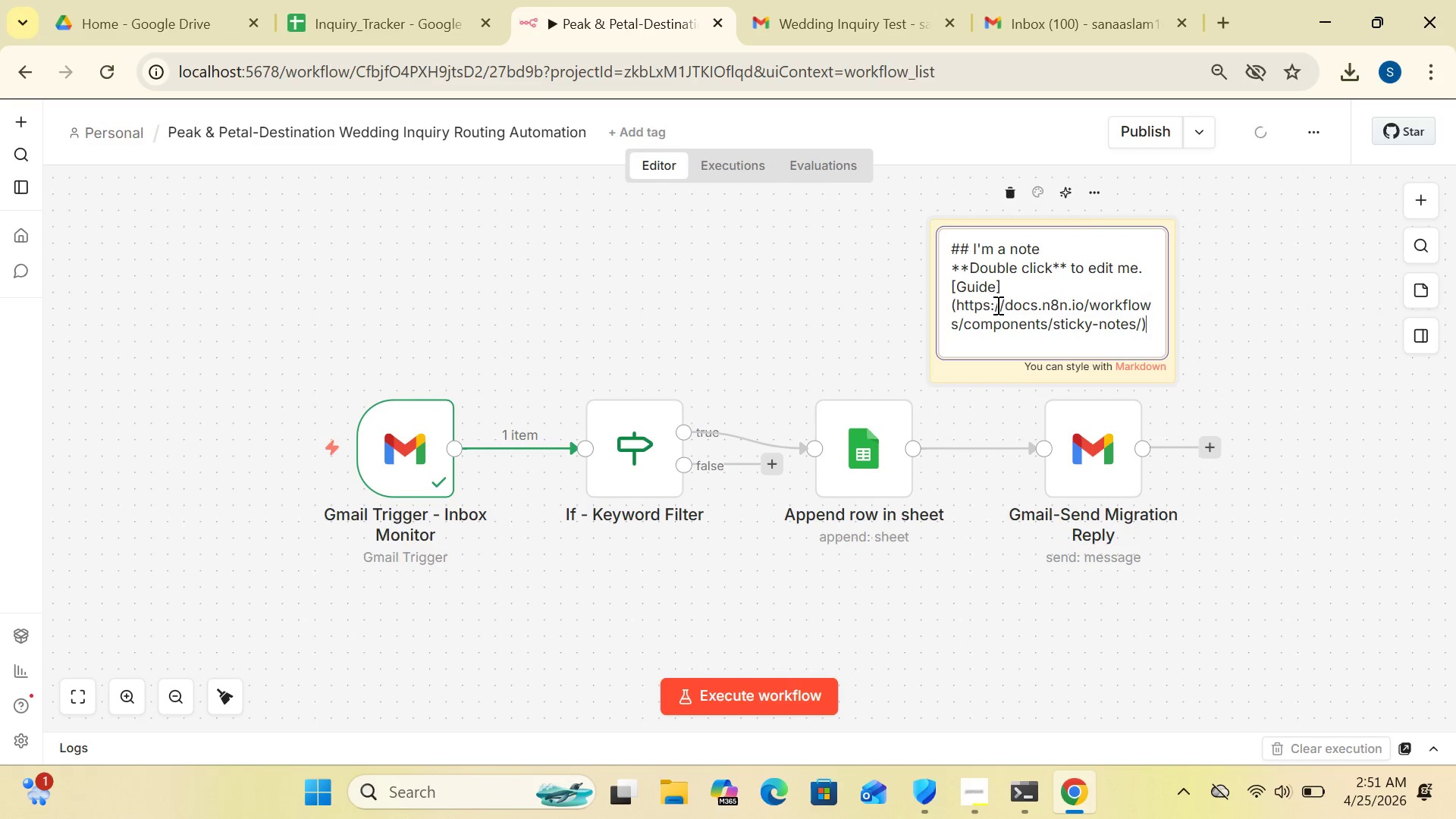 
key(Control+A)
 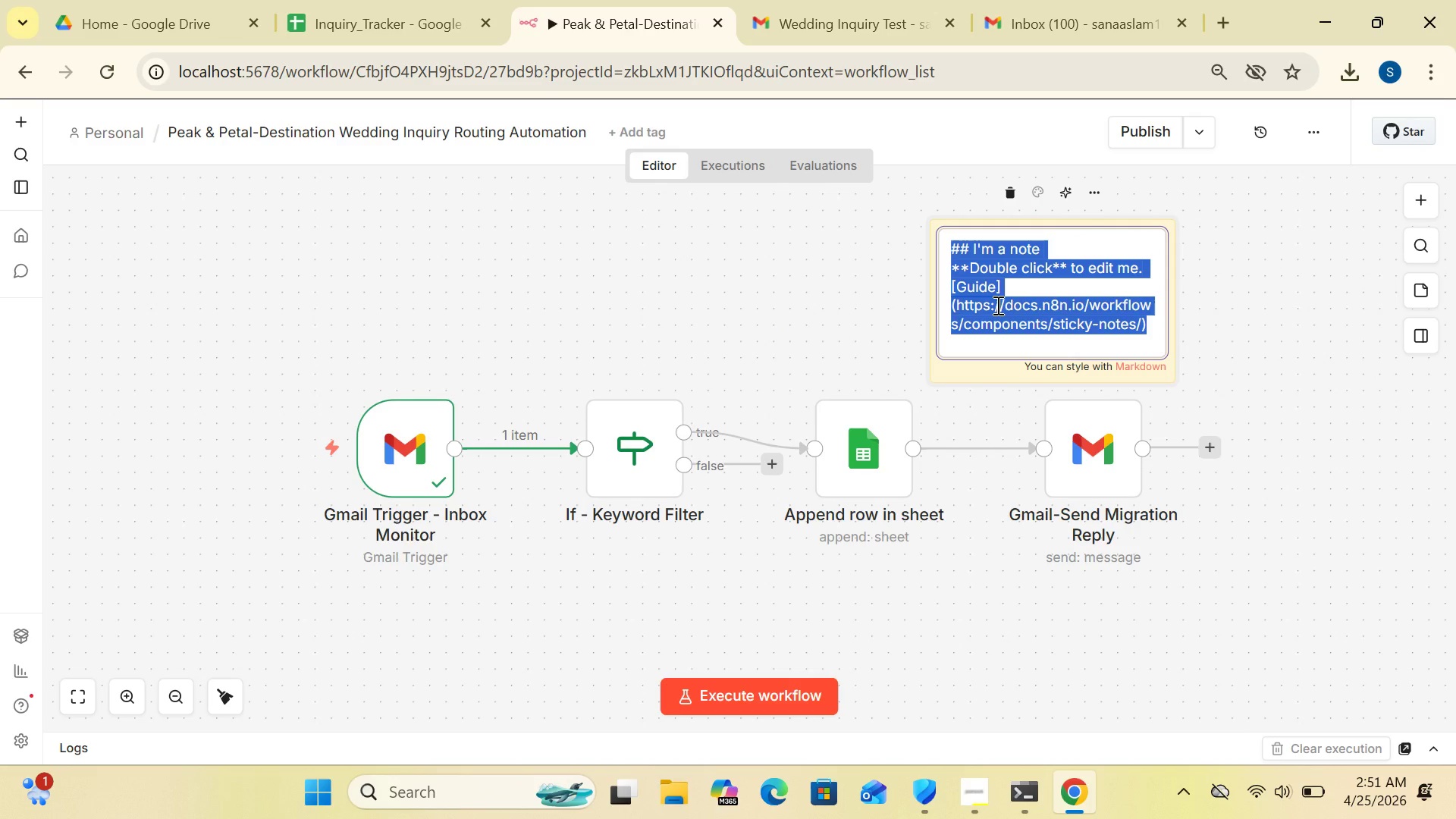 
key(Delete)
 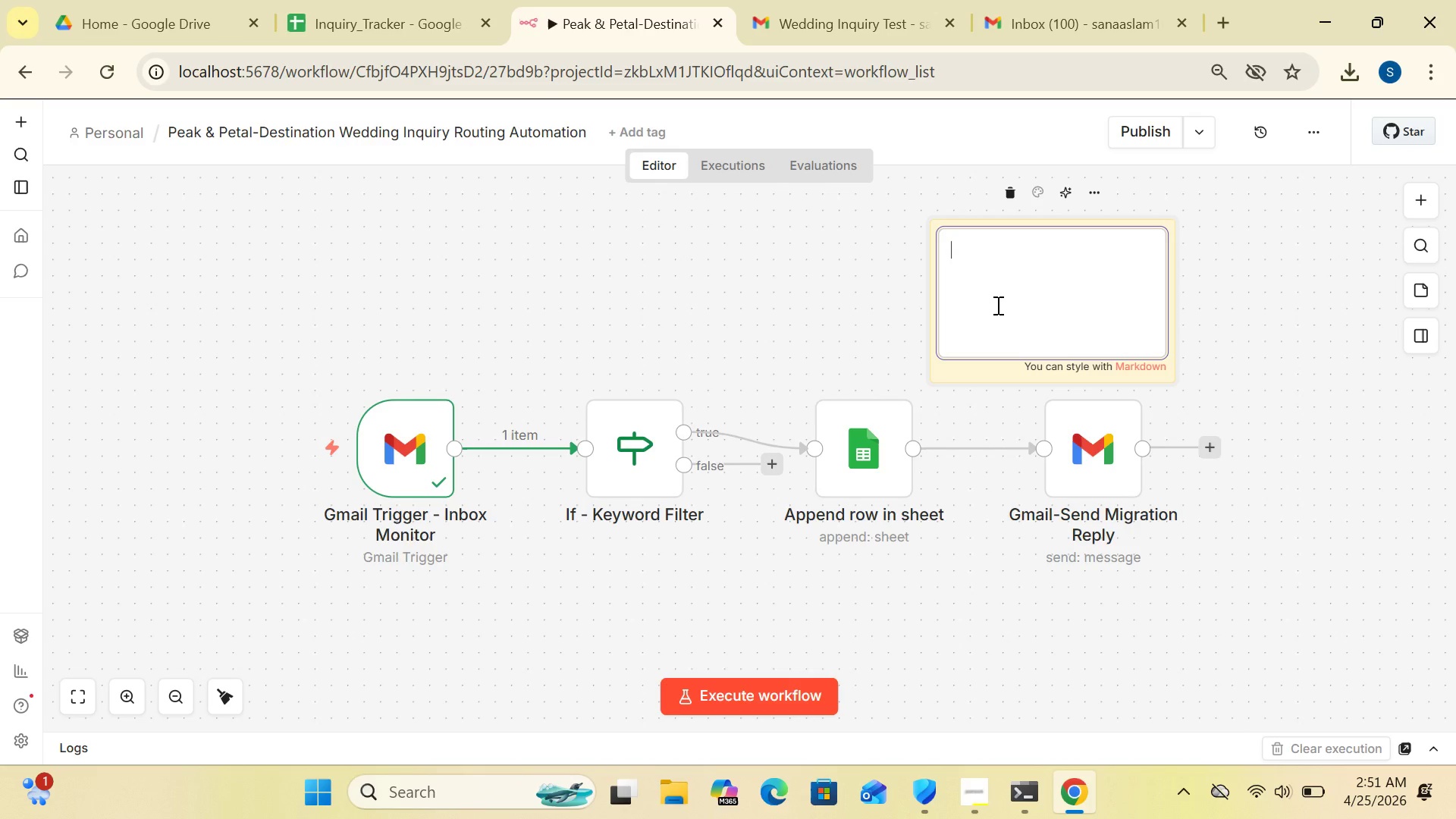 
wait(7.25)
 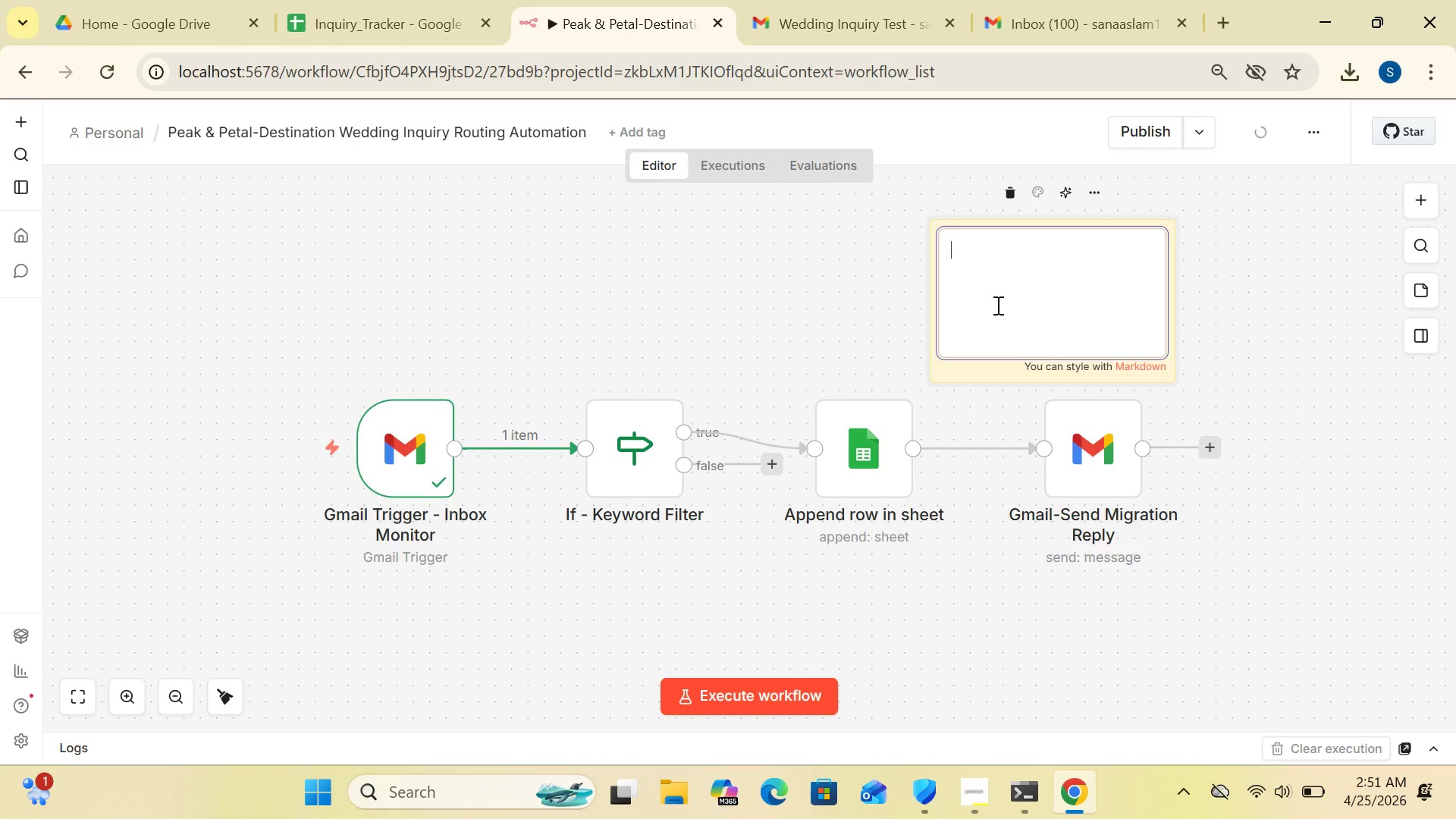 
type(Monitors Gmail inbox every 1 min for emails)
 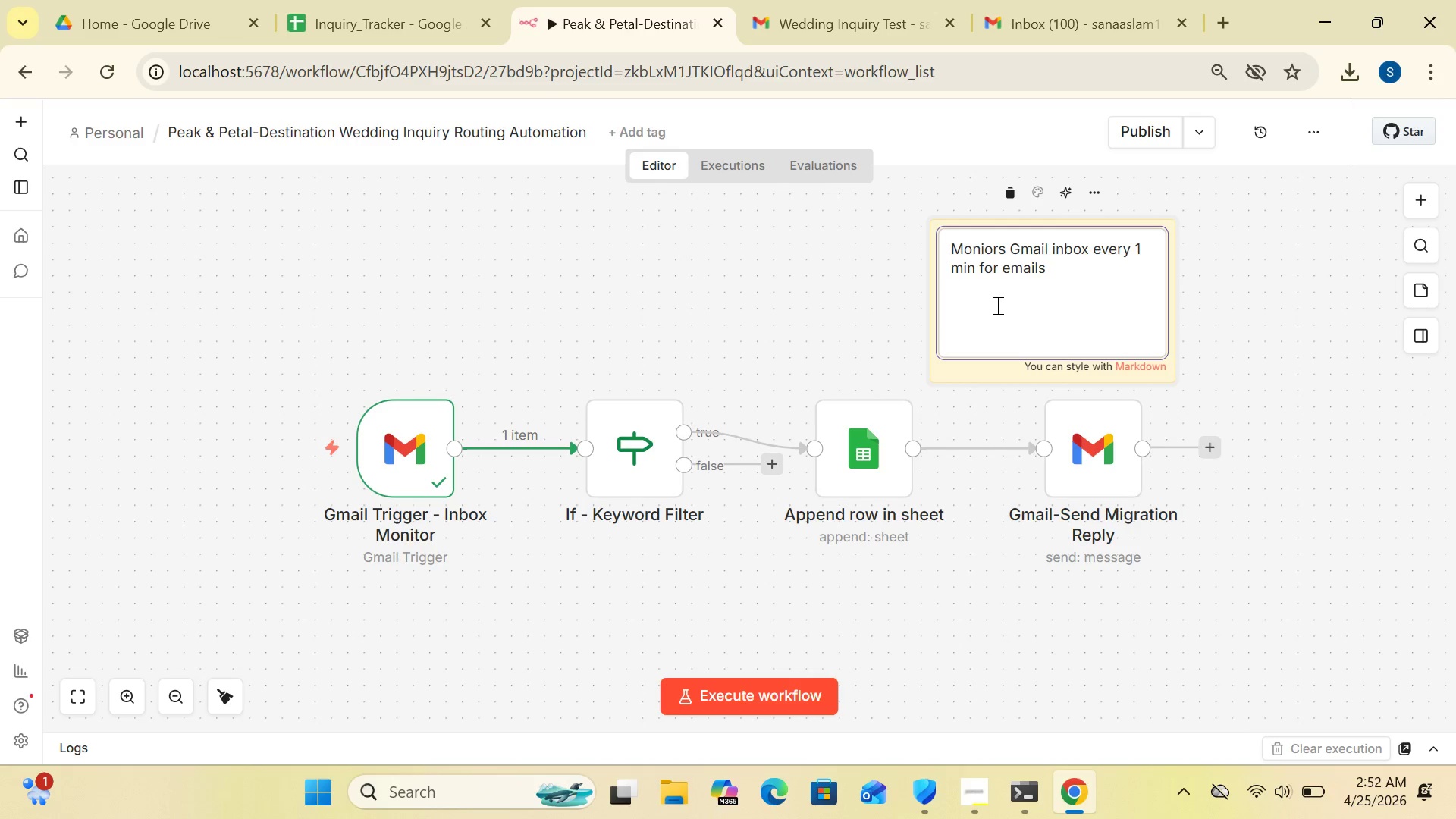 
wait(5.01)
 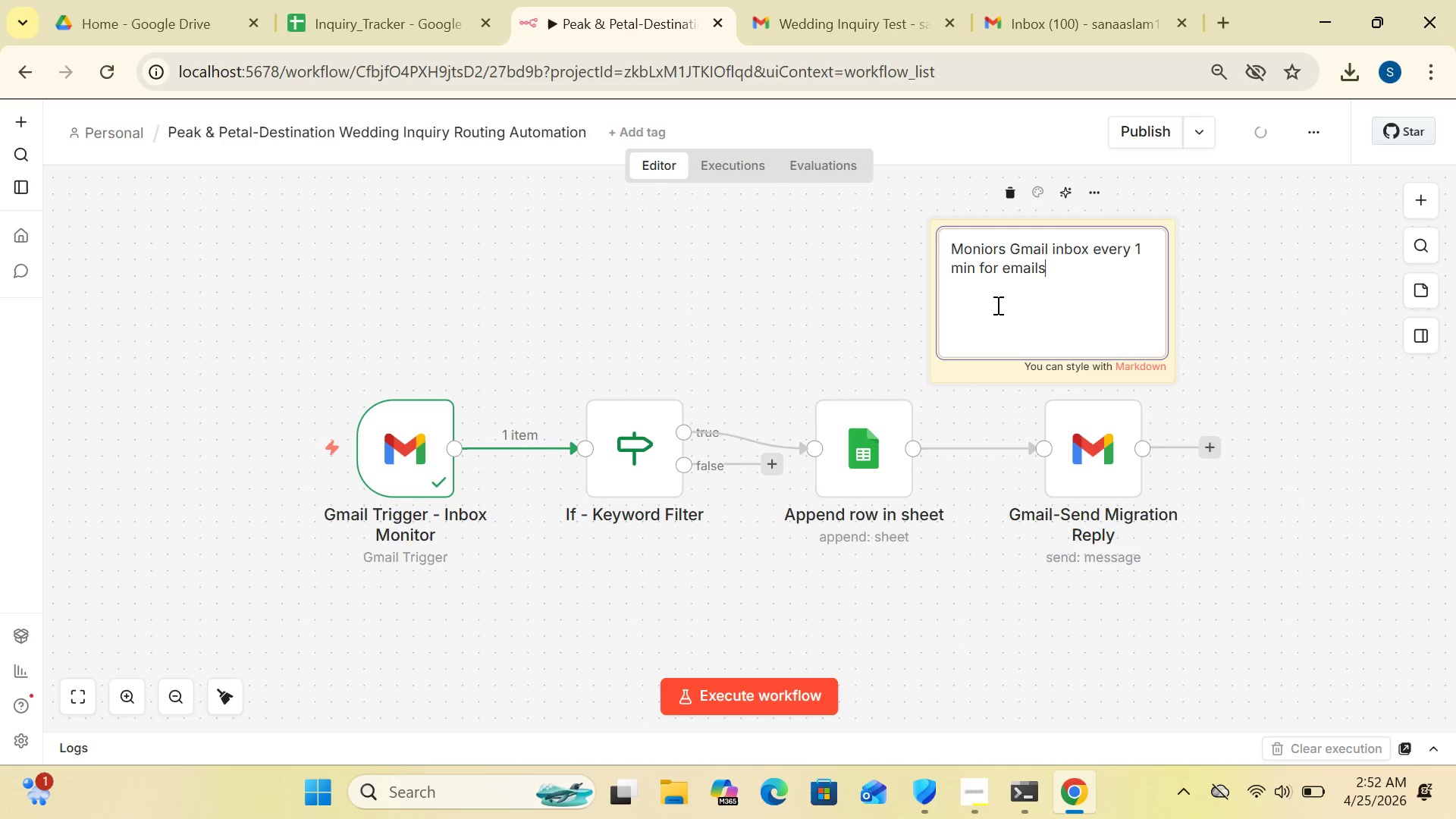 
type(containing)
 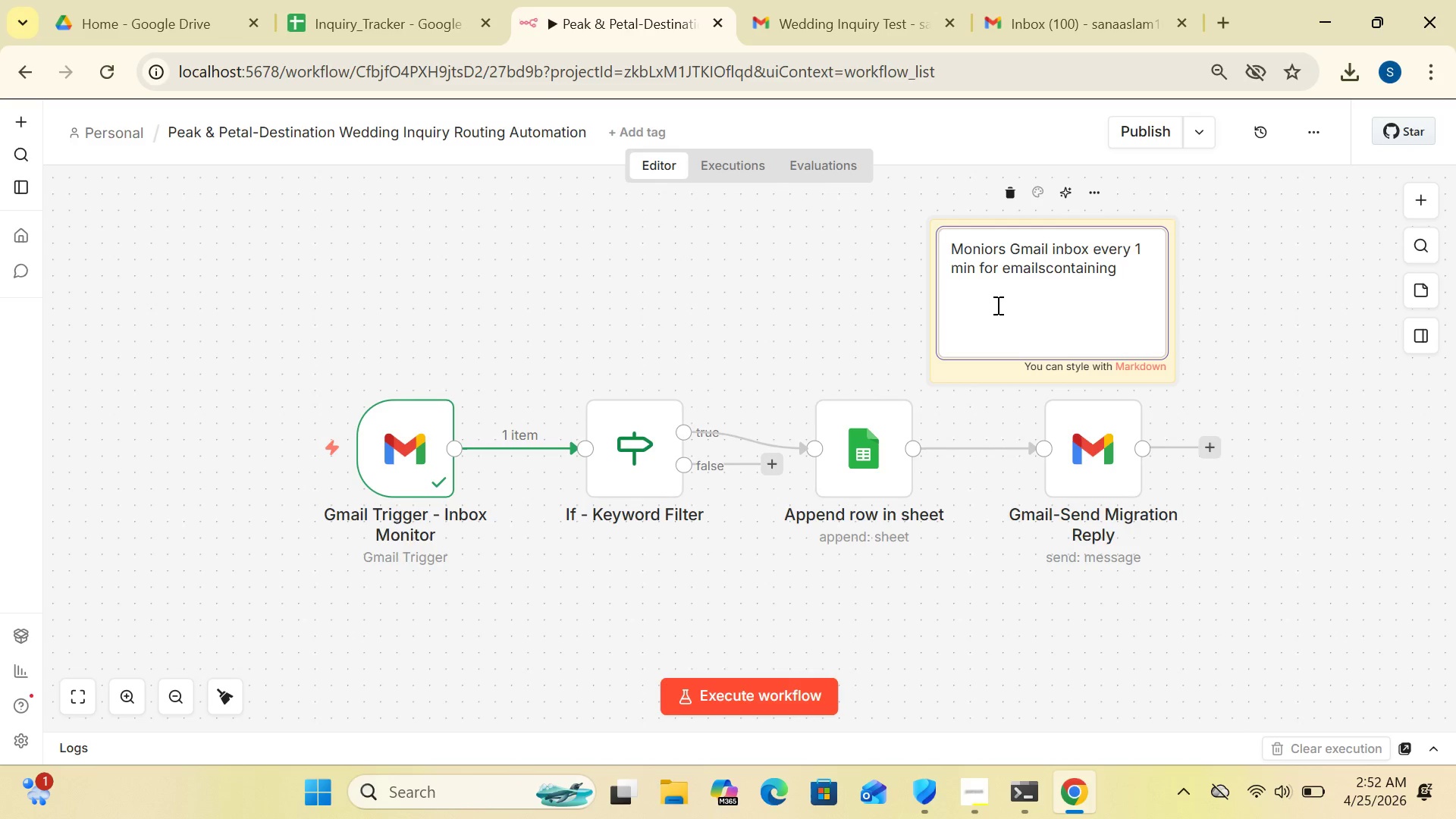 
wait(7.64)
 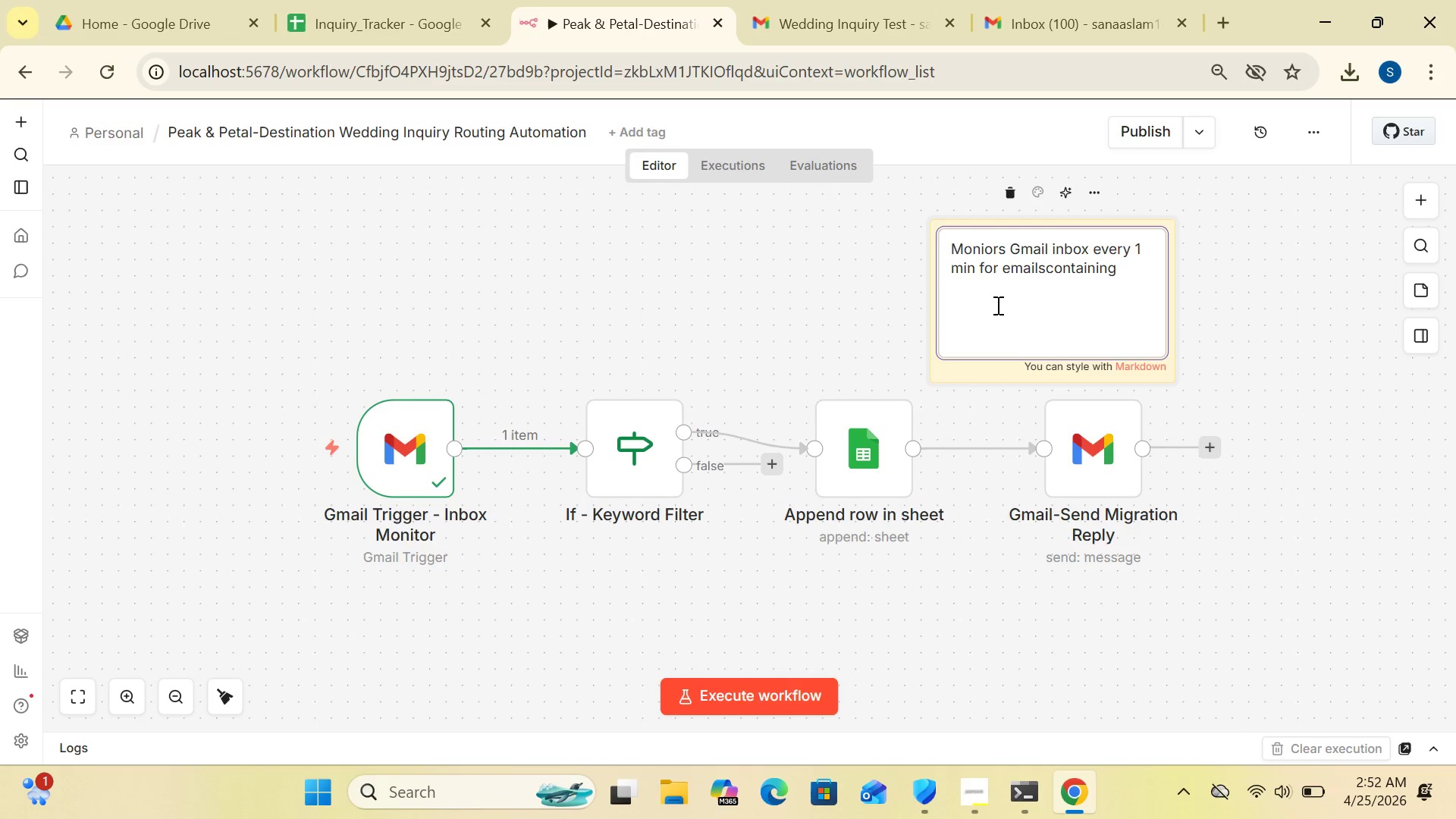 
left_click([1041, 267])
 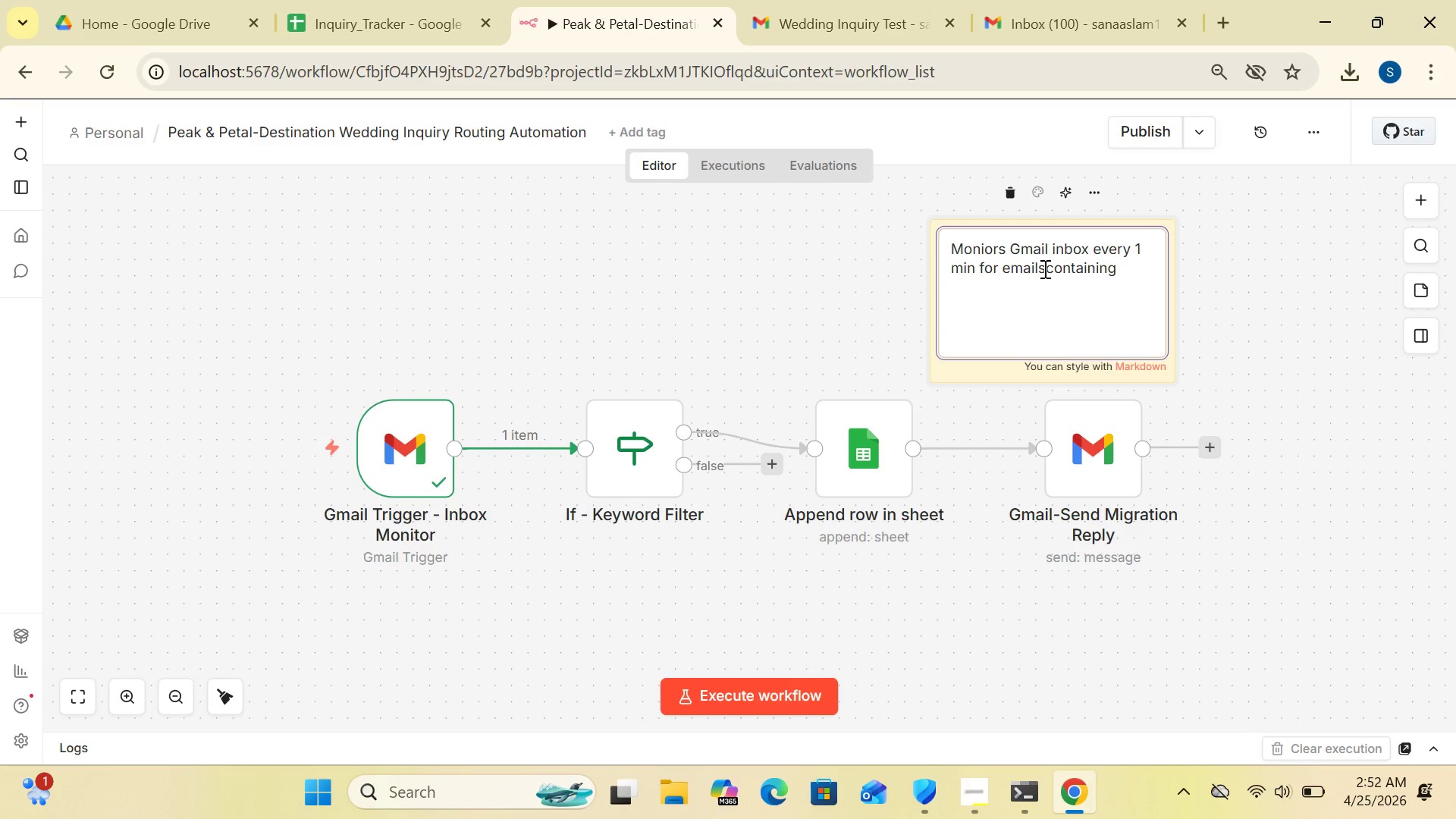 
left_click([1043, 268])
 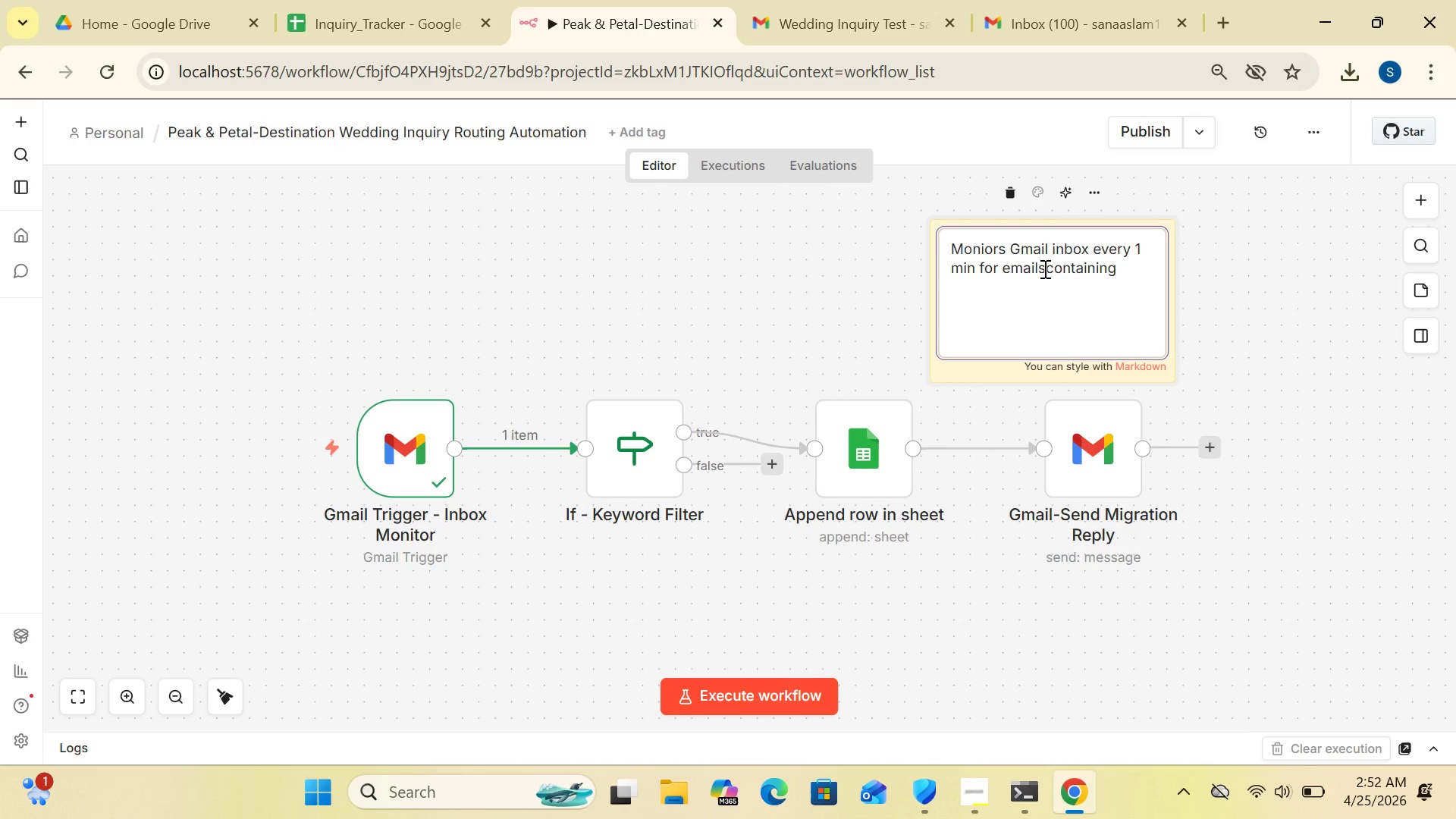 
key(Space)
 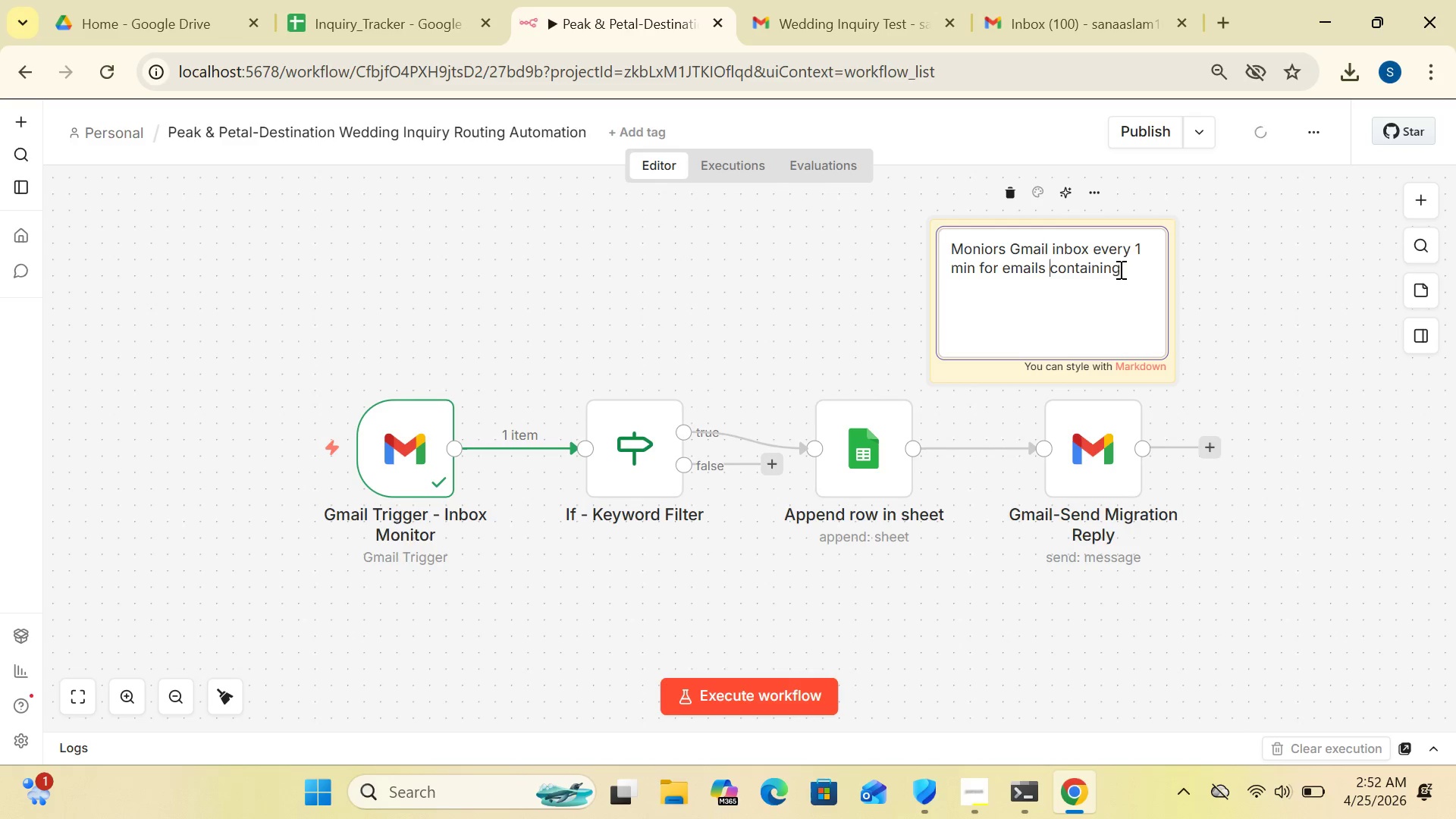 
left_click([1125, 269])
 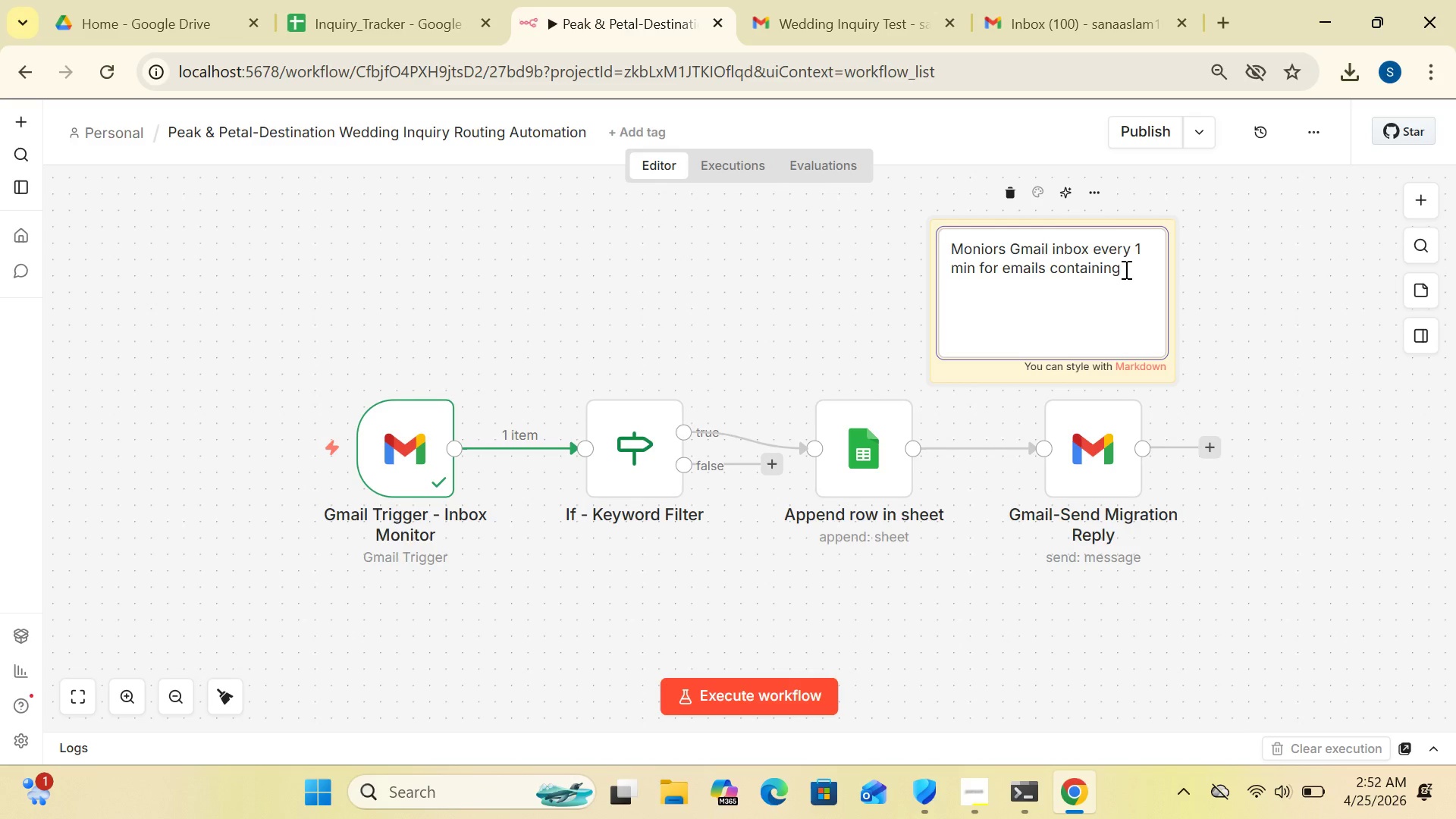 
wait(5.28)
 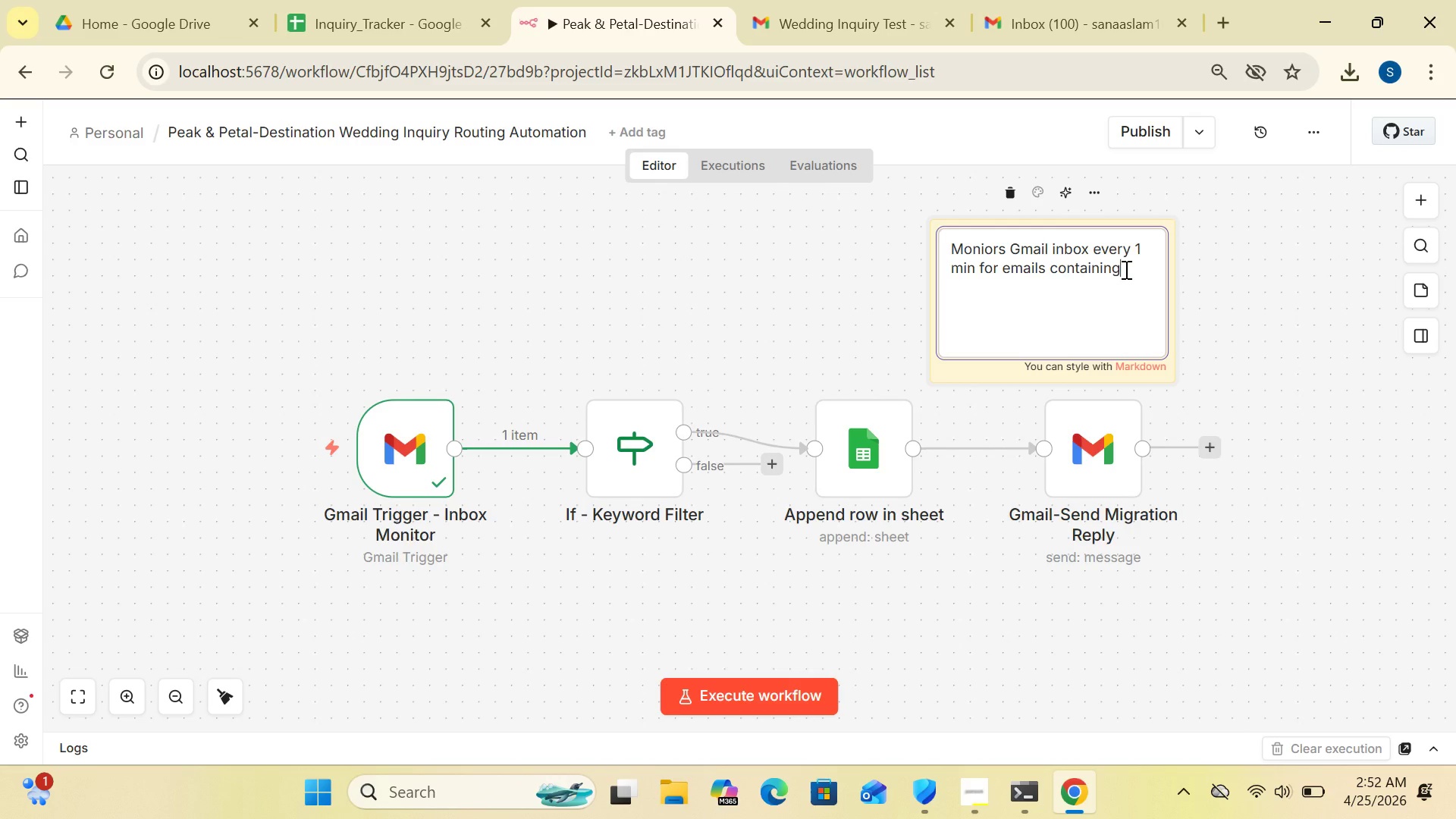 
type( "Wedding)
 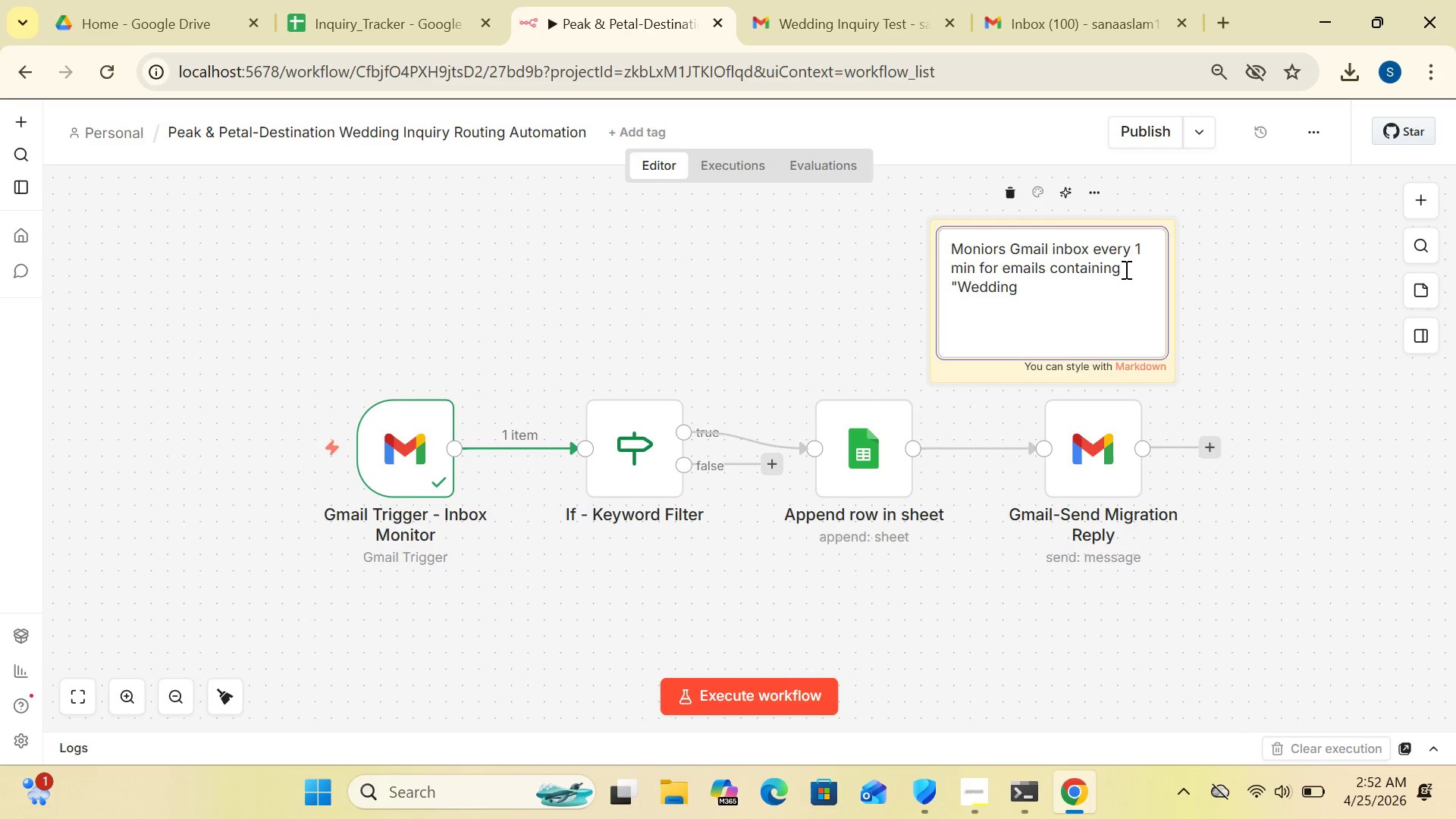 
type(" or "Inquiry)
 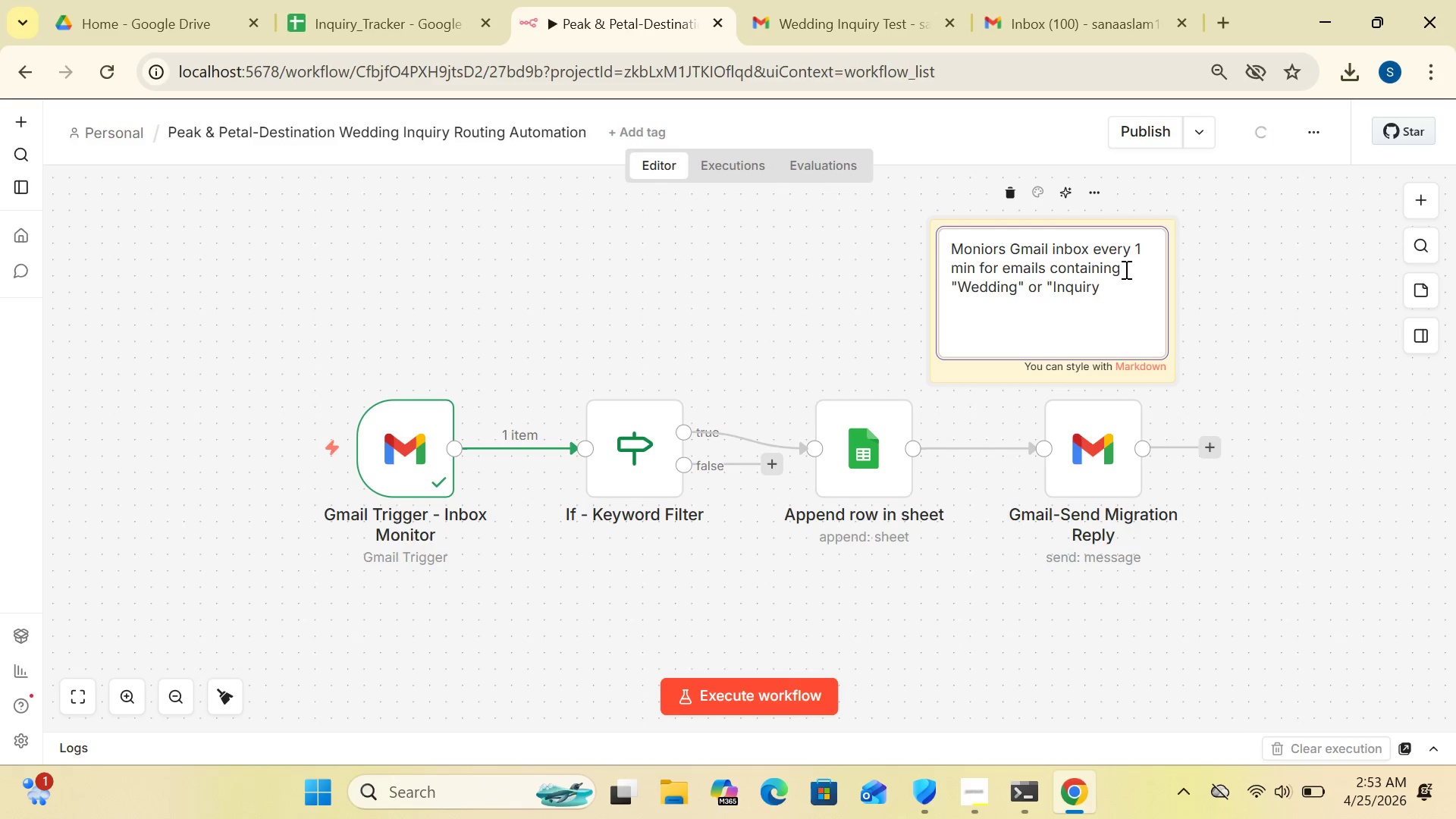 
key(Shift+Quote)
 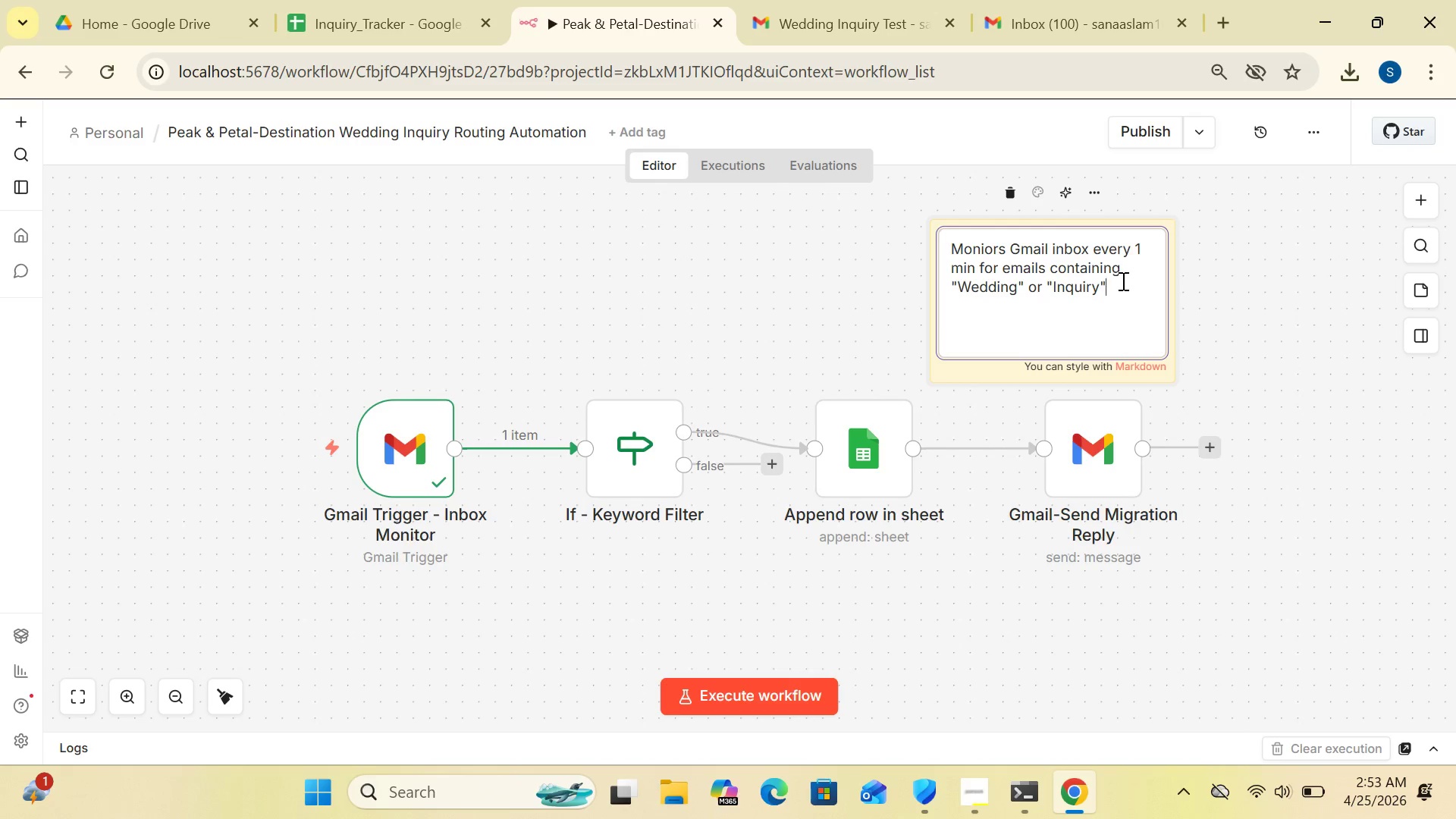 
wait(5.64)
 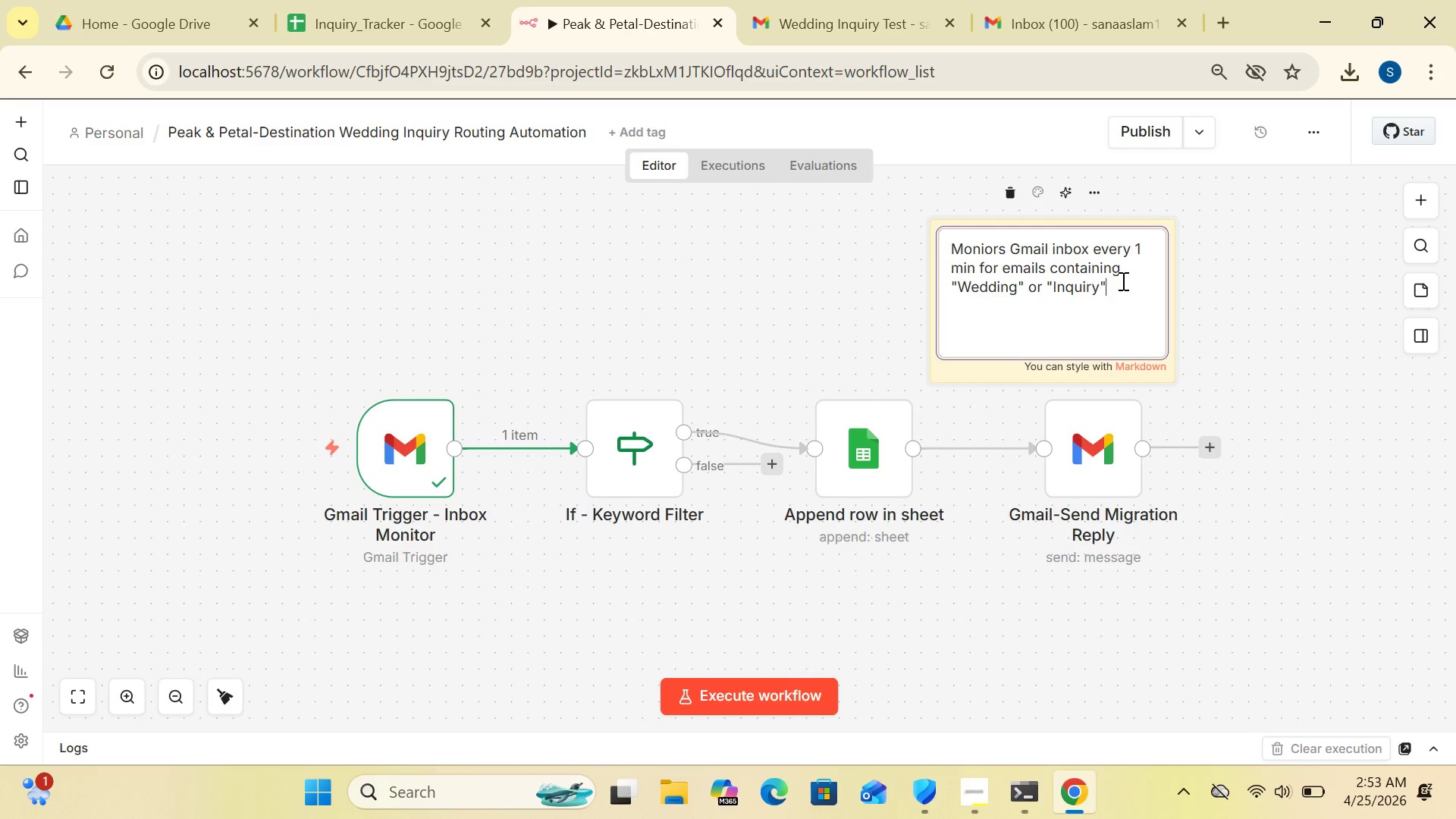 
type( in subjes)
key(Backspace)
type(ct line)
 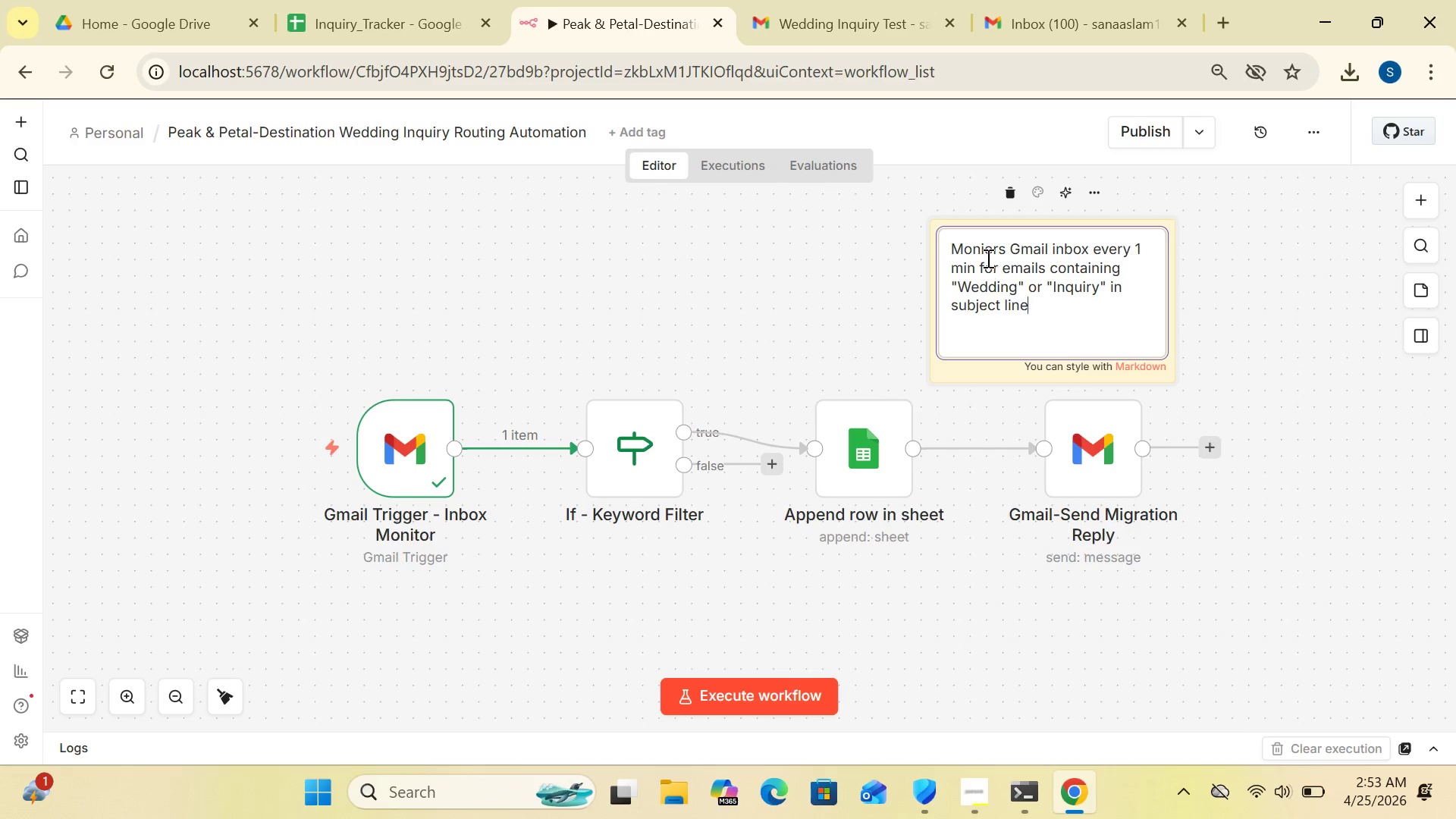 
wait(5.98)
 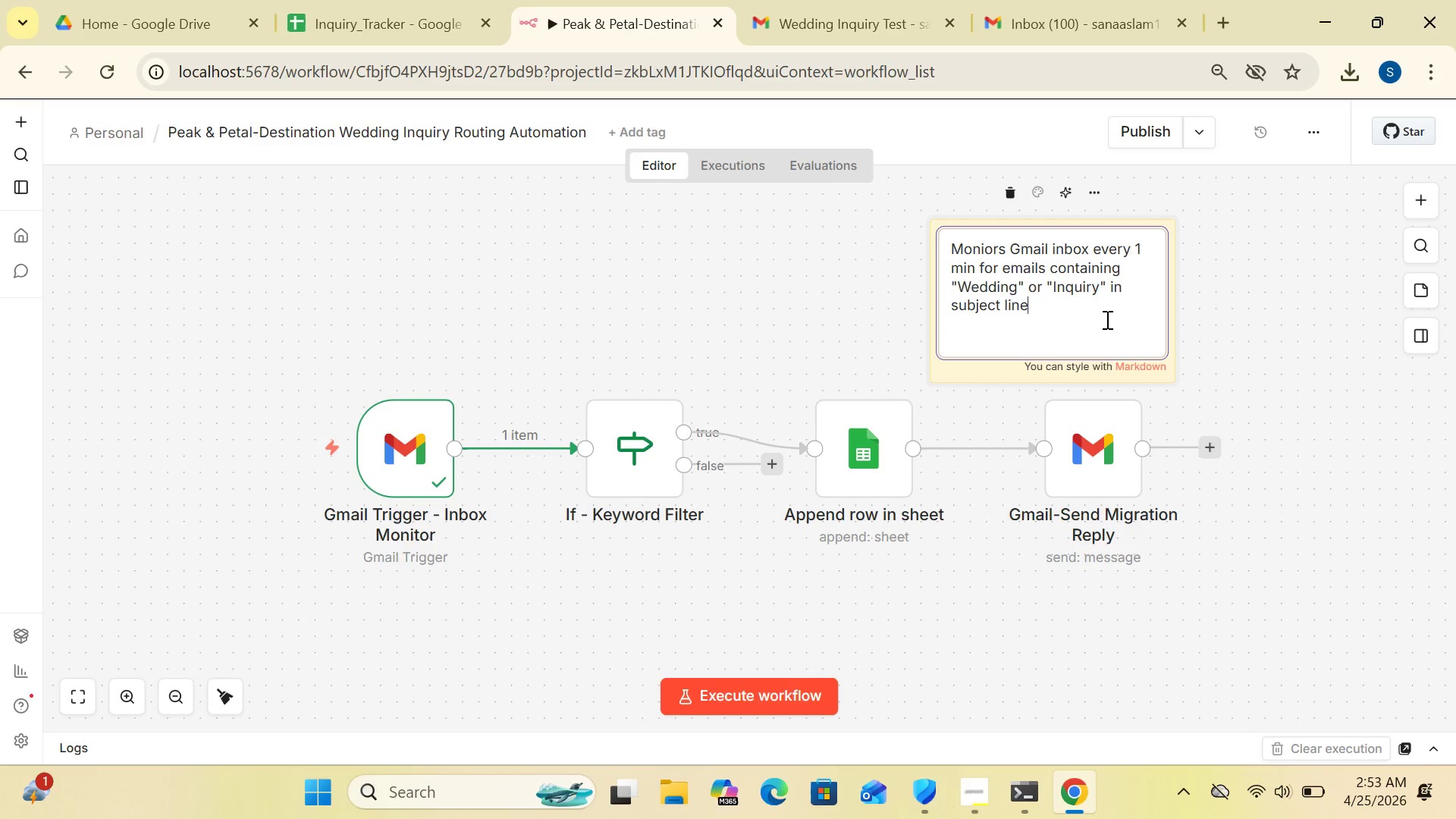 
left_click([984, 248])
 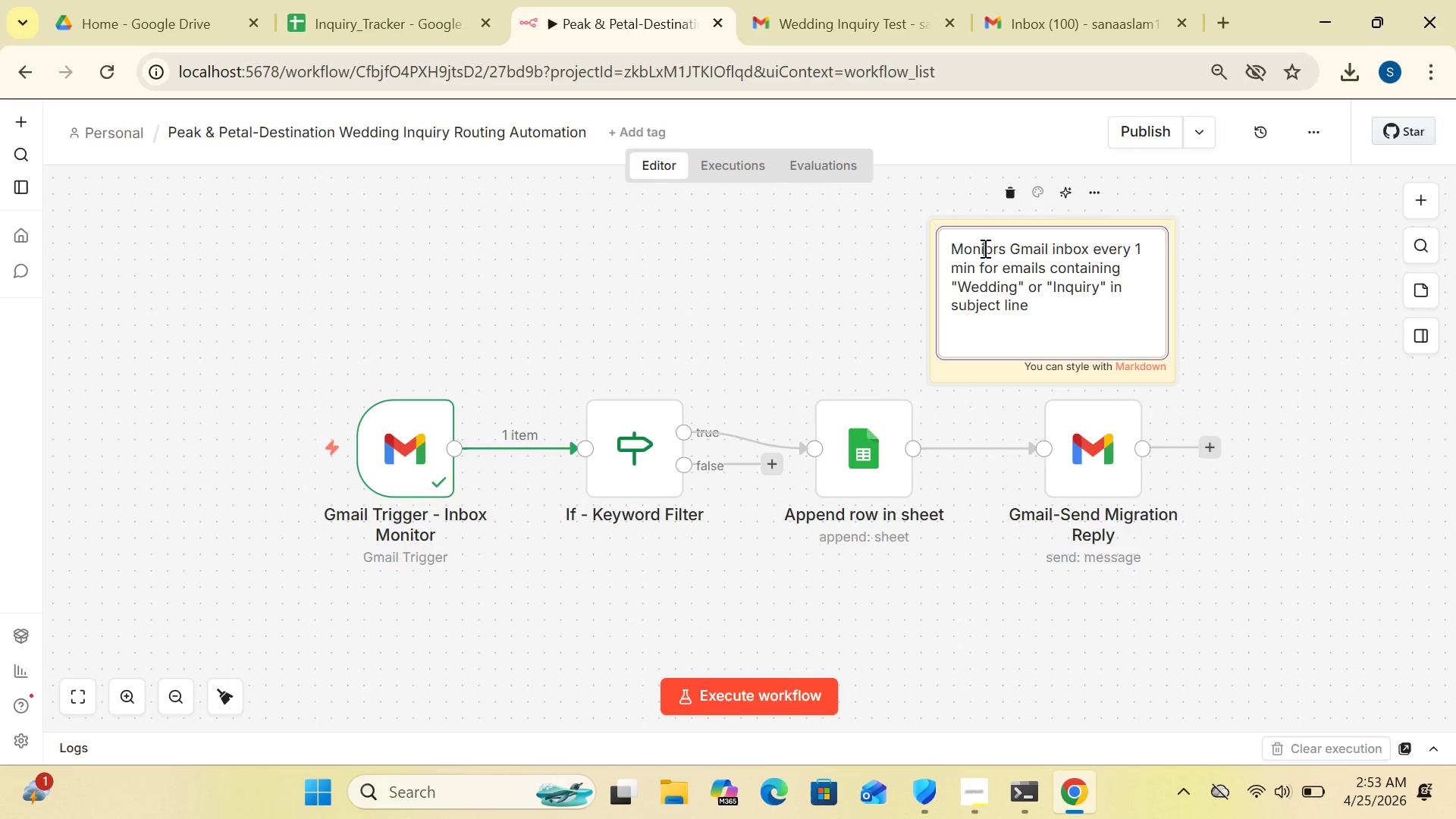 
key(T)
 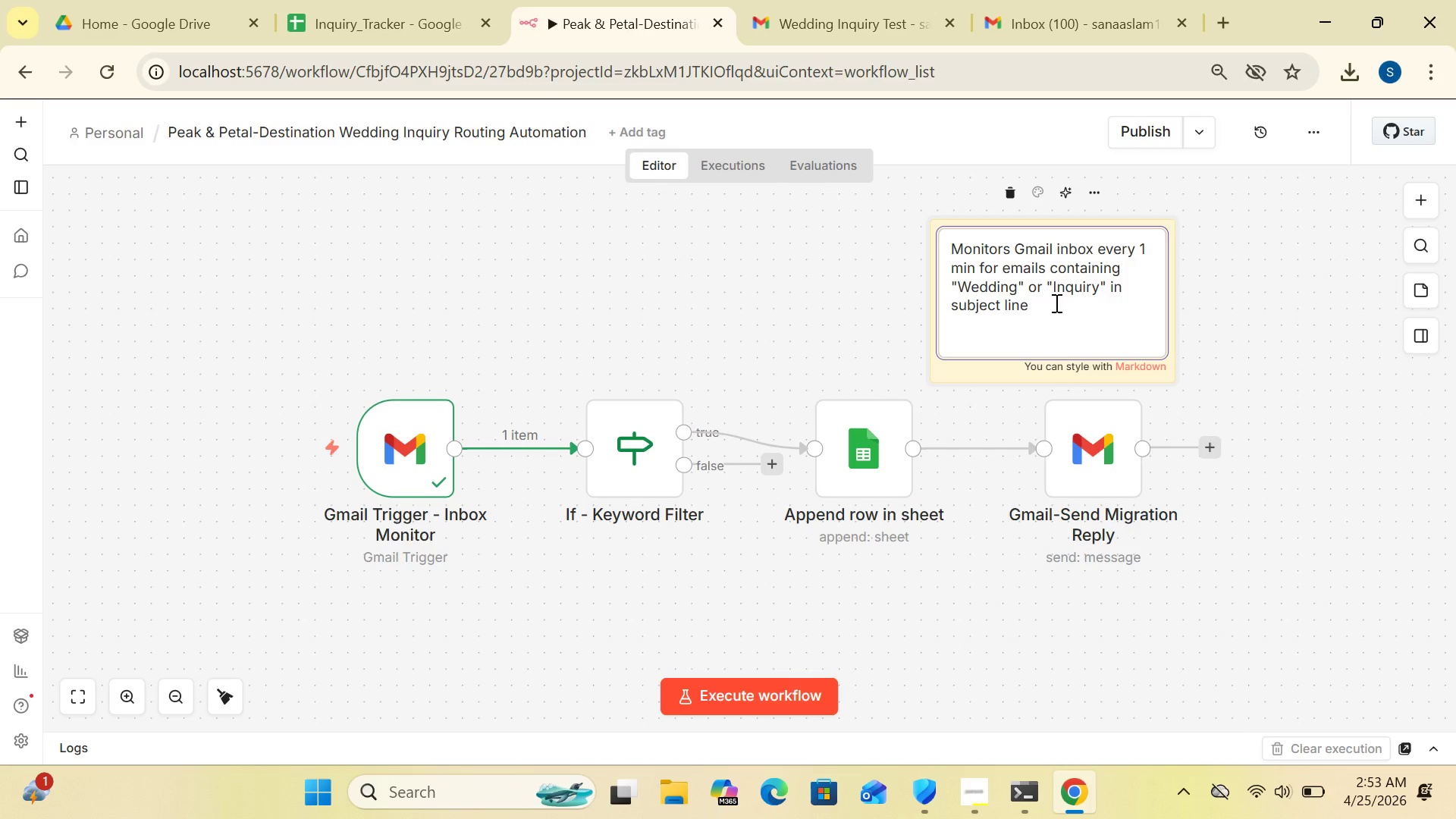 
wait(17.45)
 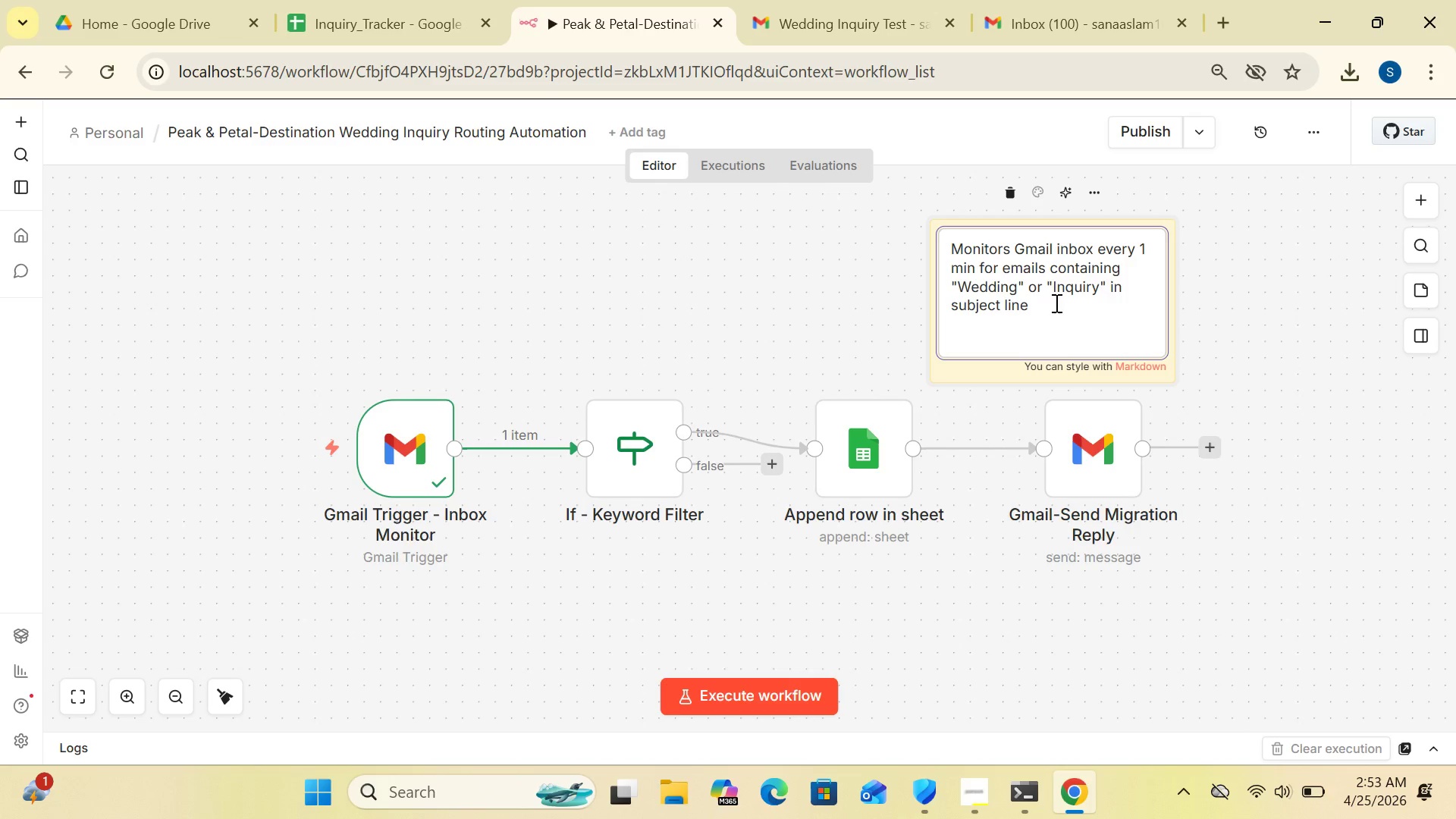 
left_click([896, 321])
 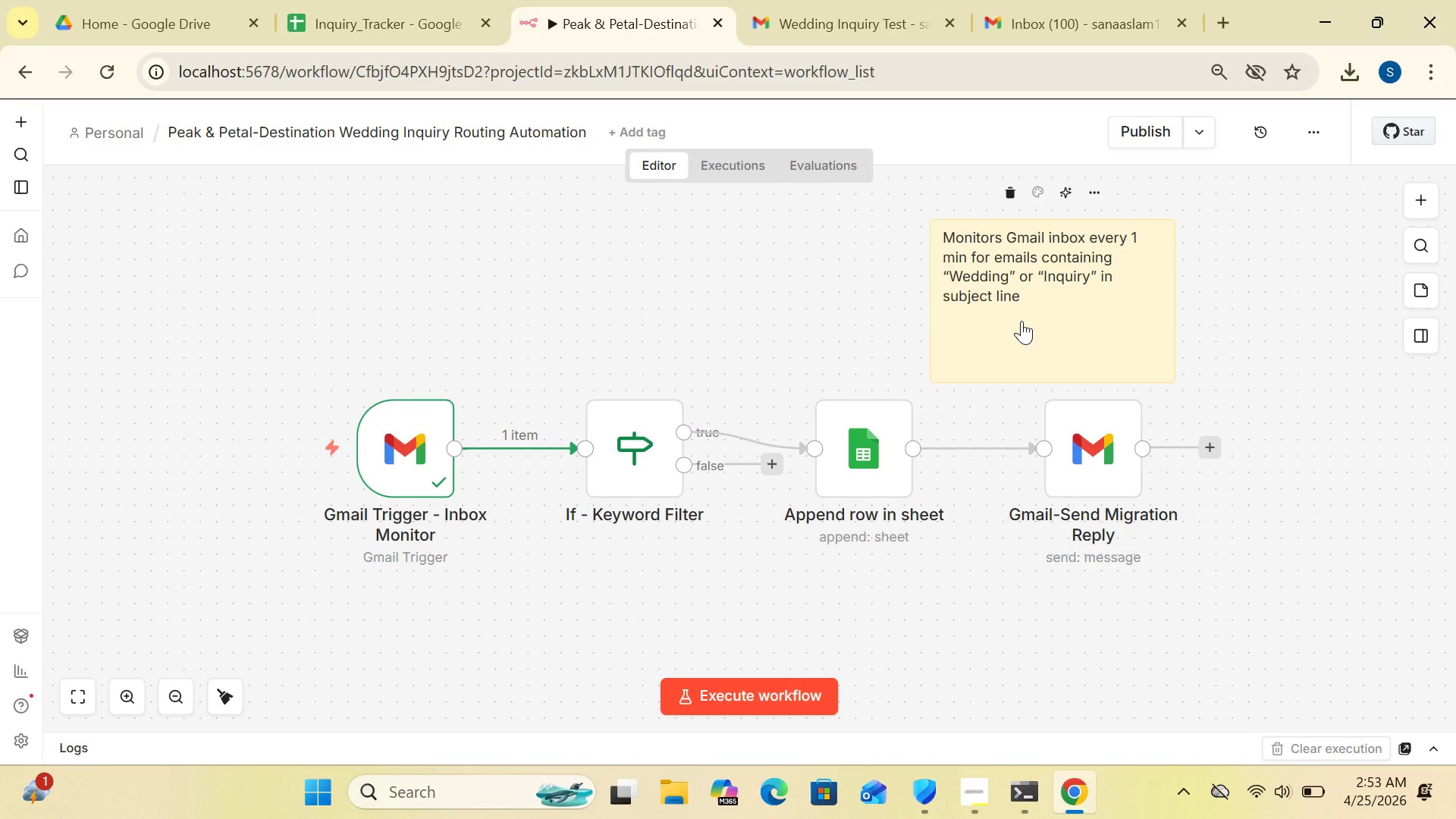 
left_click_drag(start_coordinate=[1021, 321], to_coordinate=[325, 394])
 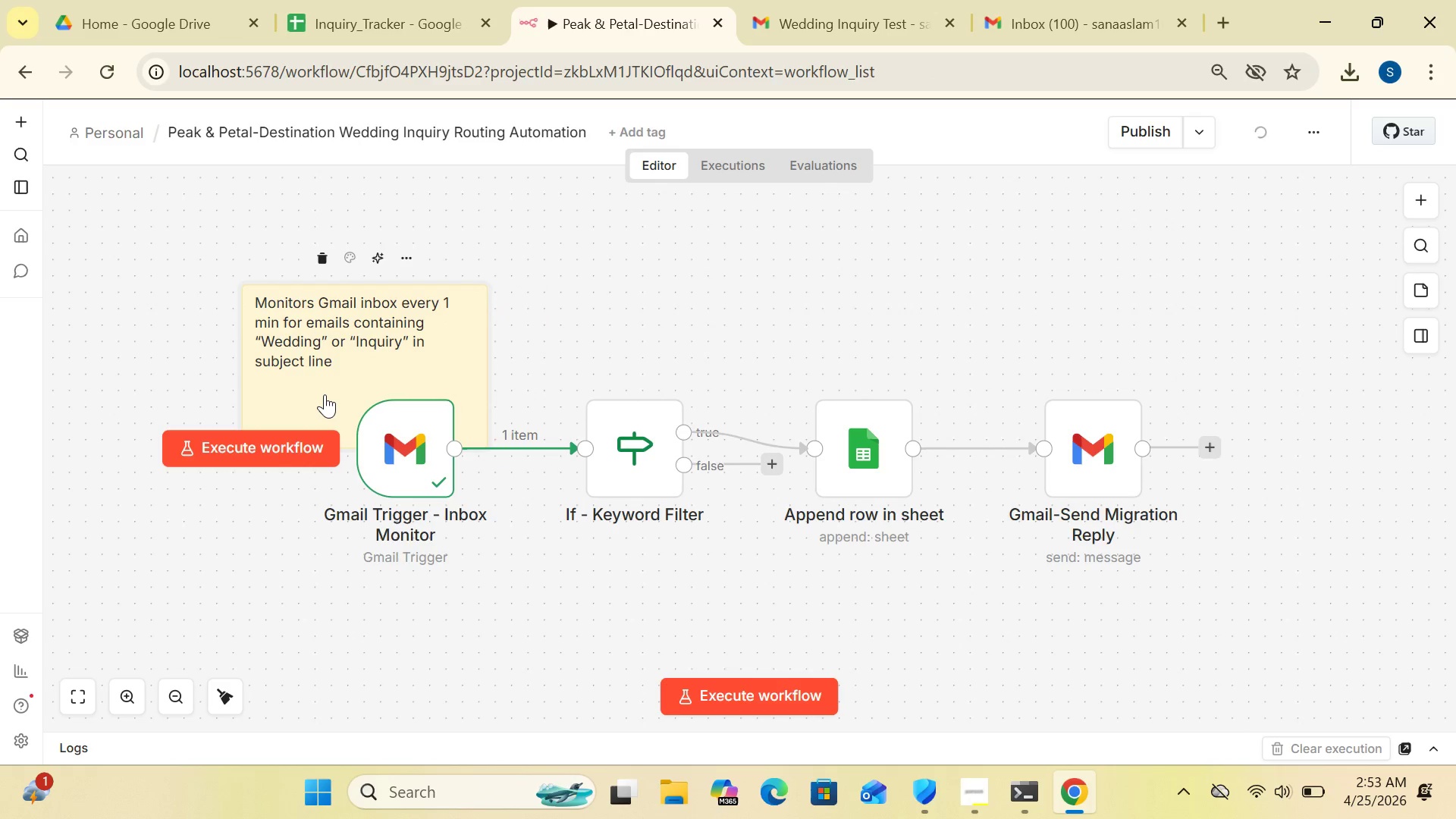 
left_click([325, 394])
 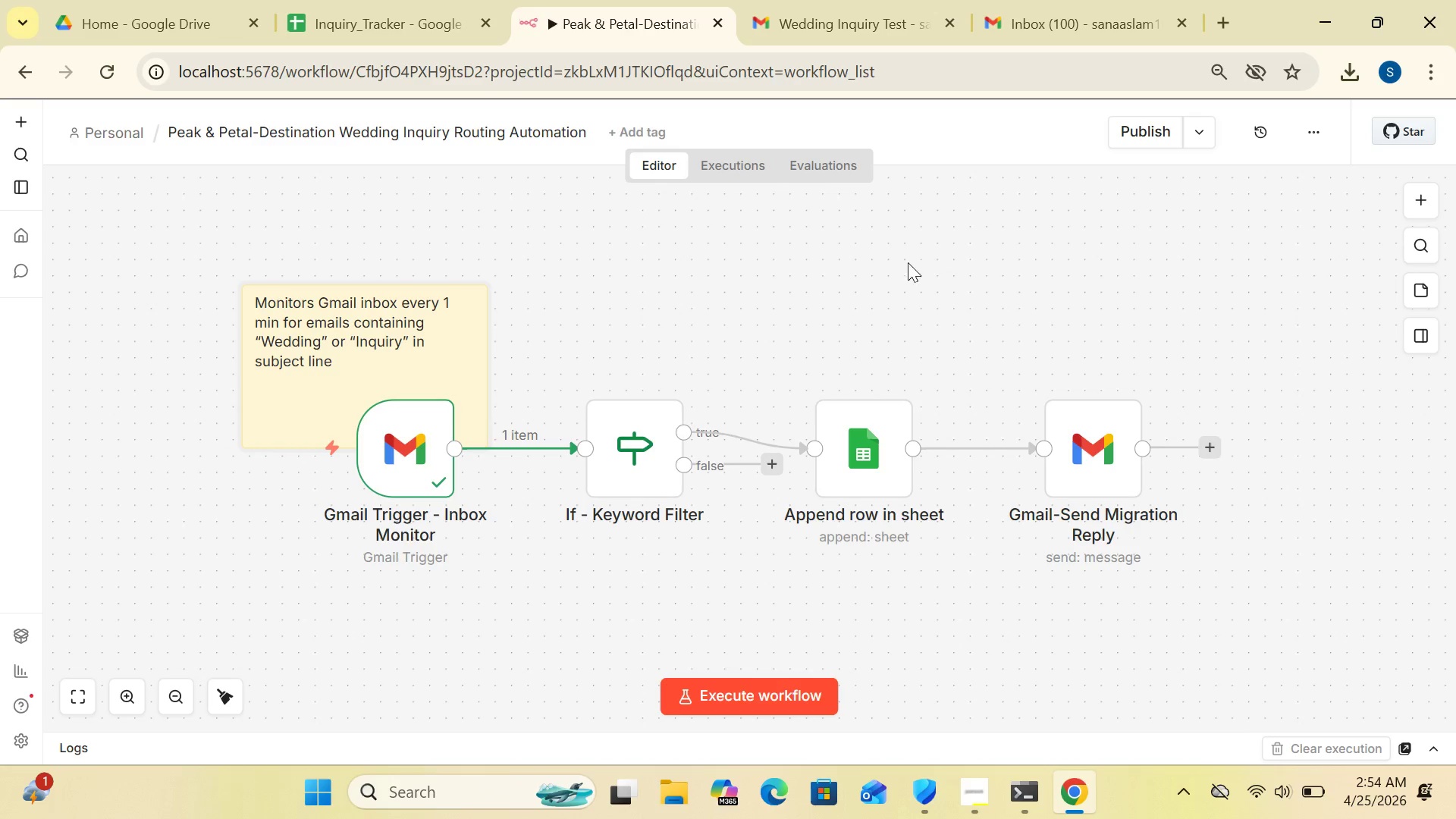 
left_click([973, 247])
 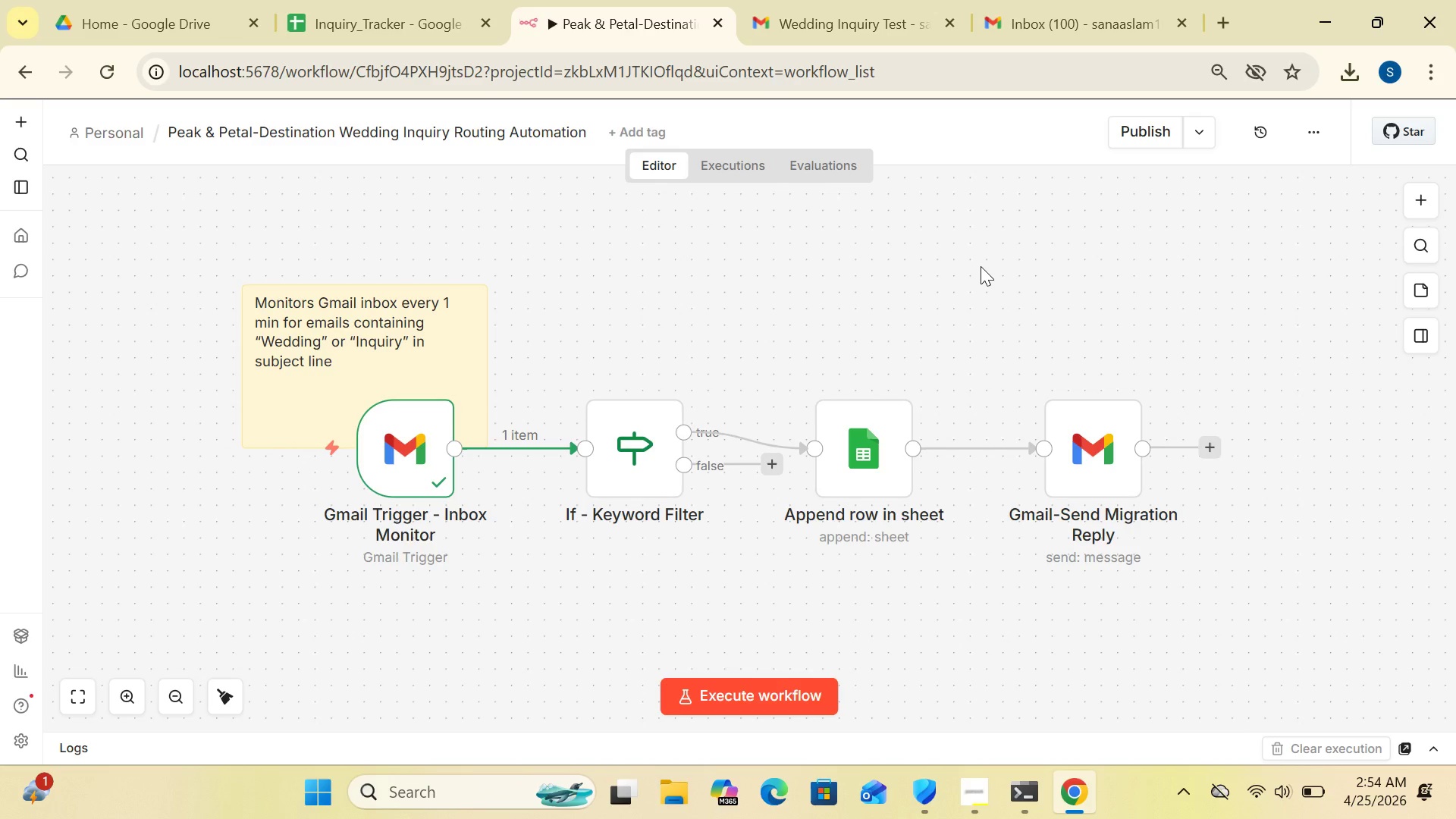 
right_click([981, 266])
 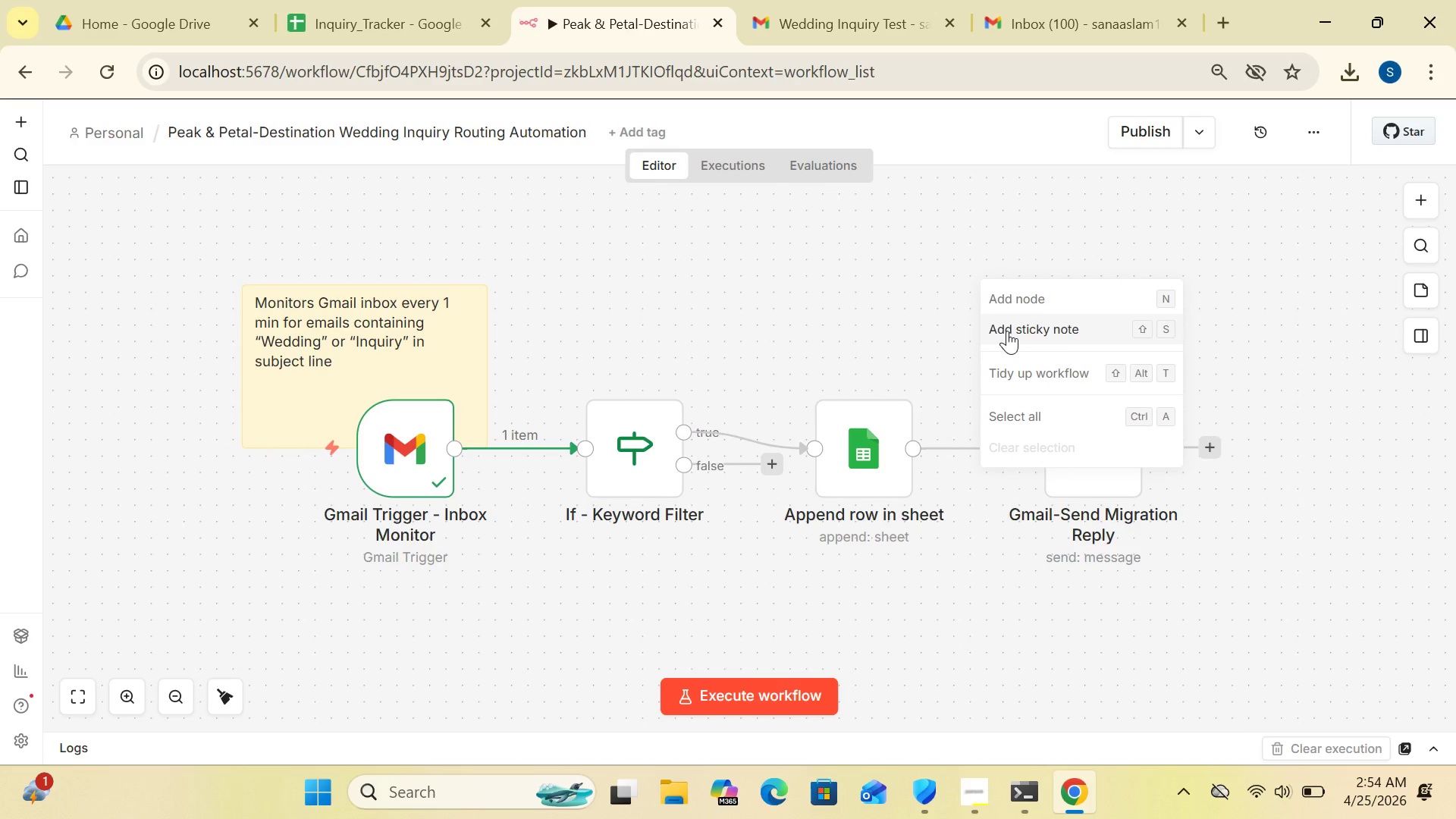 
wait(6.78)
 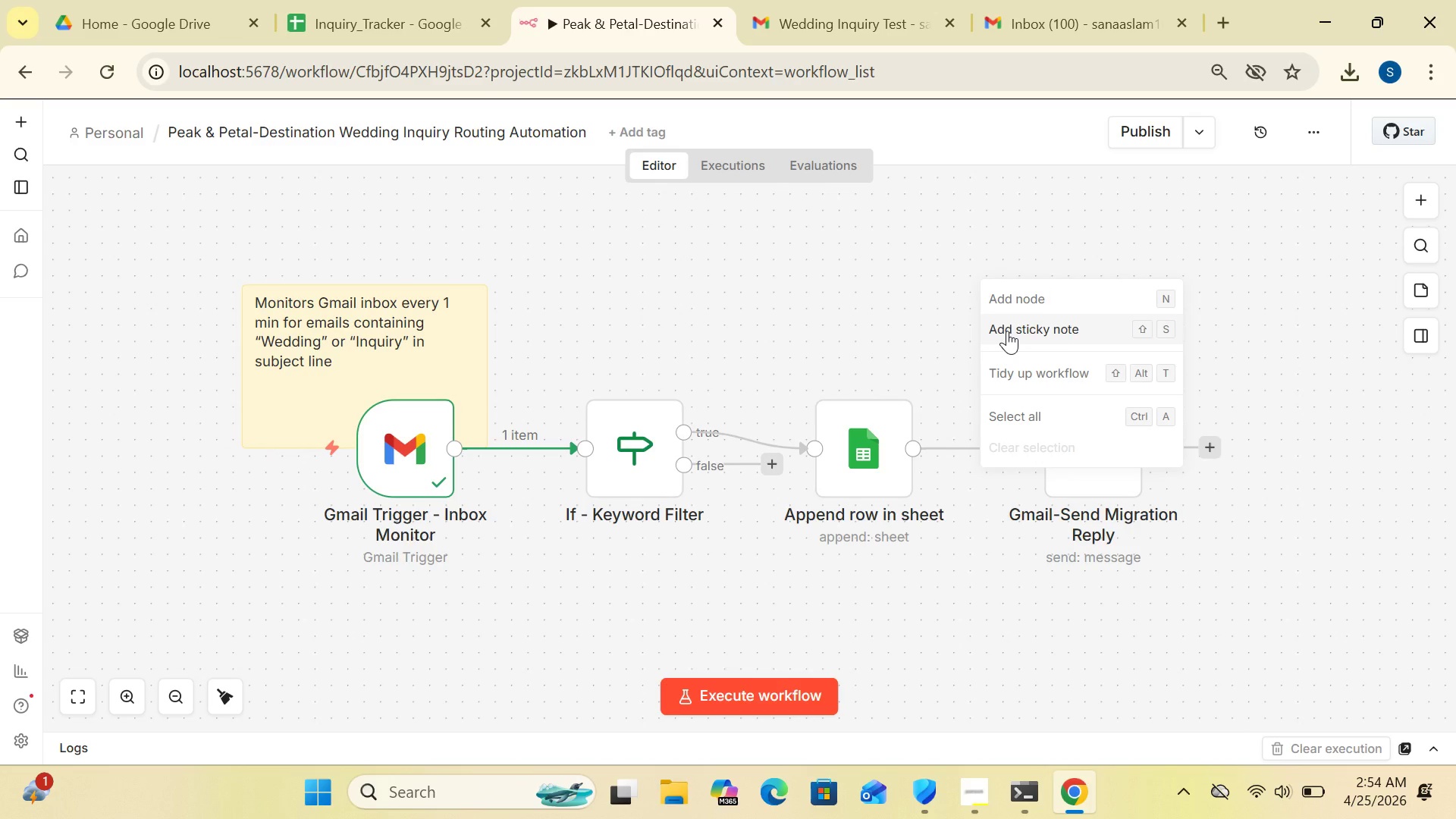 
left_click([1007, 331])
 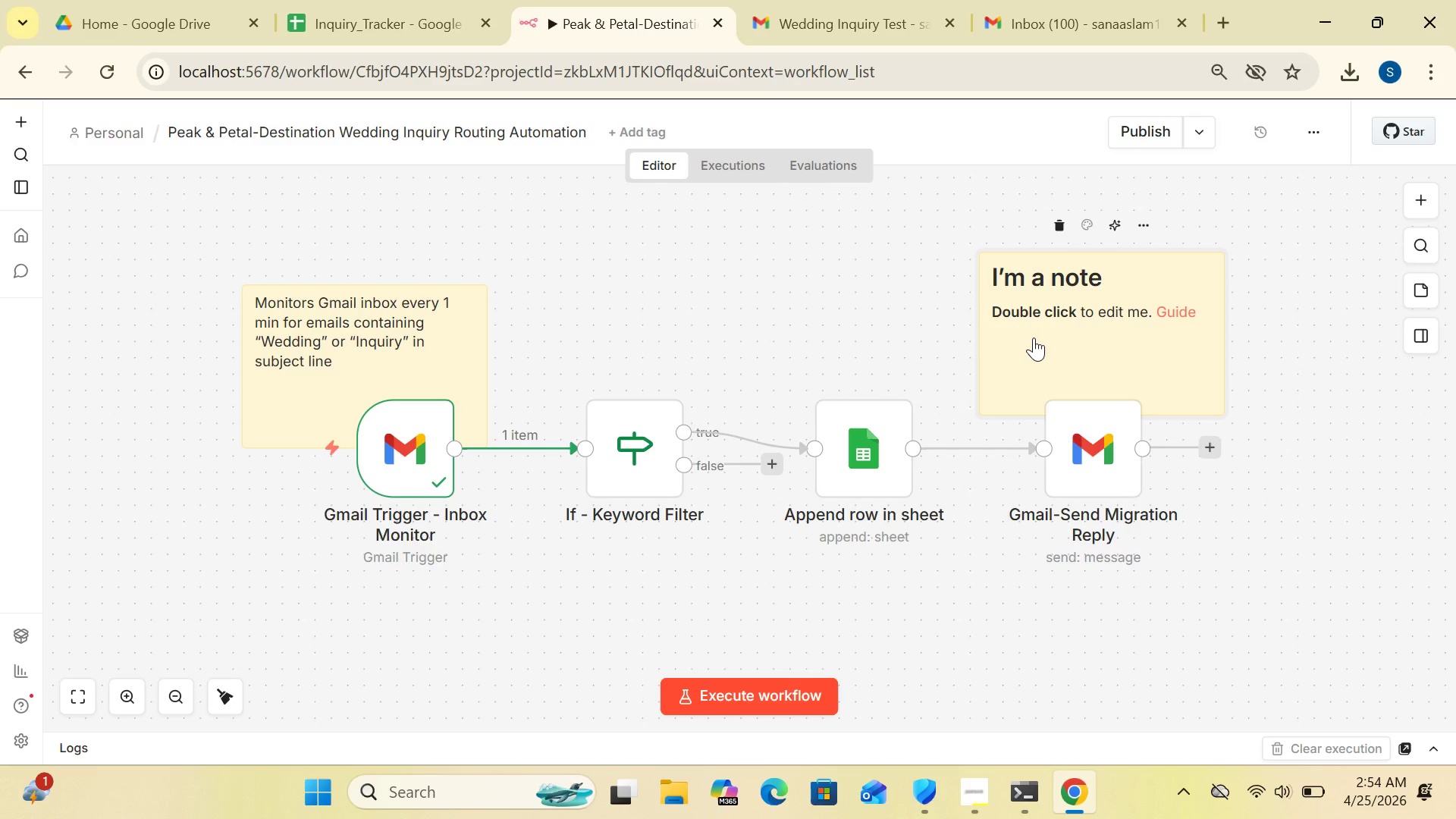 
double_click([1034, 337])
 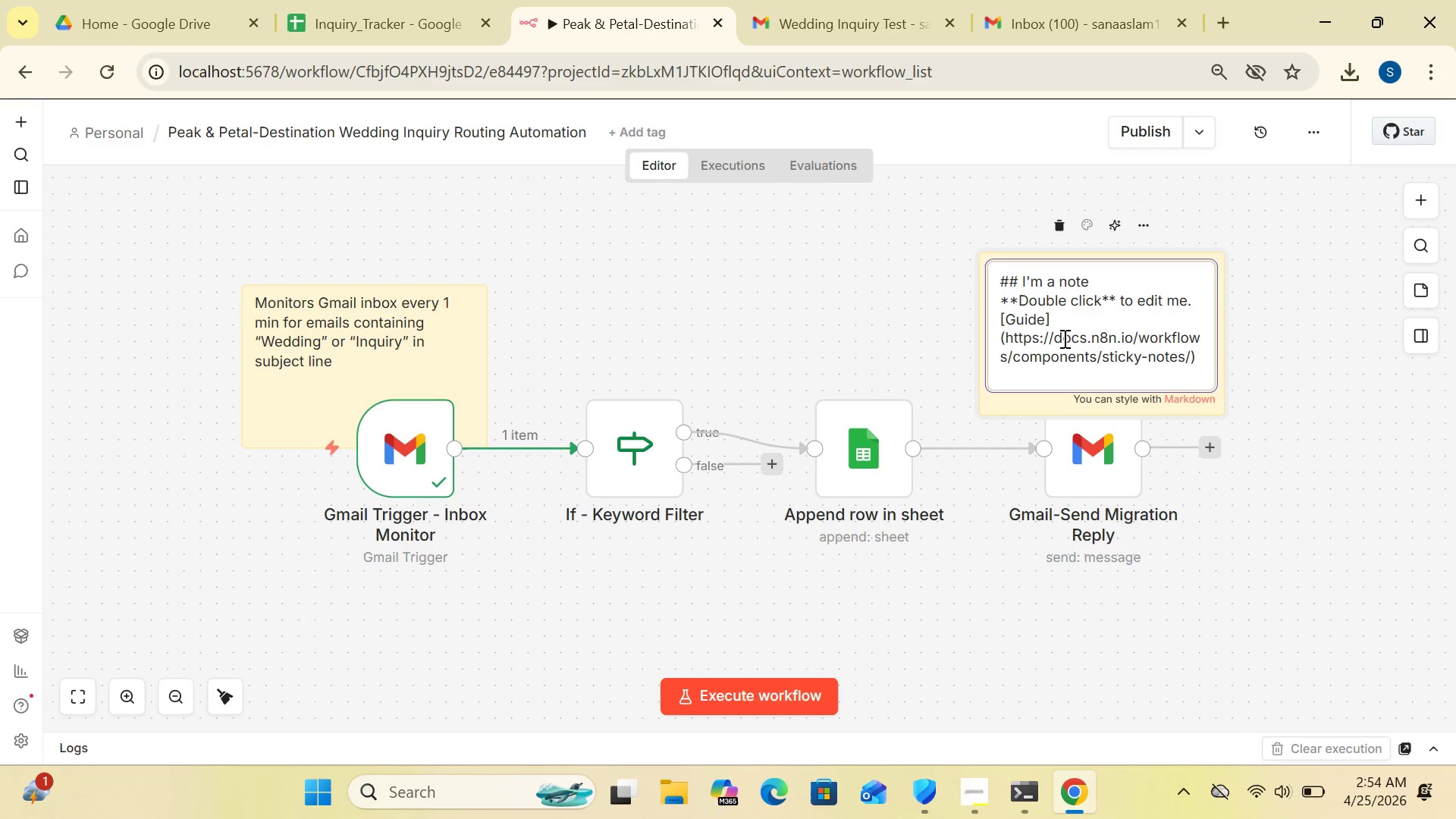 
left_click([1063, 339])
 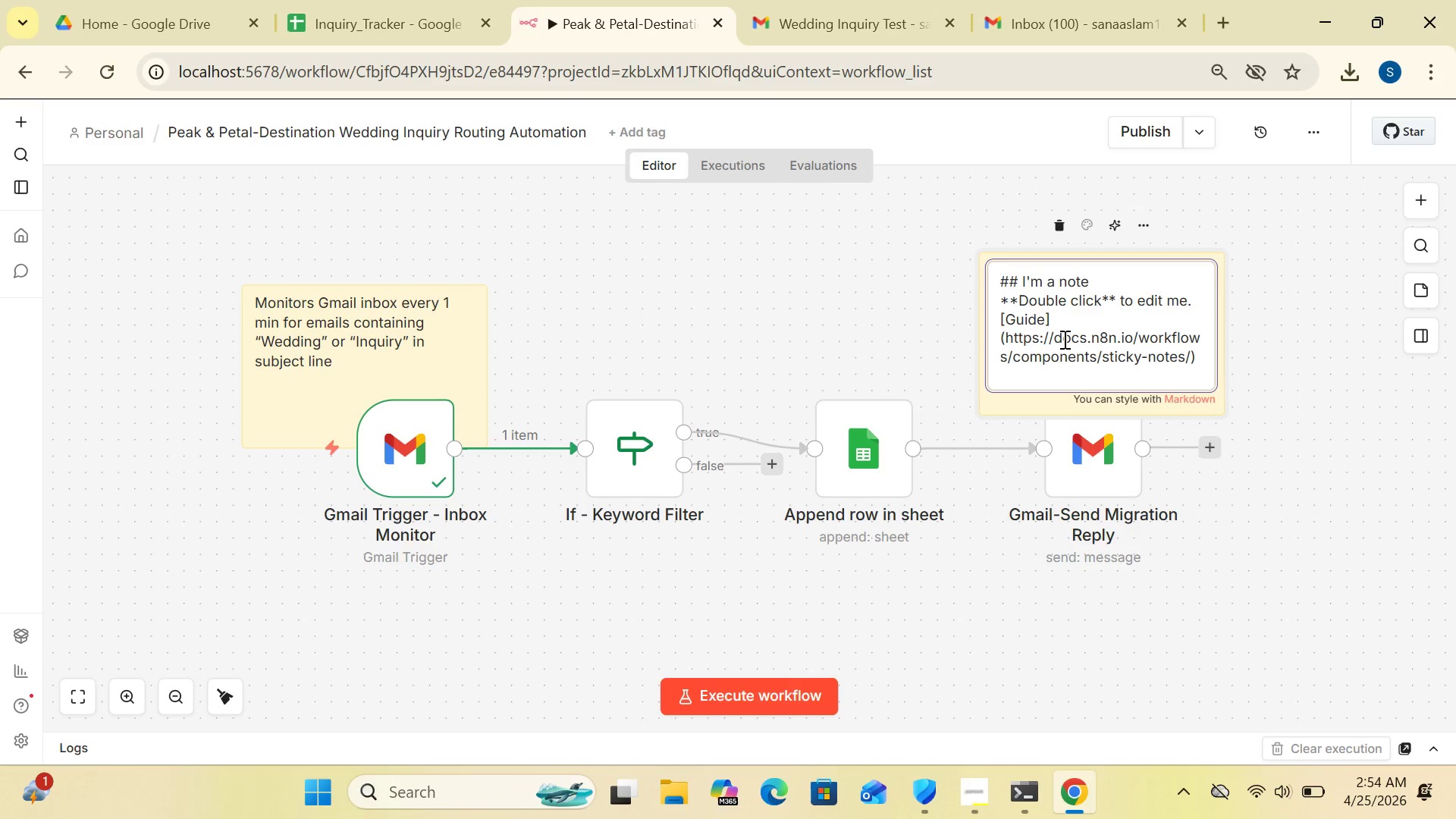 
key(Control+A)
 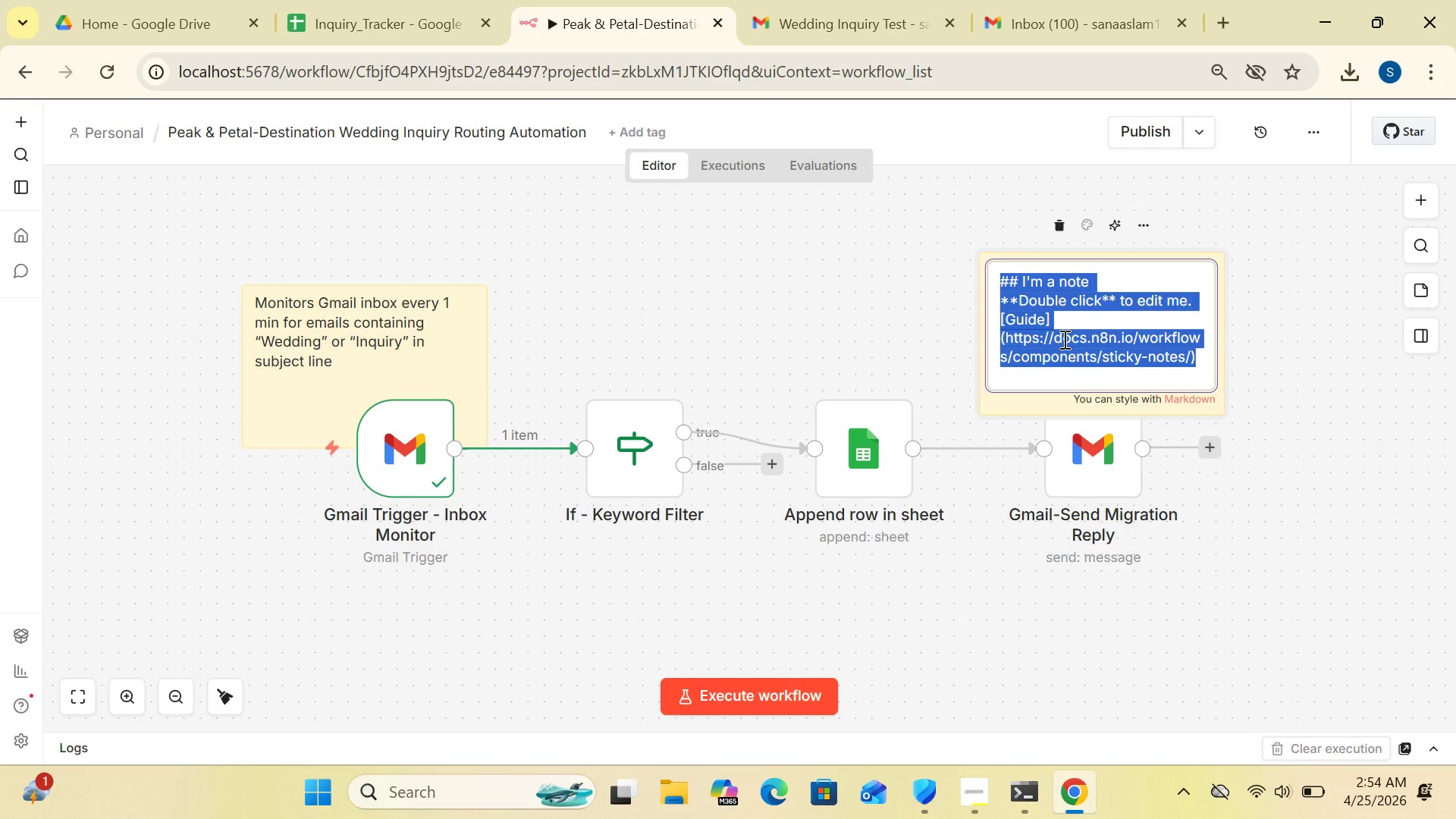 
key(Delete)
 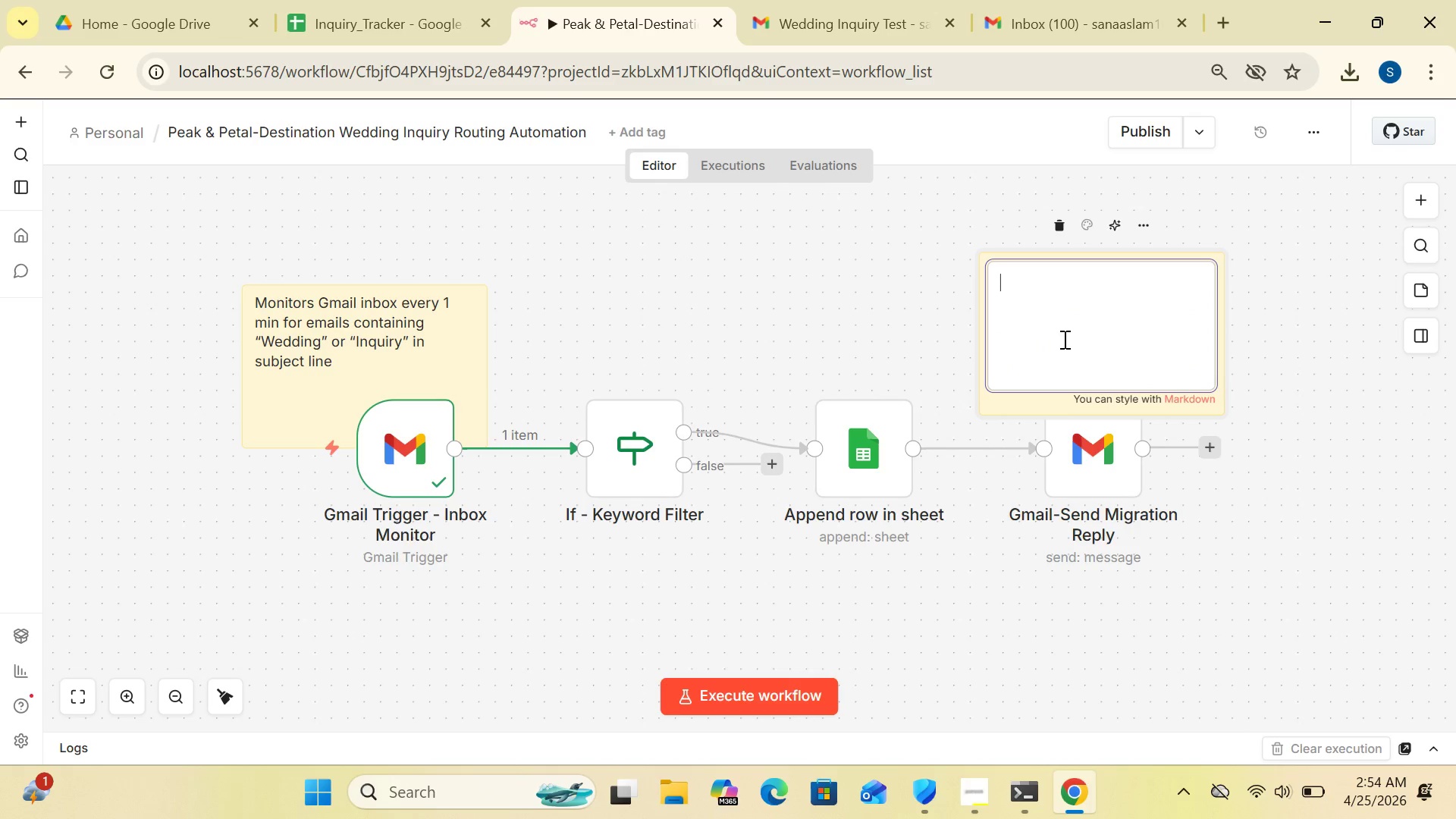 
left_click([1063, 339])
 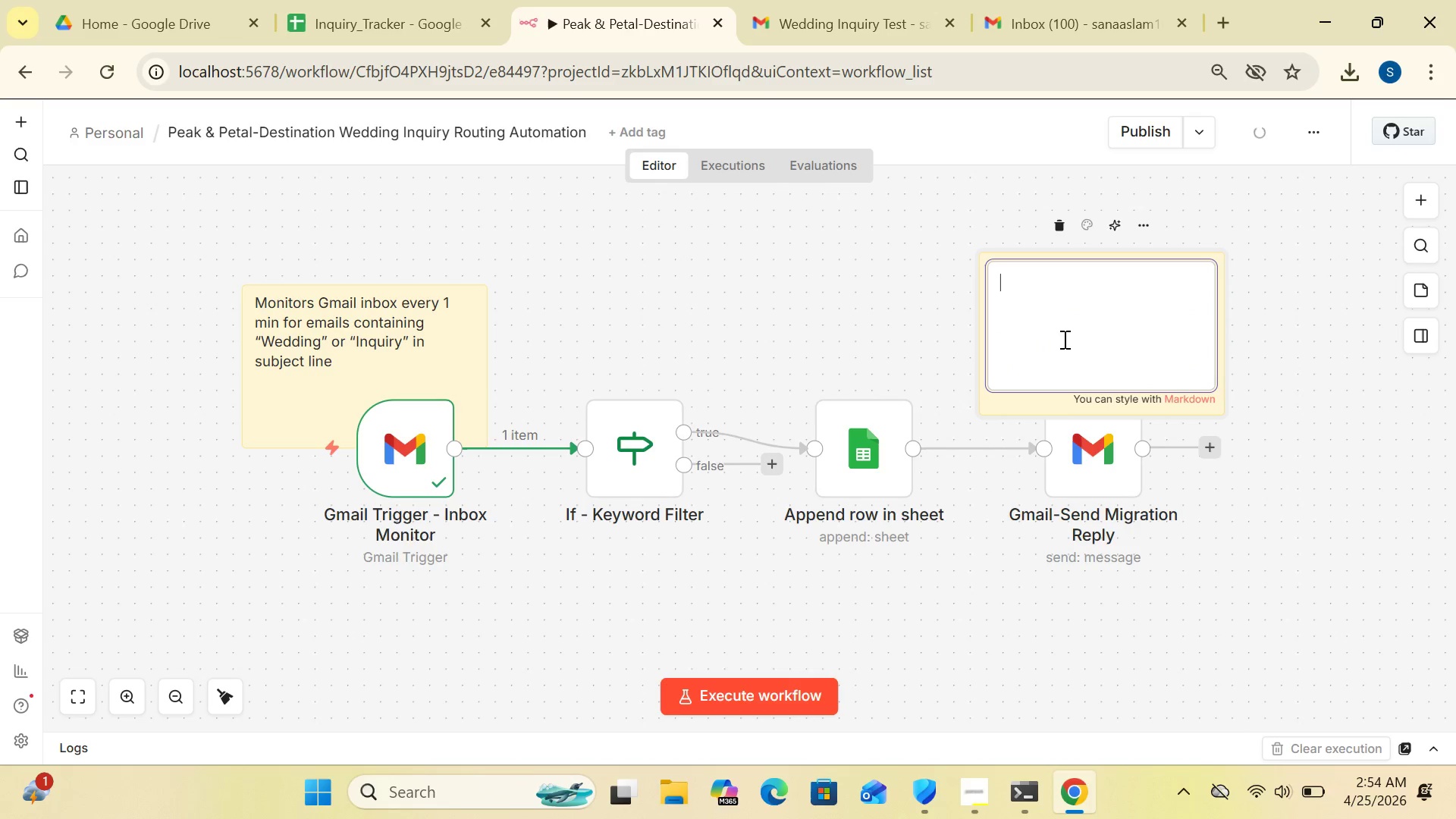 
type(Filters emails by Keyword.True)
 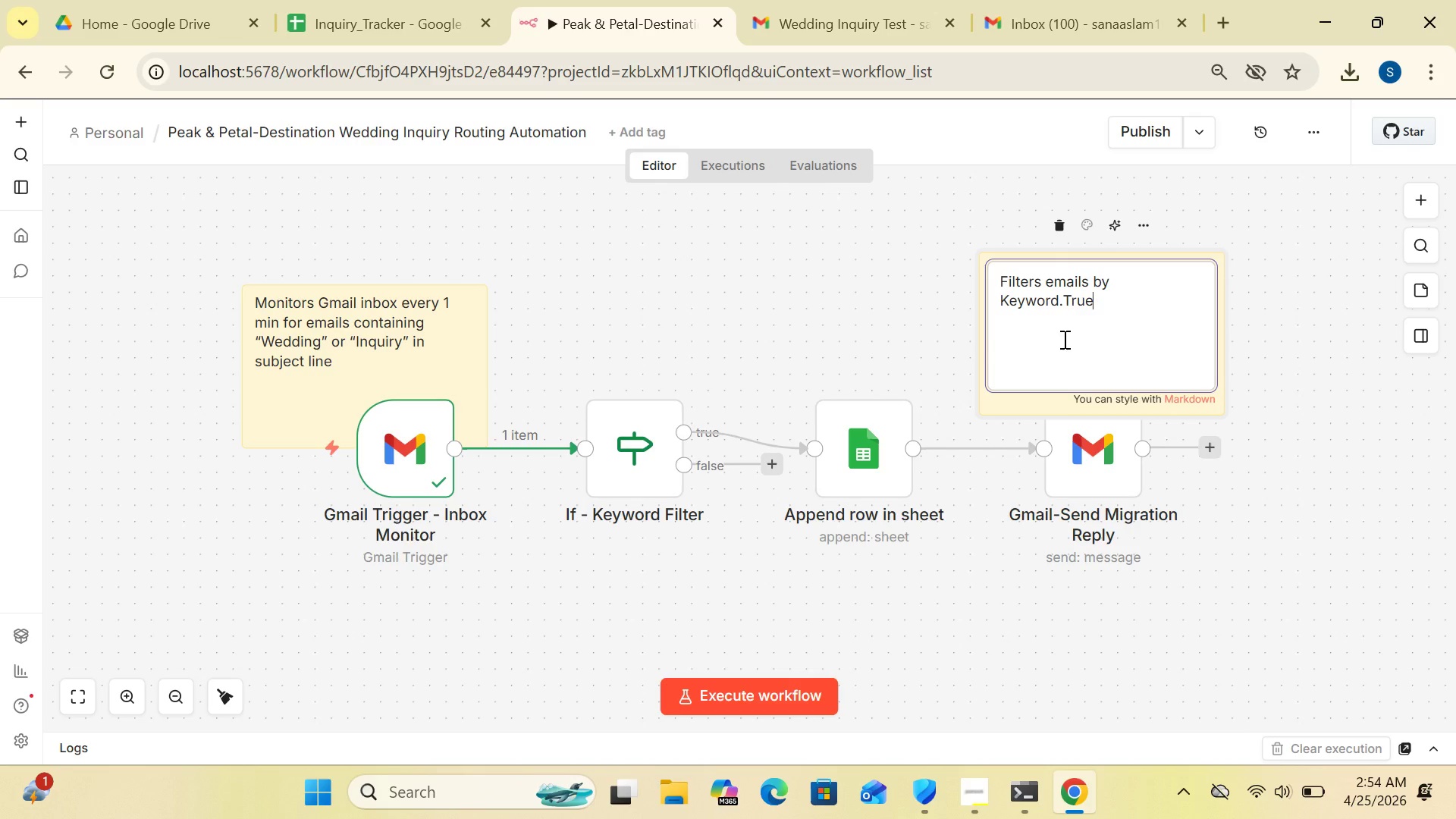 
wait(5.38)
 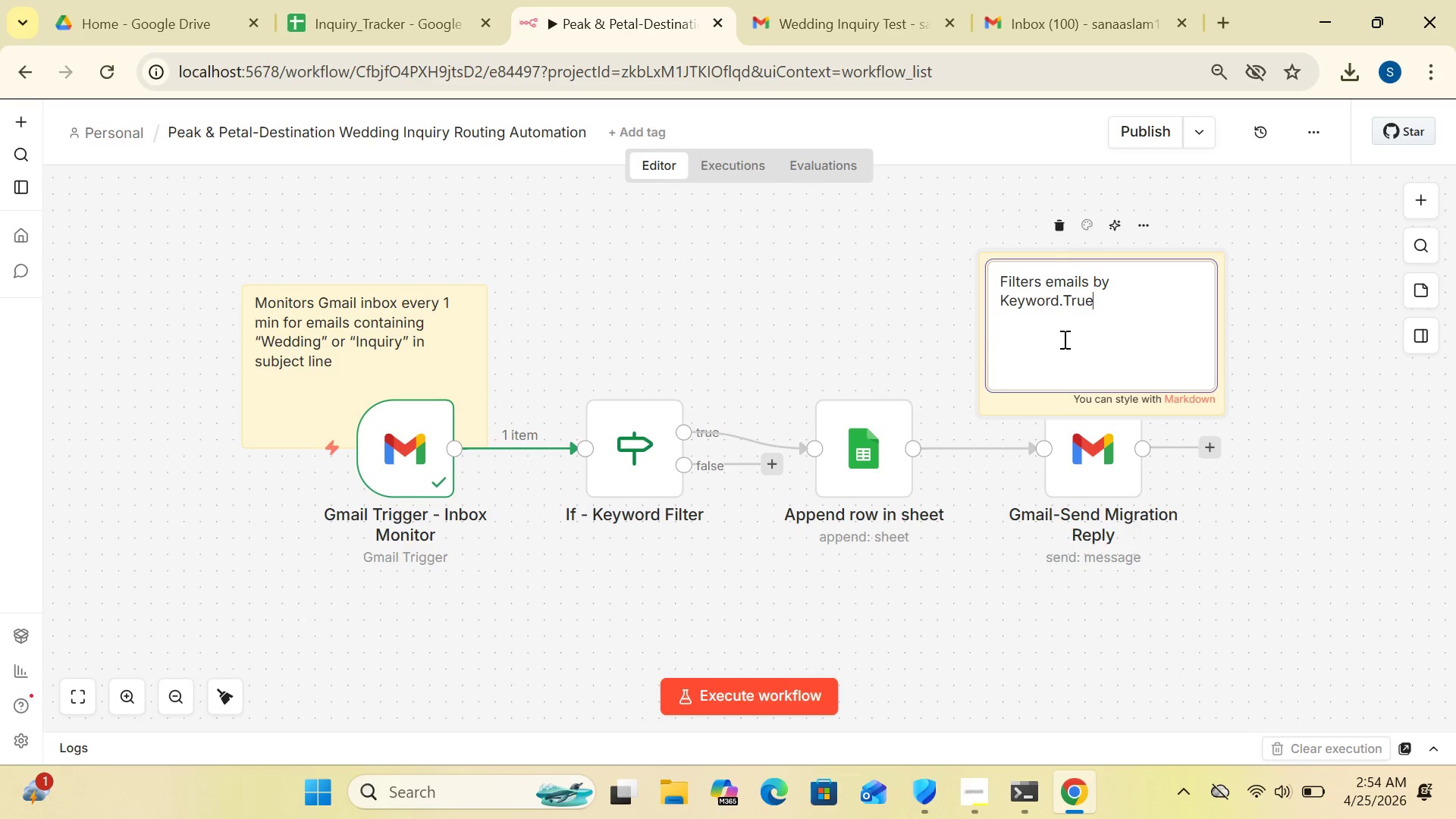 
type(+)
key(Backspace)
type(=contains)
 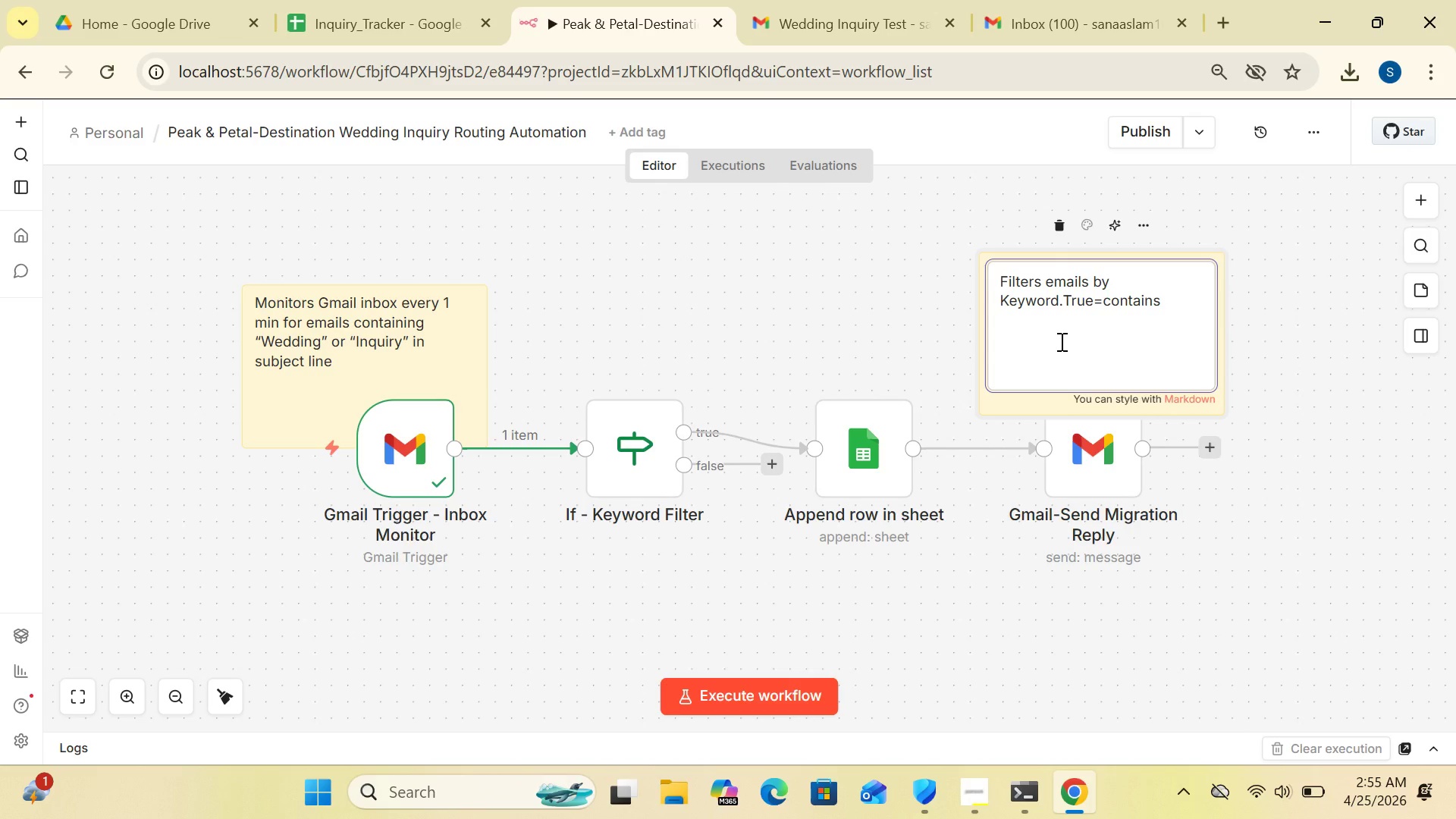 
wait(10.06)
 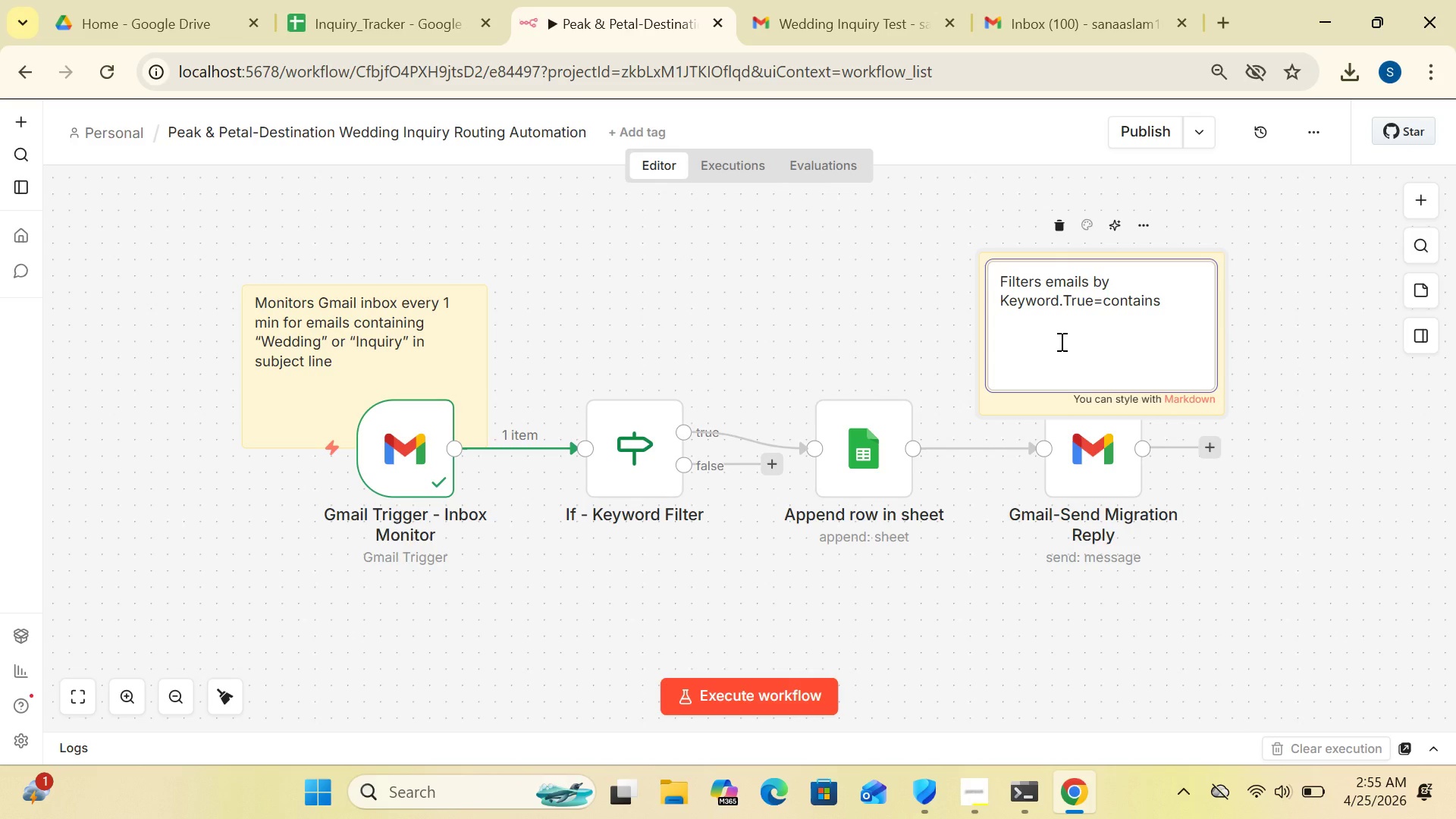 
left_click([1060, 341])
 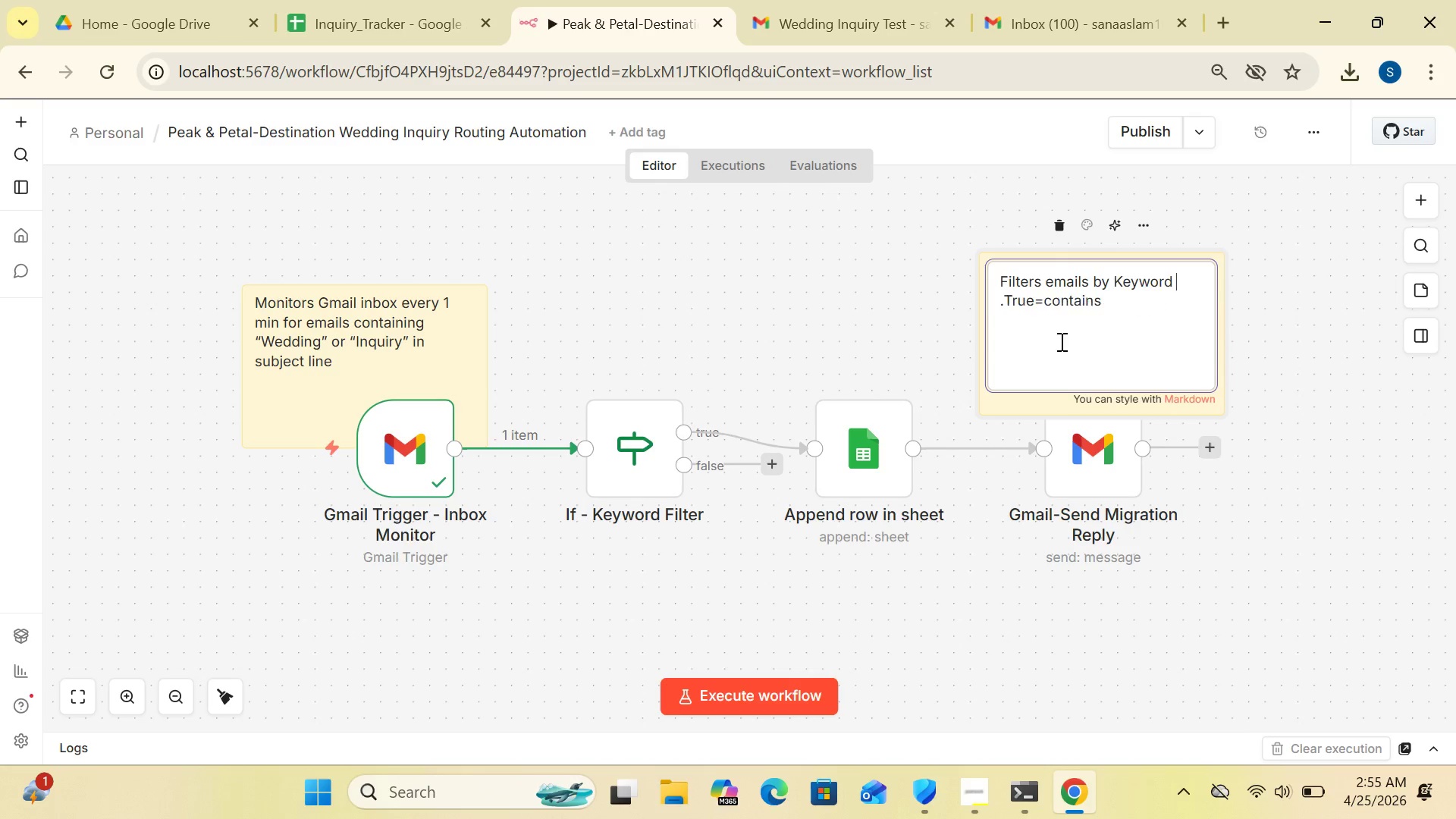 
type( Wedding)
 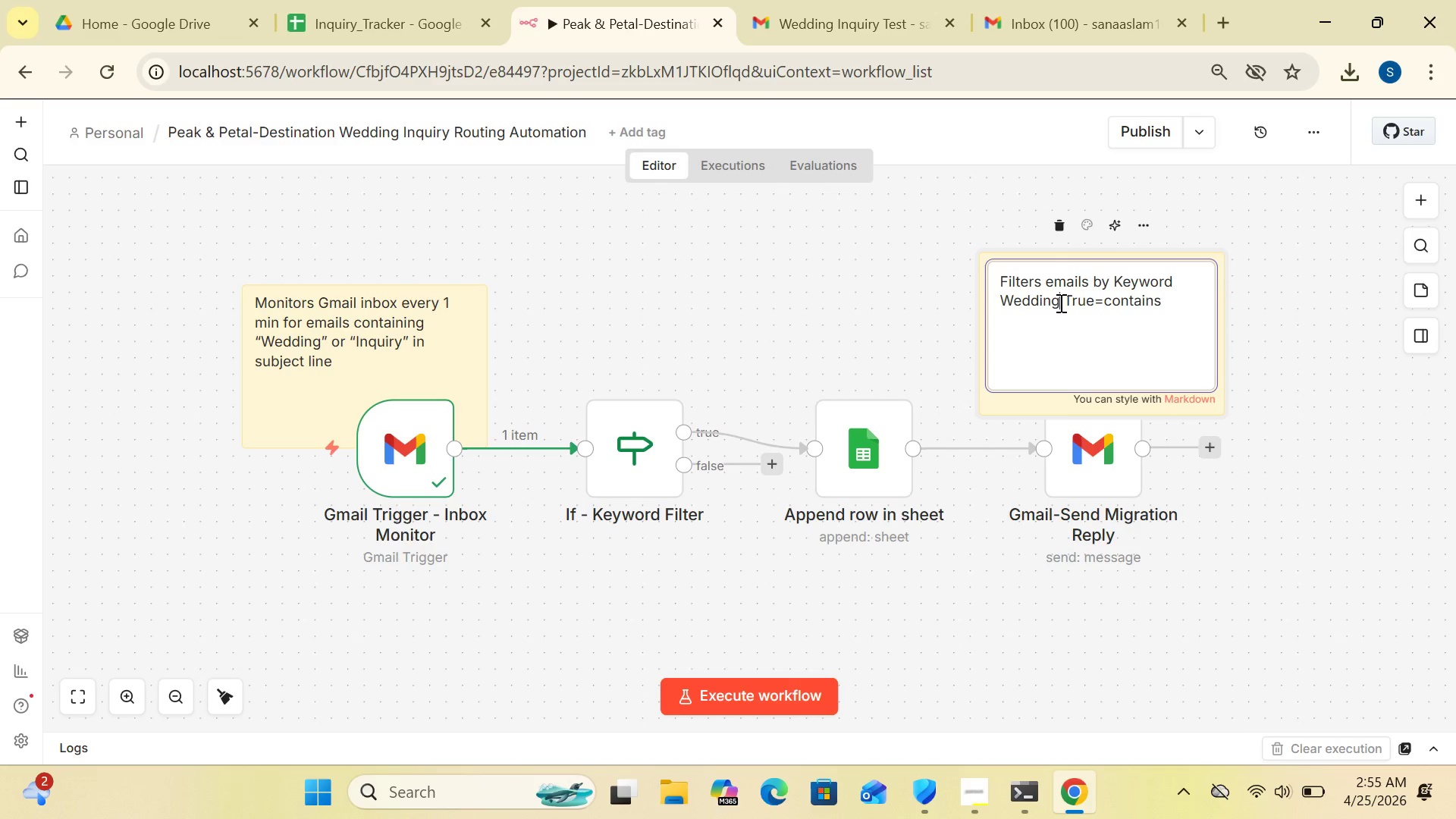 
wait(11.62)
 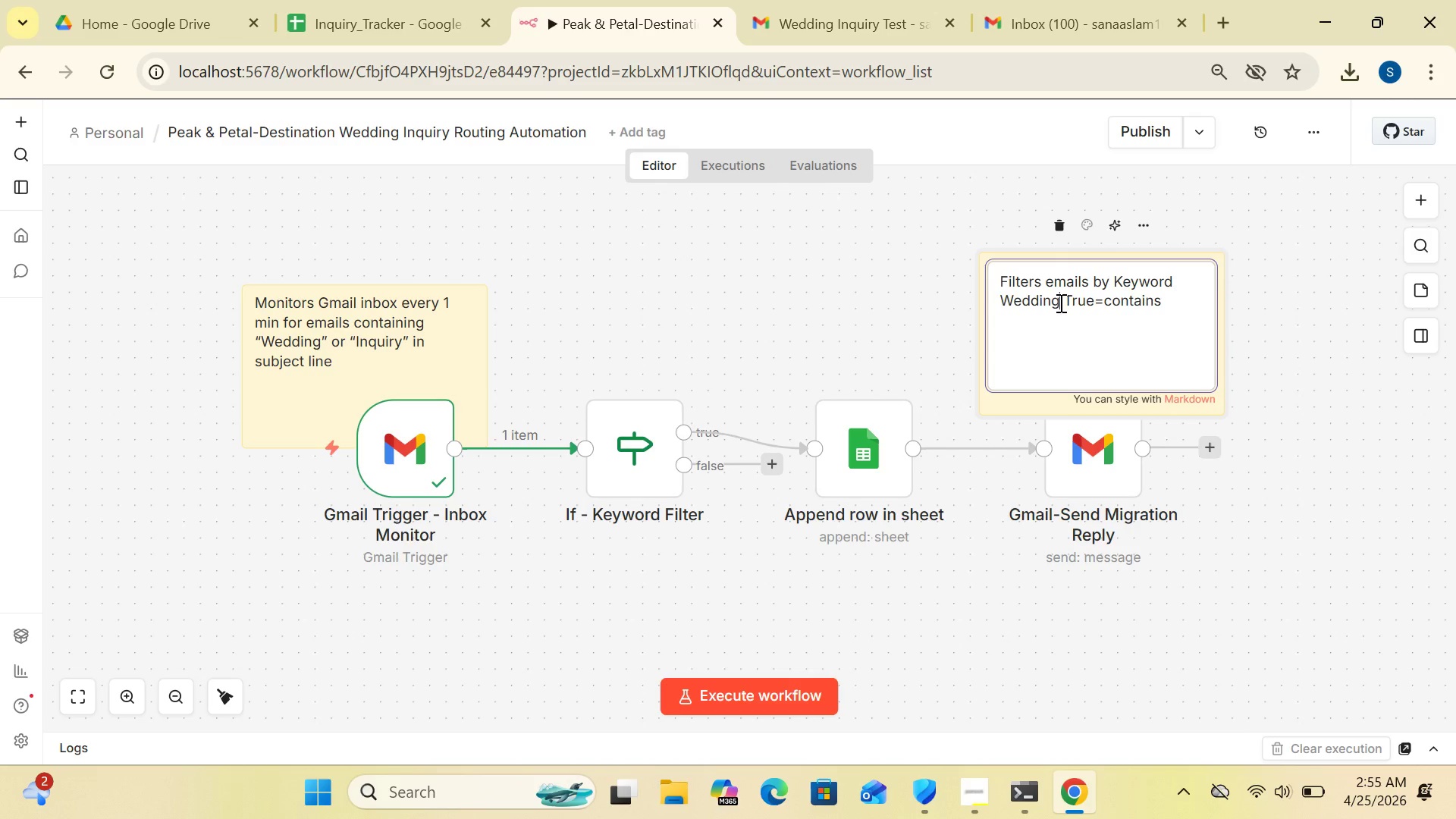 
left_click_drag(start_coordinate=[1062, 303], to_coordinate=[981, 302])
 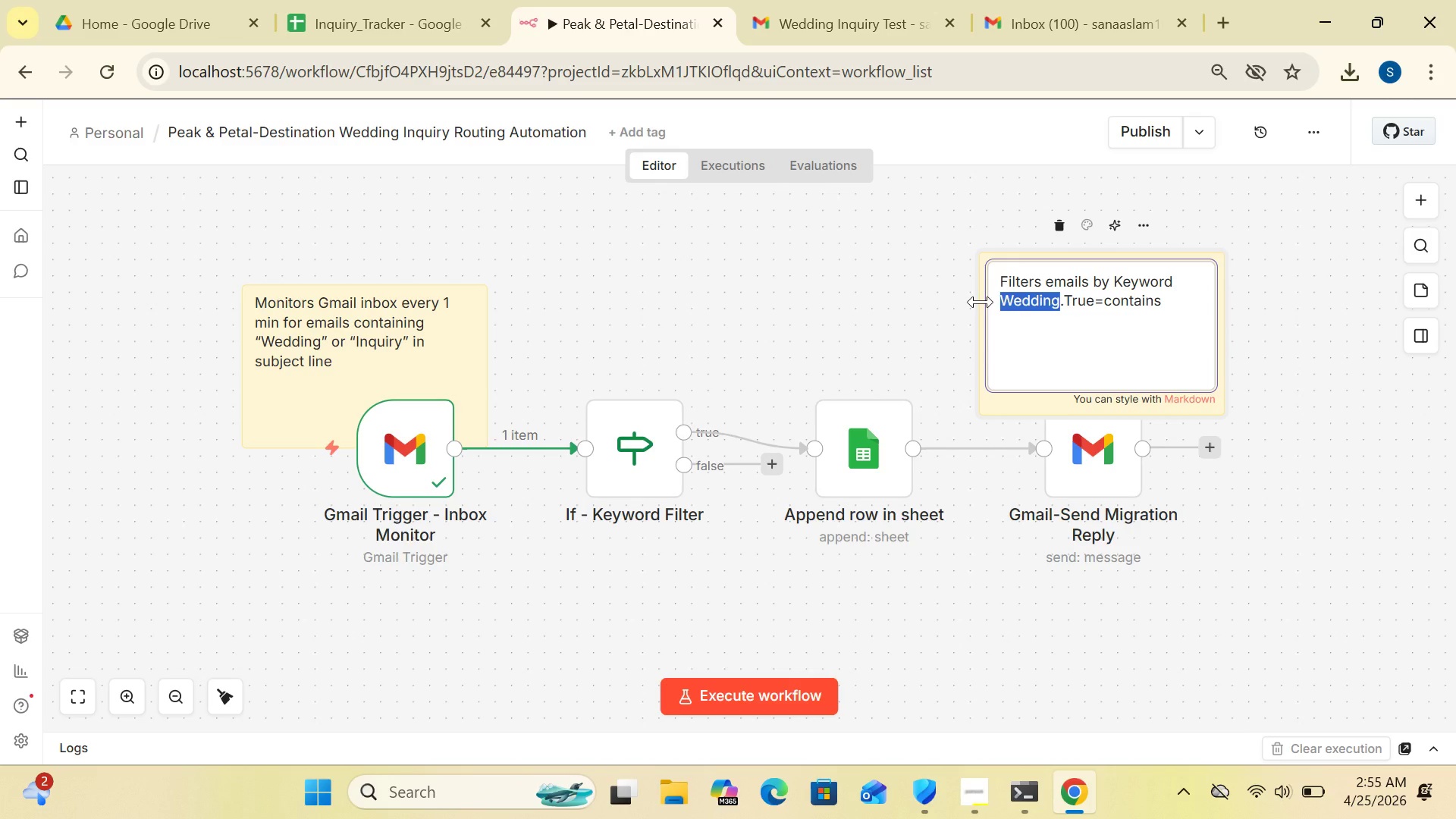 
key(Control+C)
 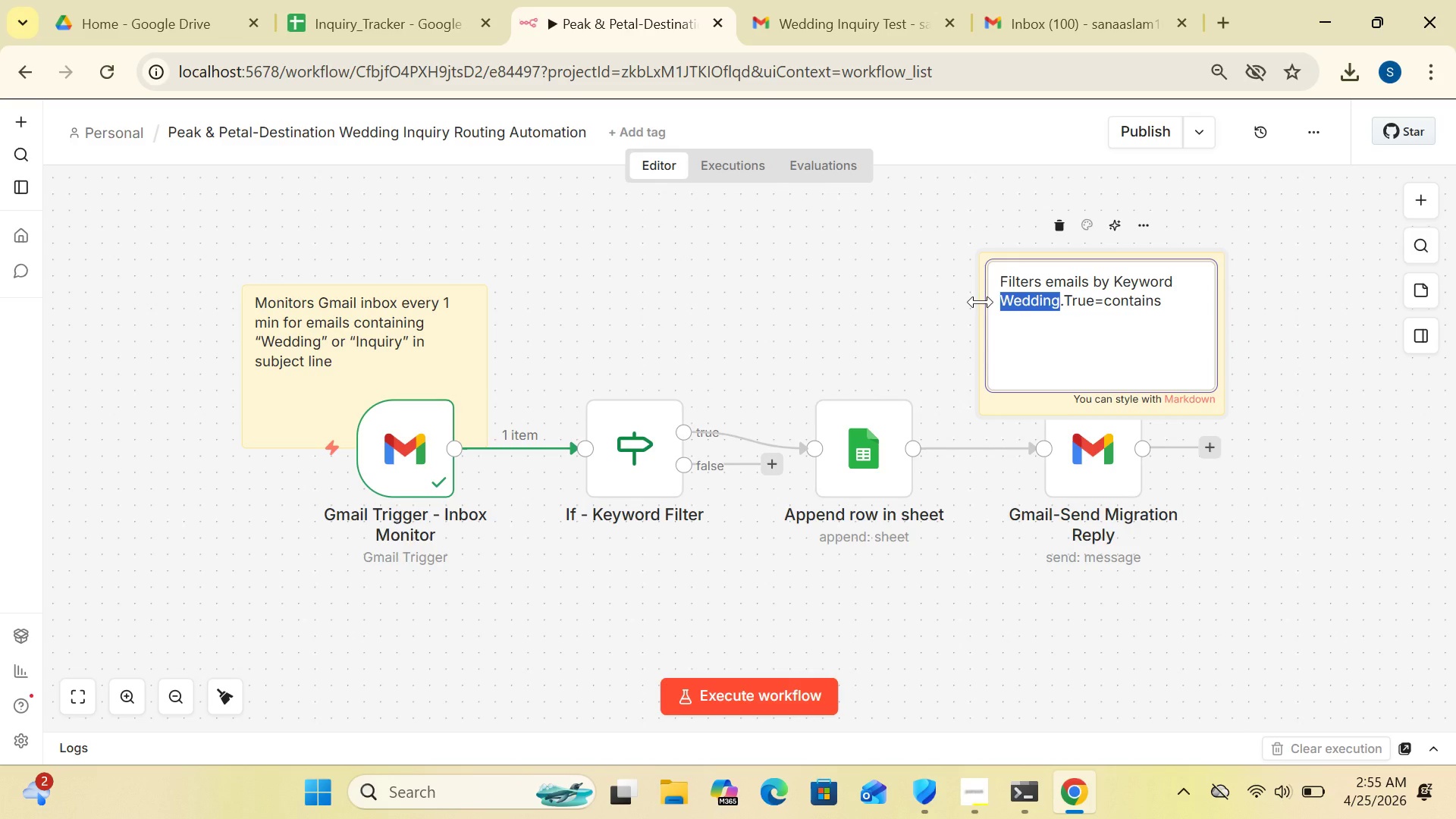 
key(Delete)
 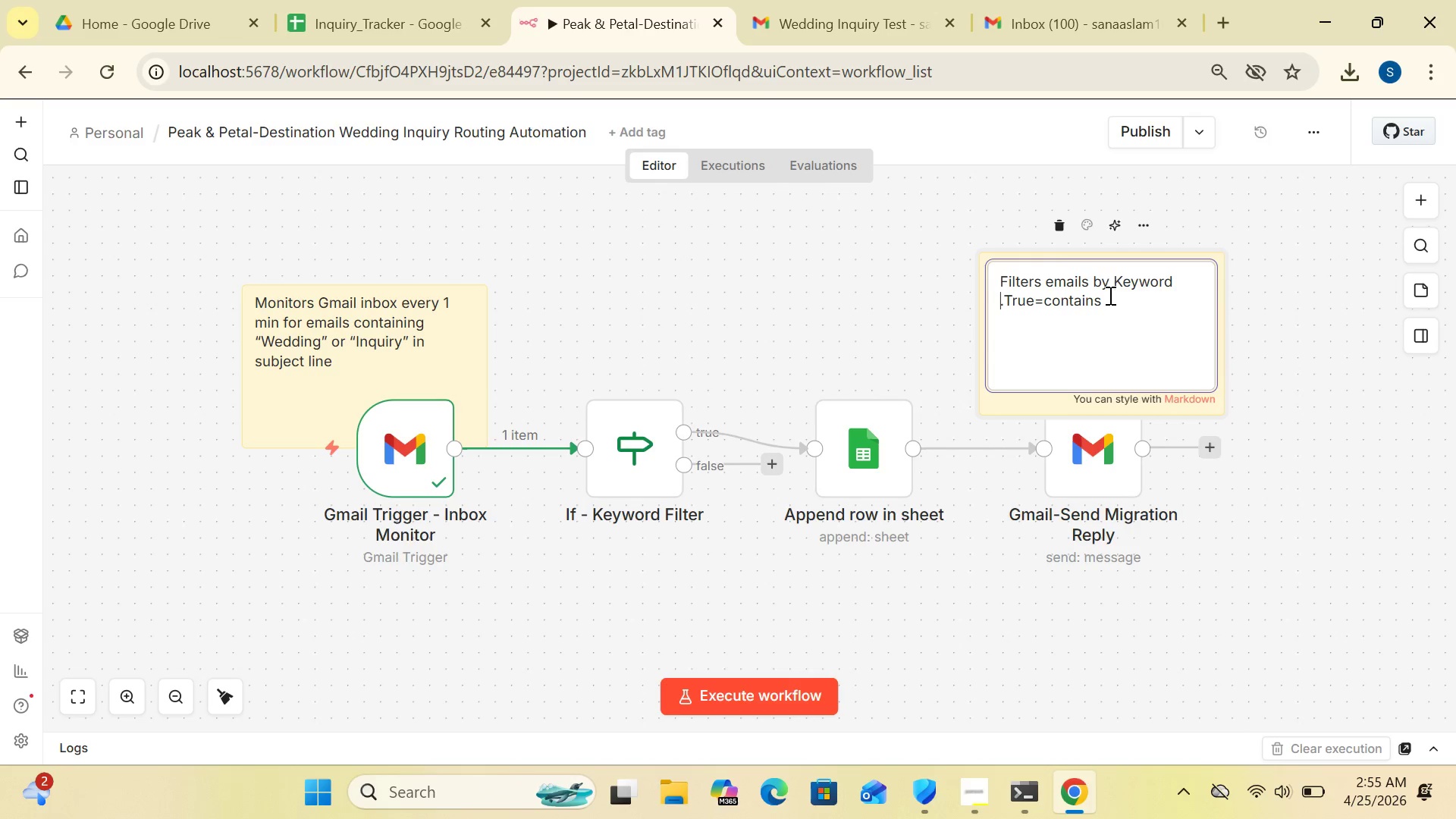 
left_click([1109, 297])
 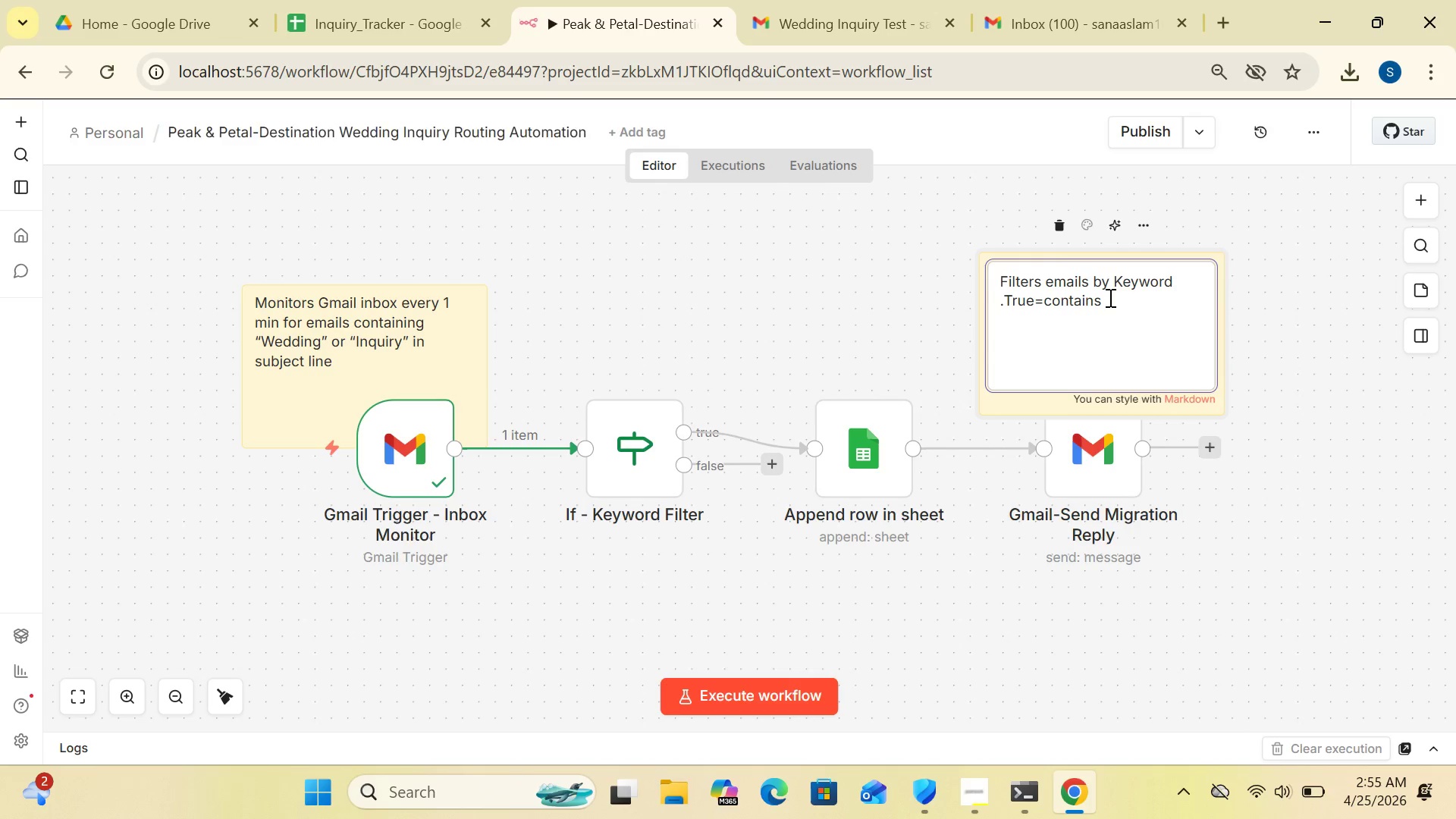 
key(Space)
 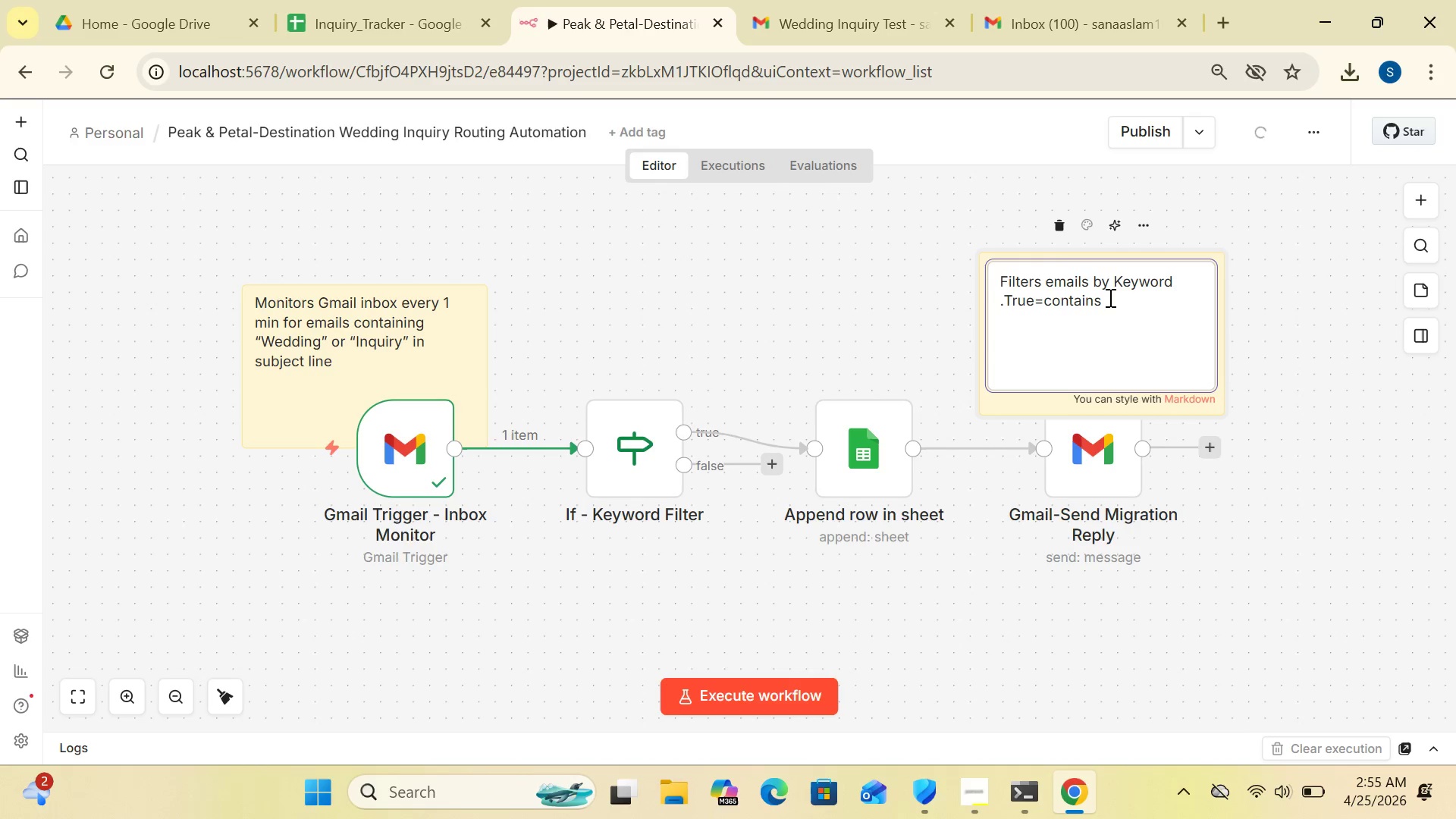 
key(Shift+V)
 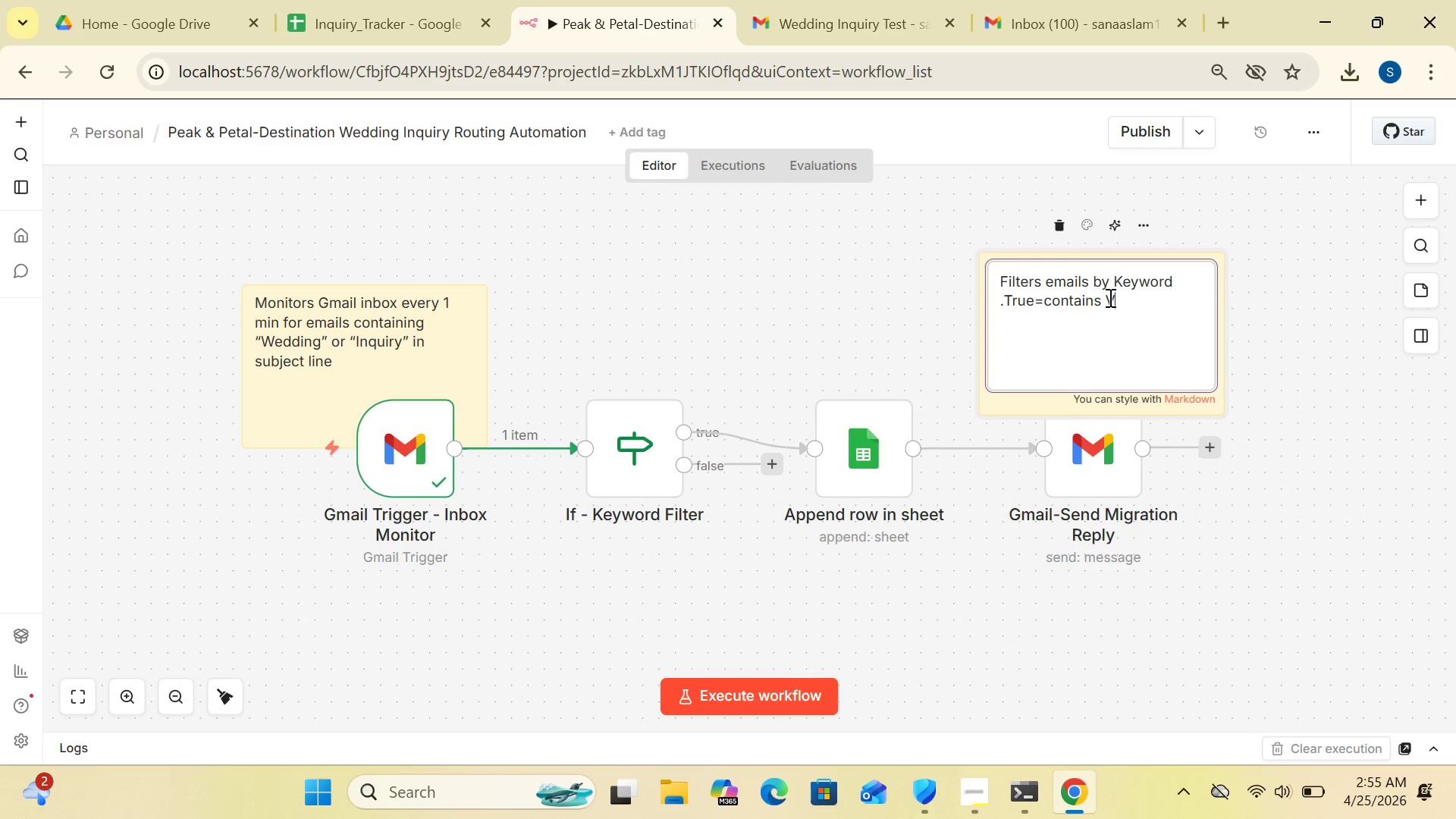 
key(Backspace)
 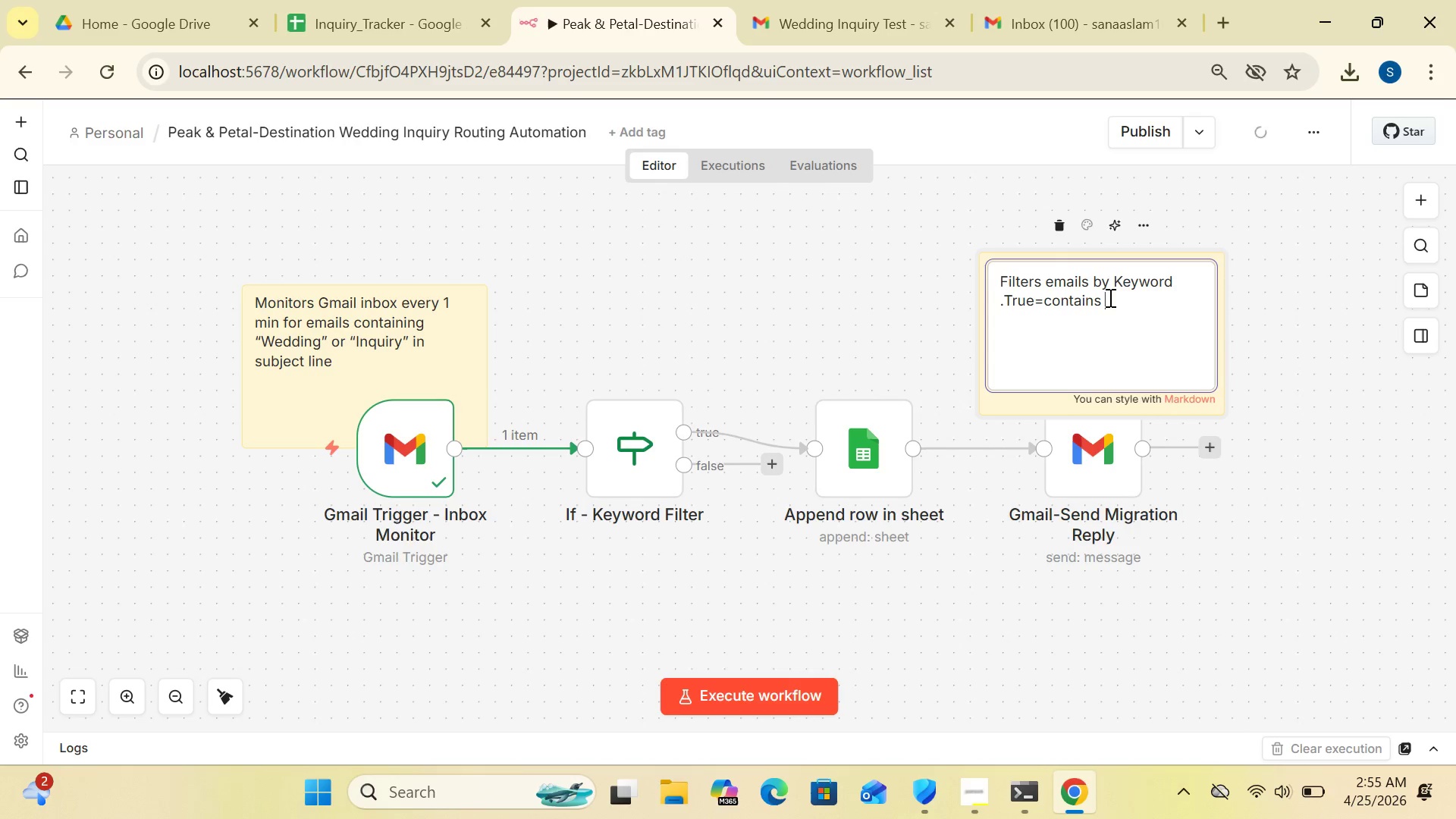 
key(Control+V)
 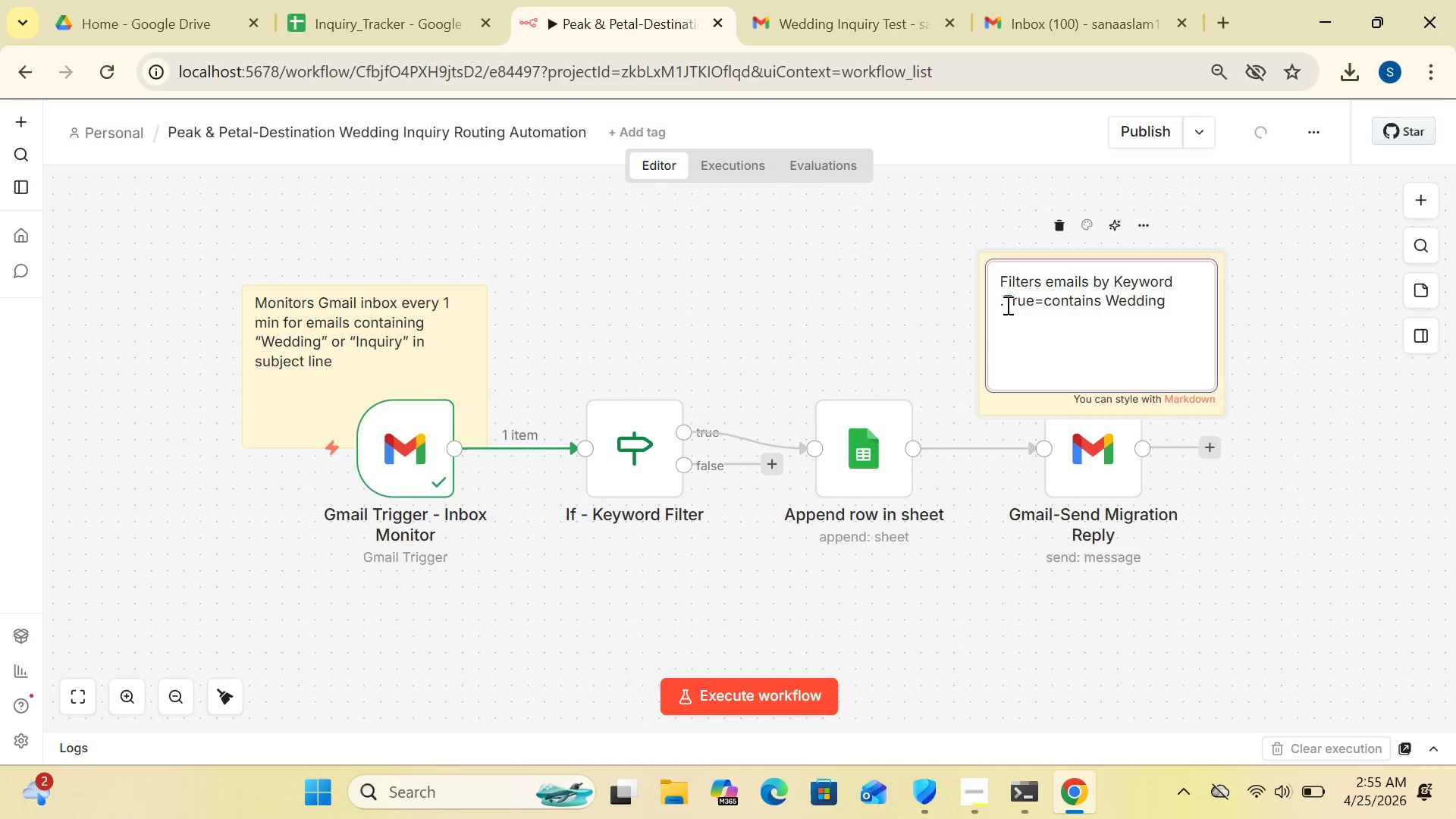 
left_click([1004, 300])
 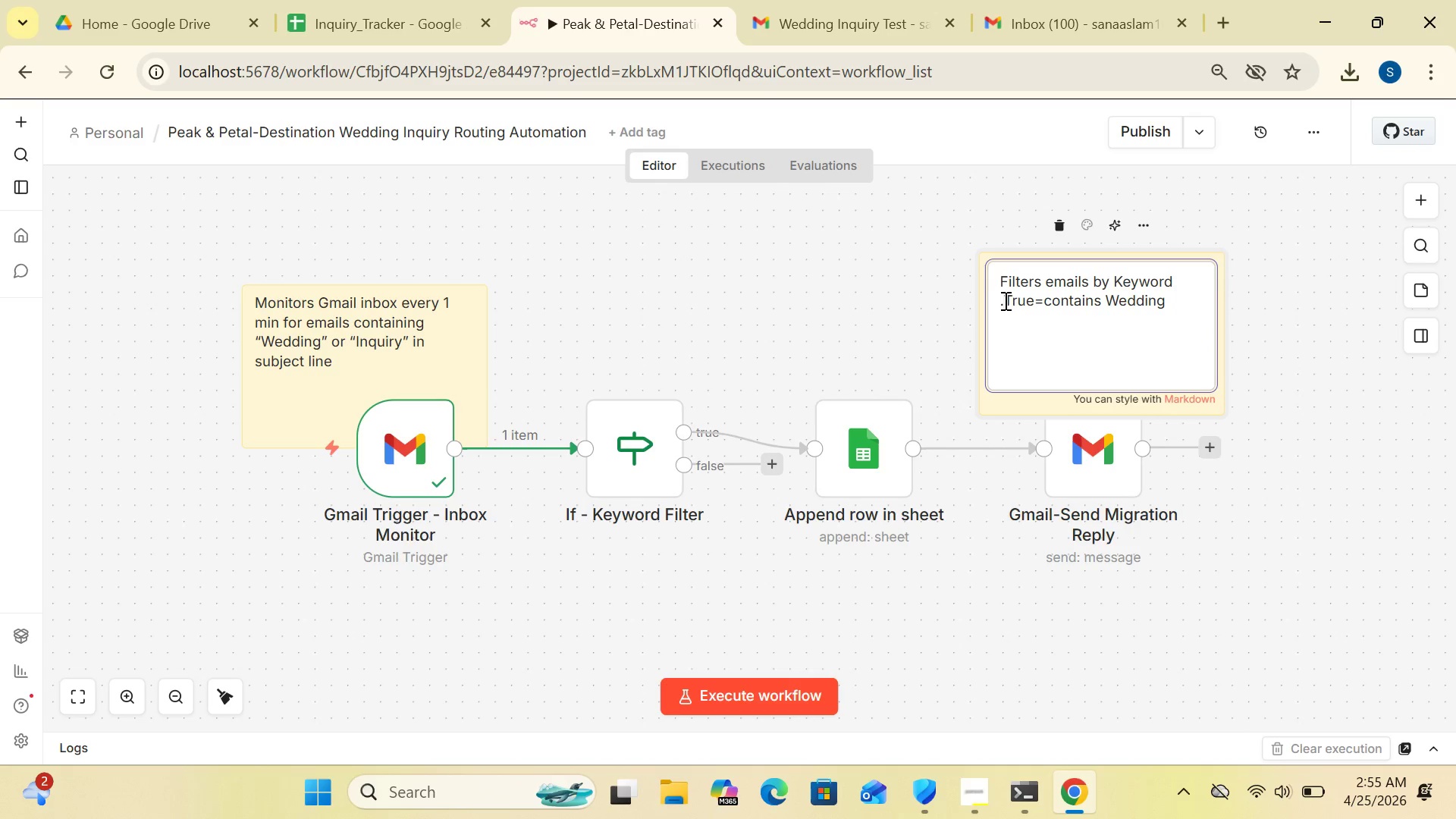 
key(Backspace)
 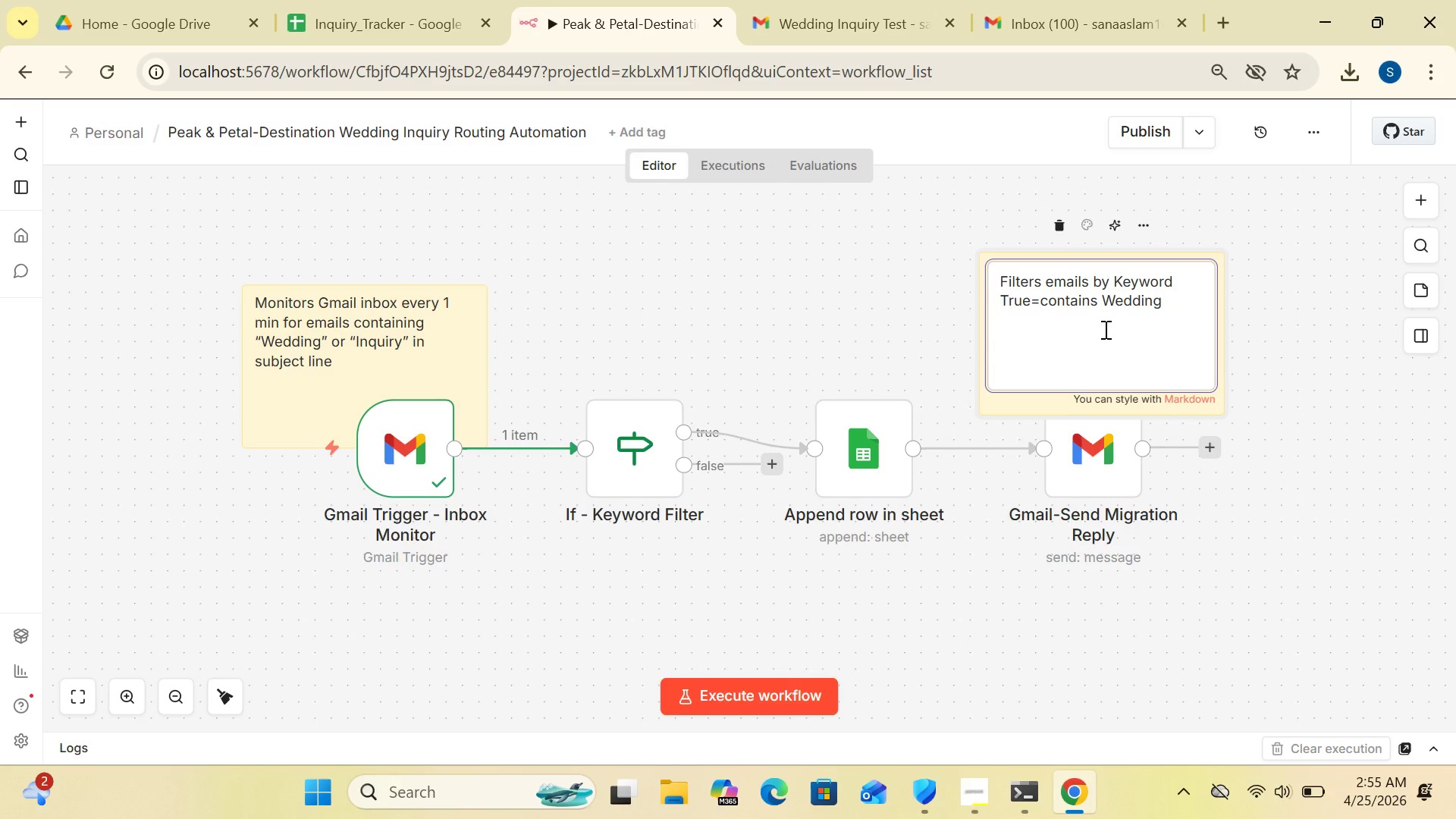 
wait(6.7)
 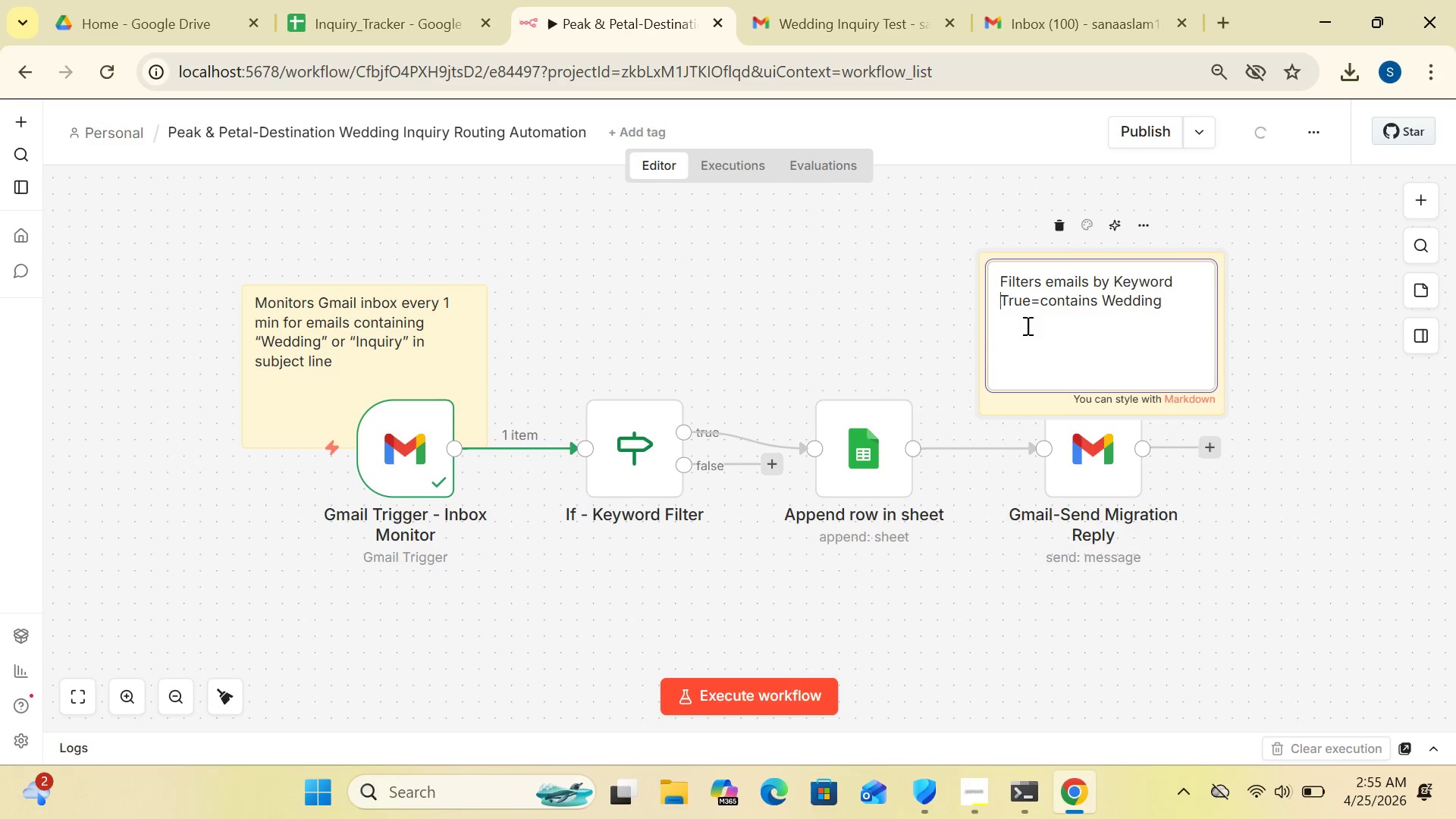 
left_click([1172, 306])
 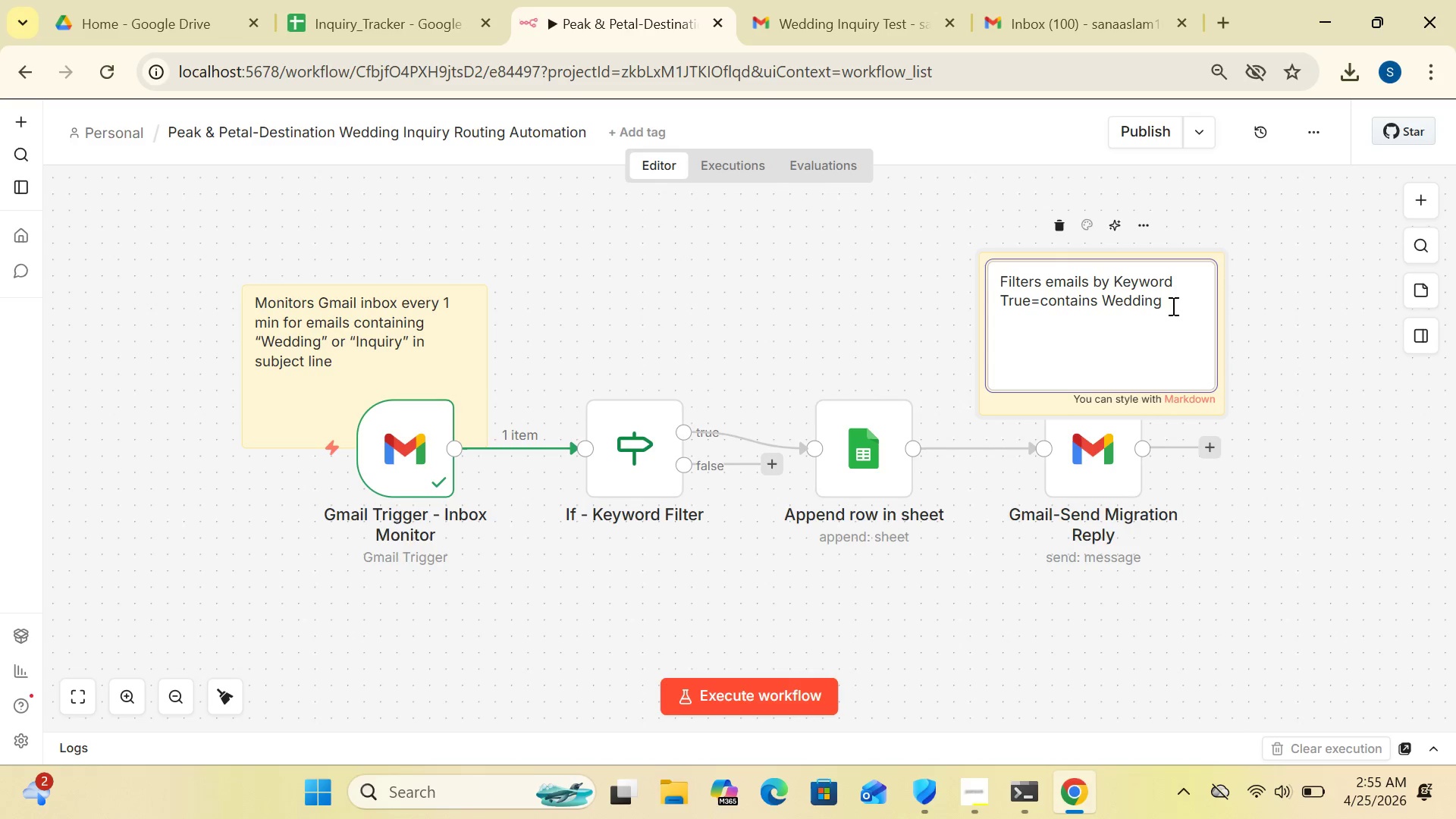 
type( or Inquiry)
 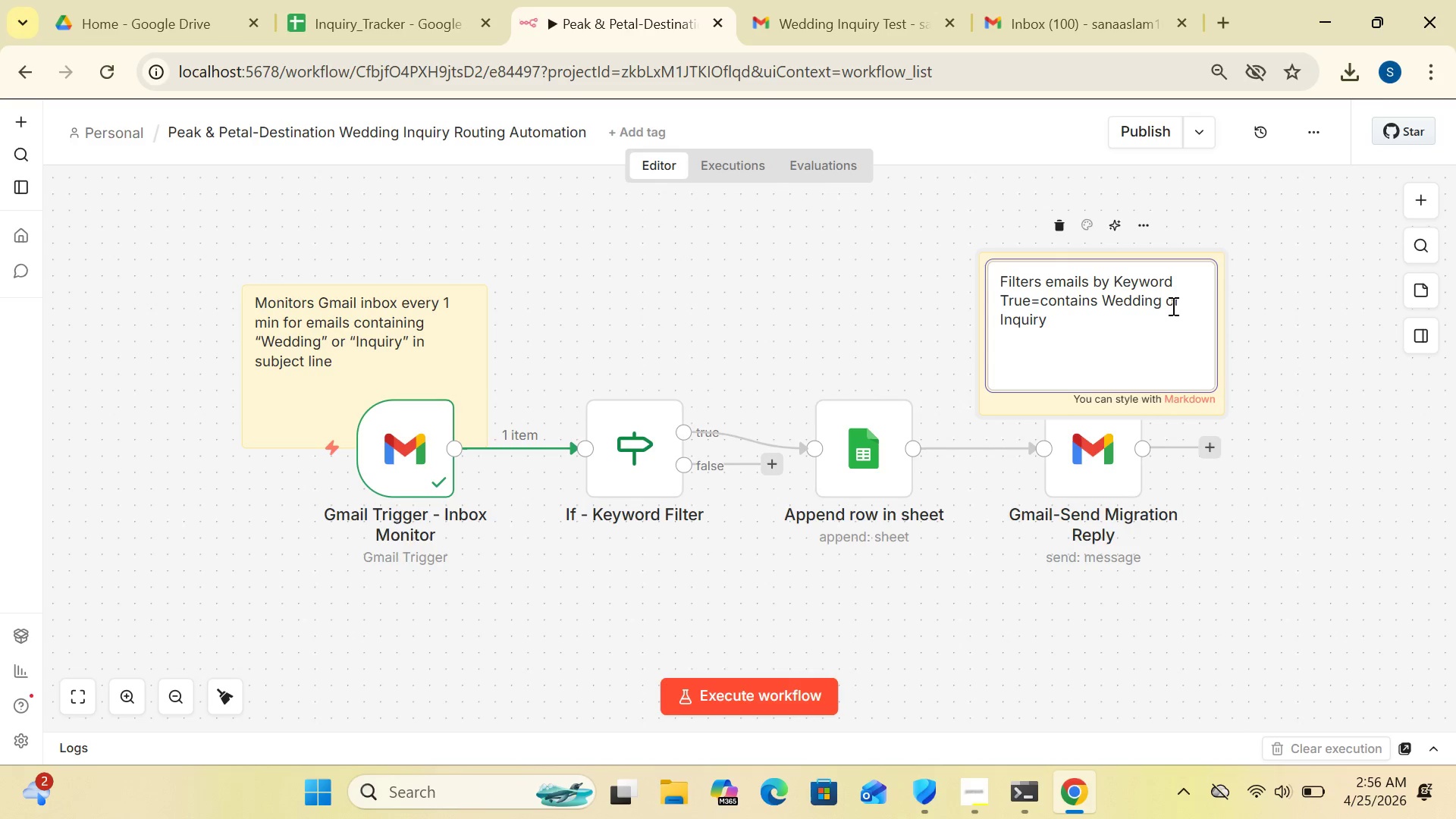 
wait(7.75)
 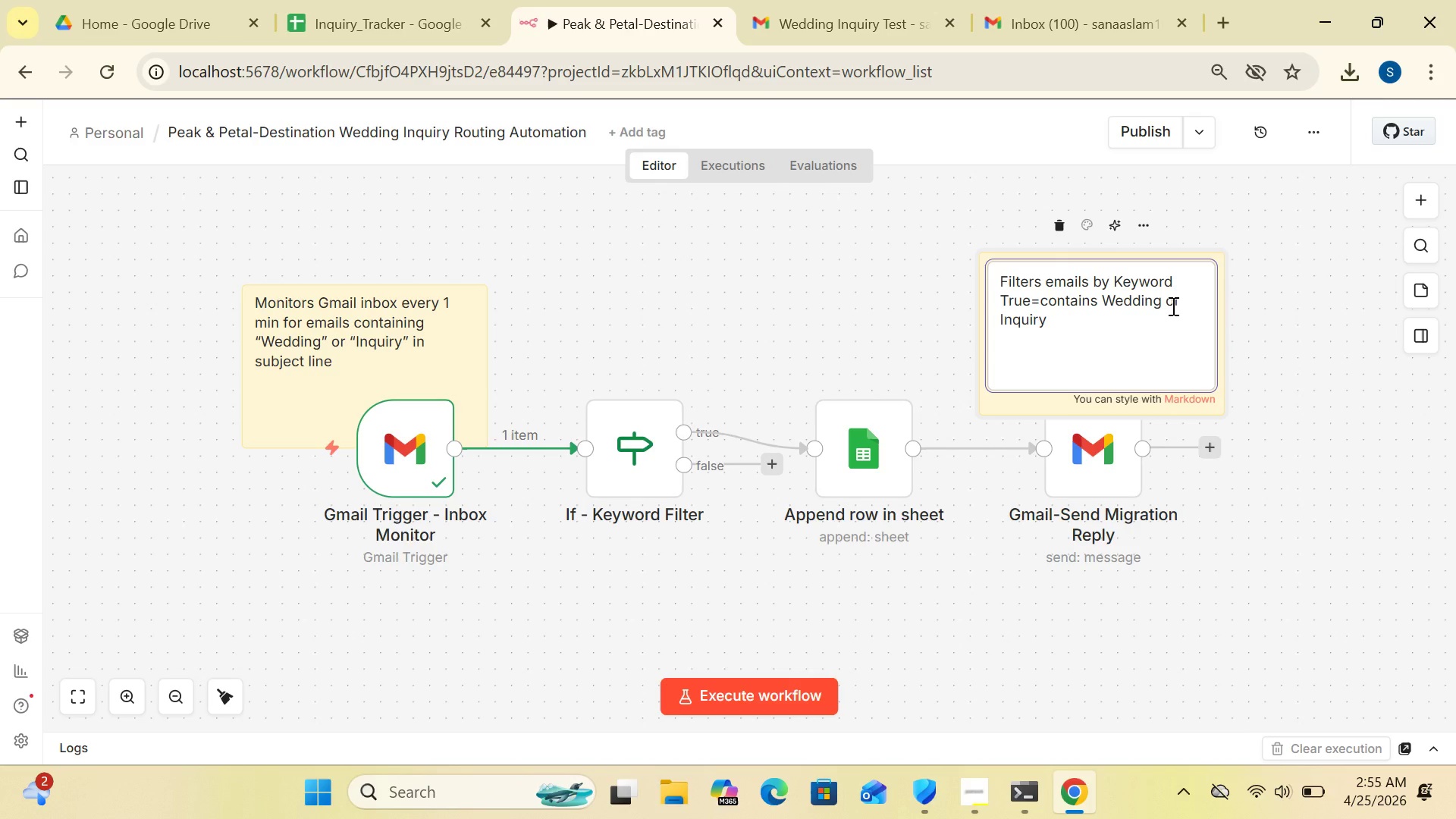 
type(.False=ignored)
 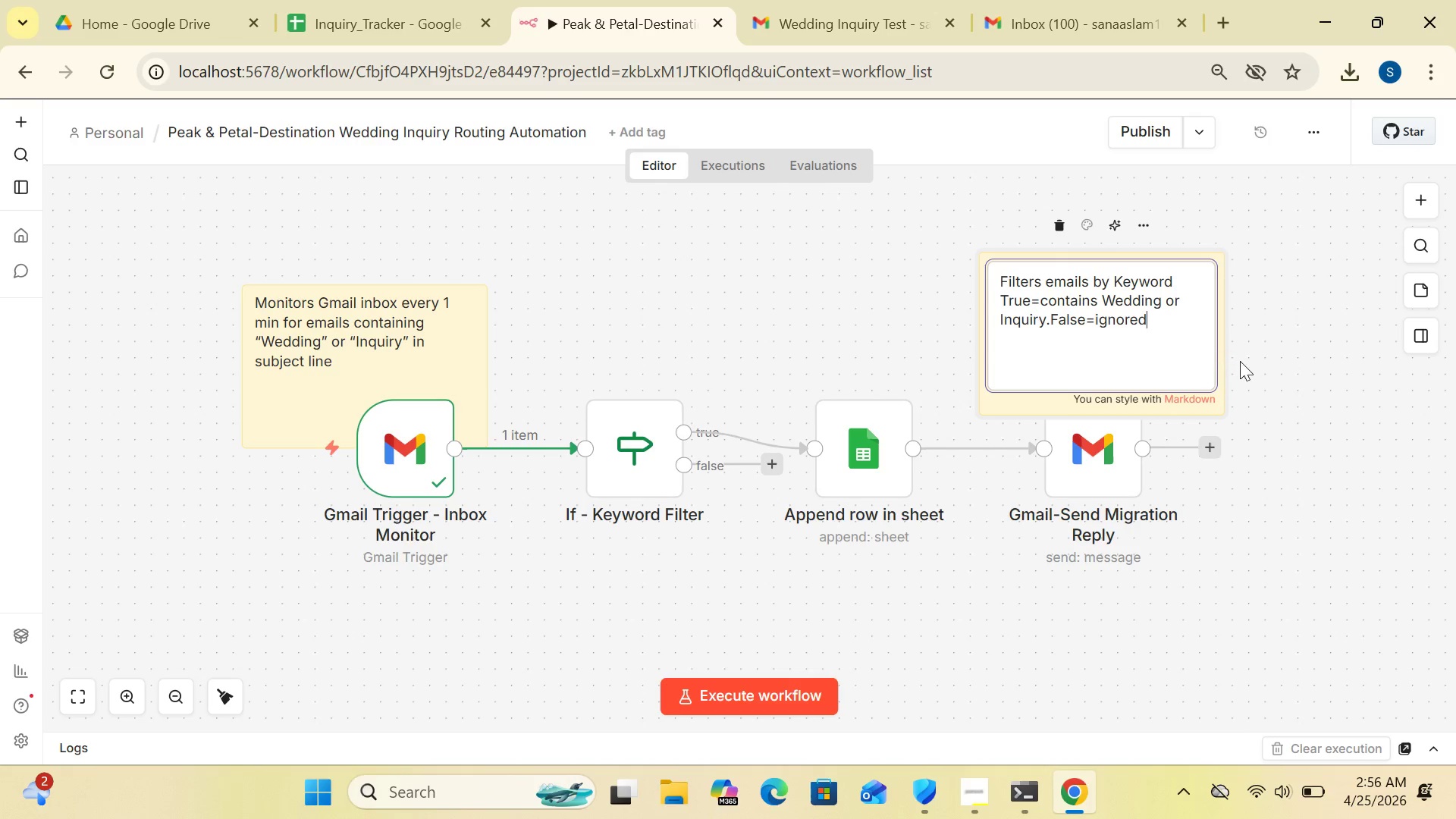 
left_click([1241, 361])
 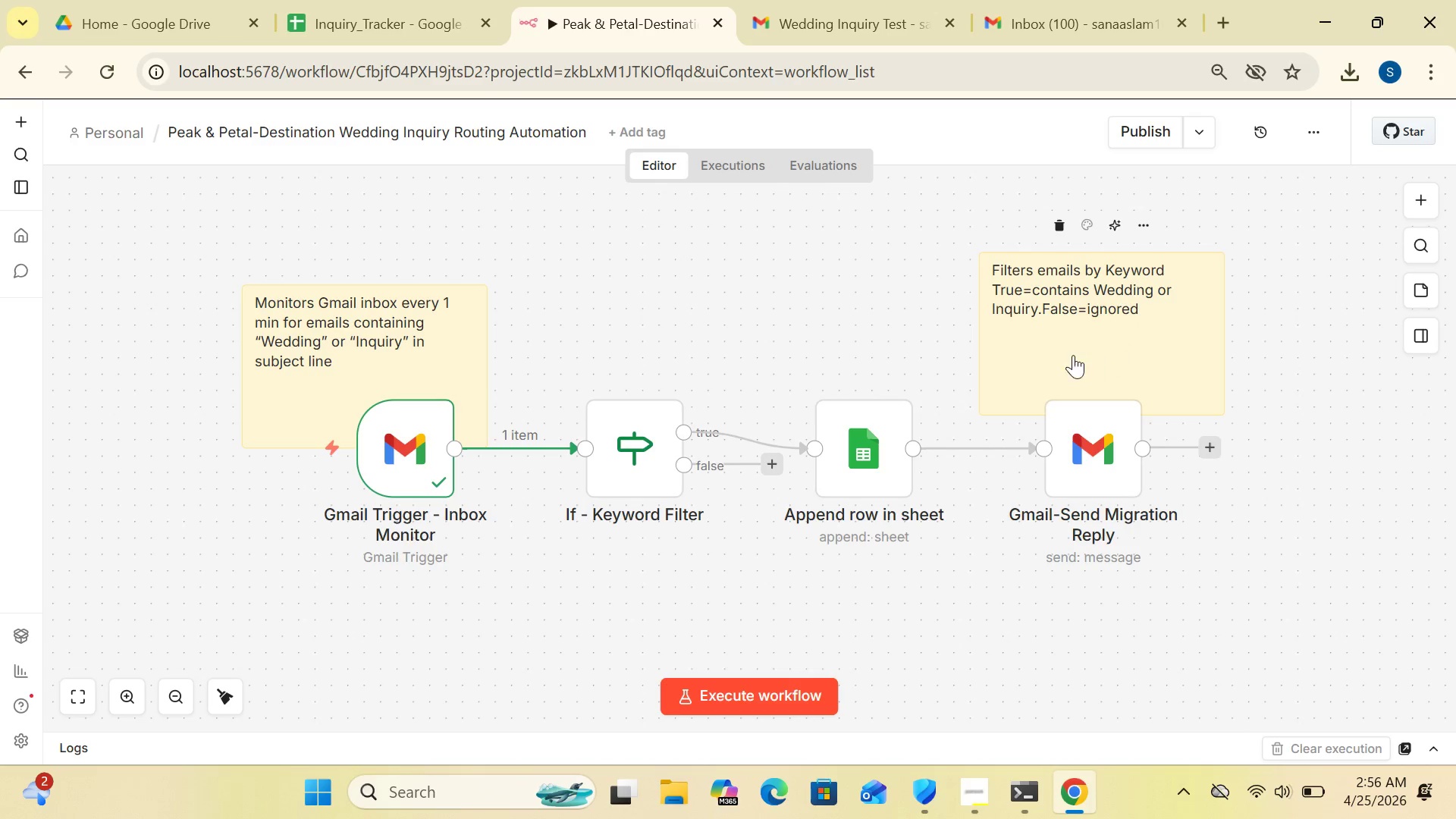 
wait(10.62)
 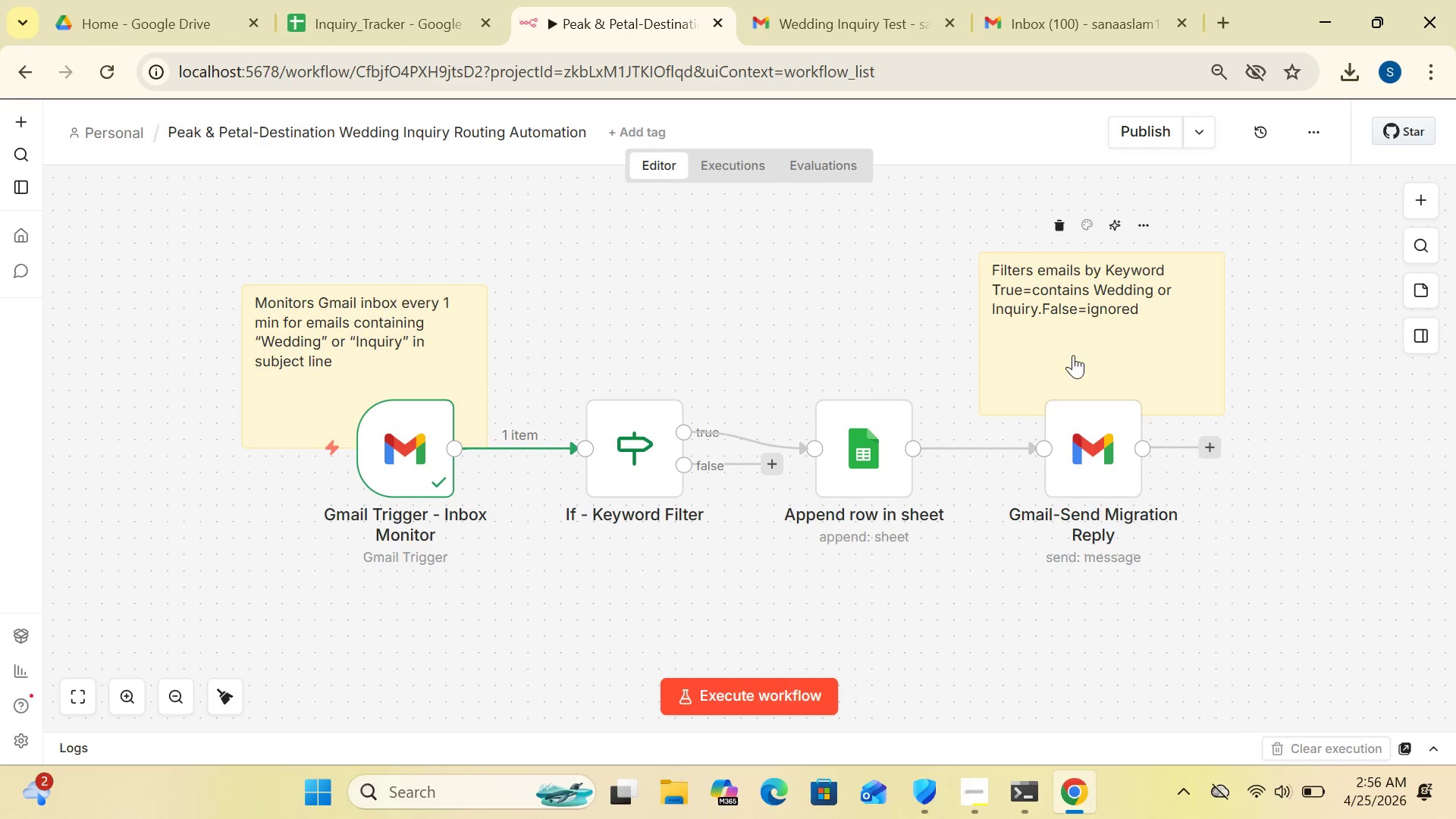 
left_click_drag(start_coordinate=[1046, 354], to_coordinate=[639, 357])
 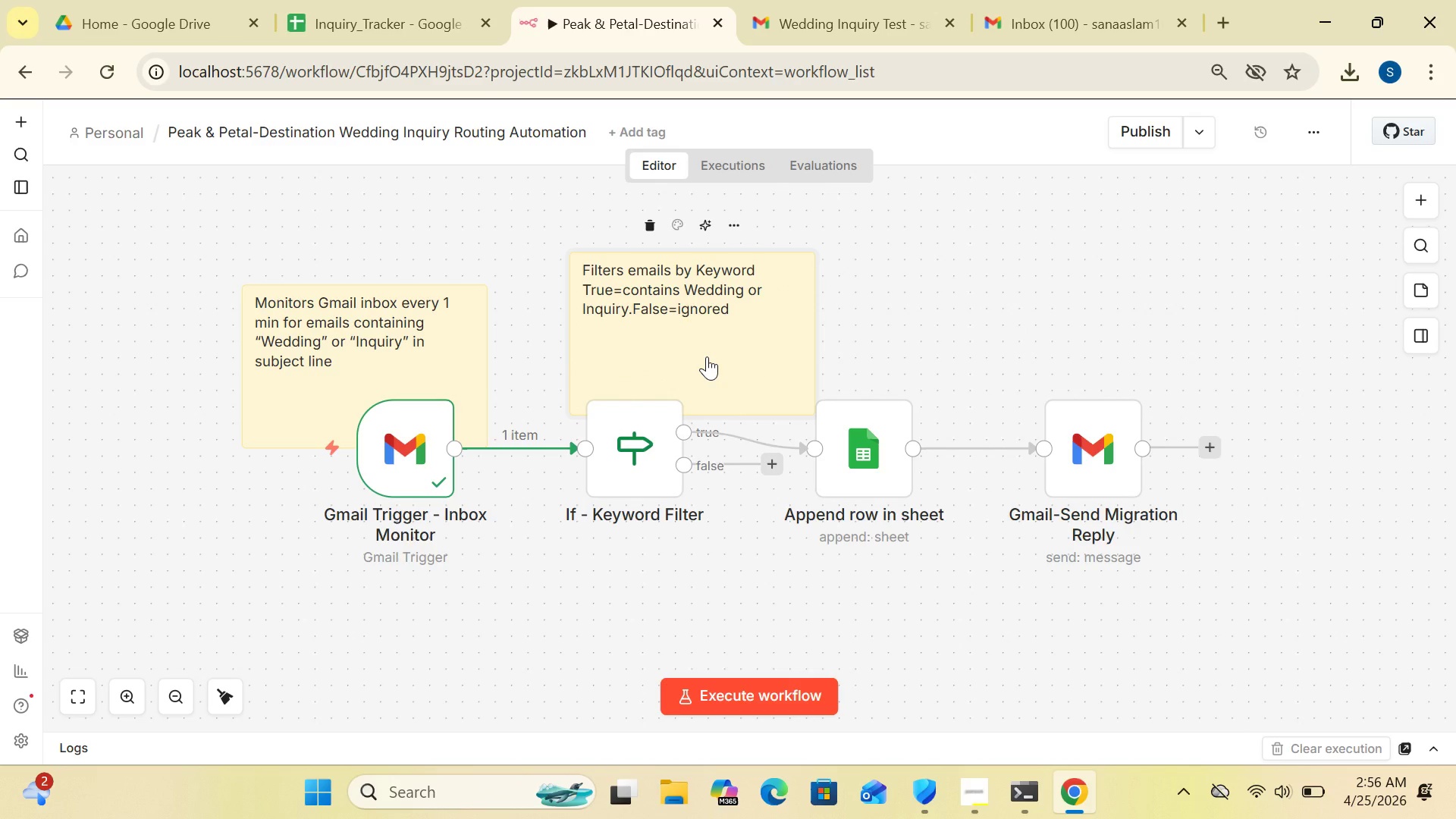 
left_click_drag(start_coordinate=[707, 356], to_coordinate=[644, 364])
 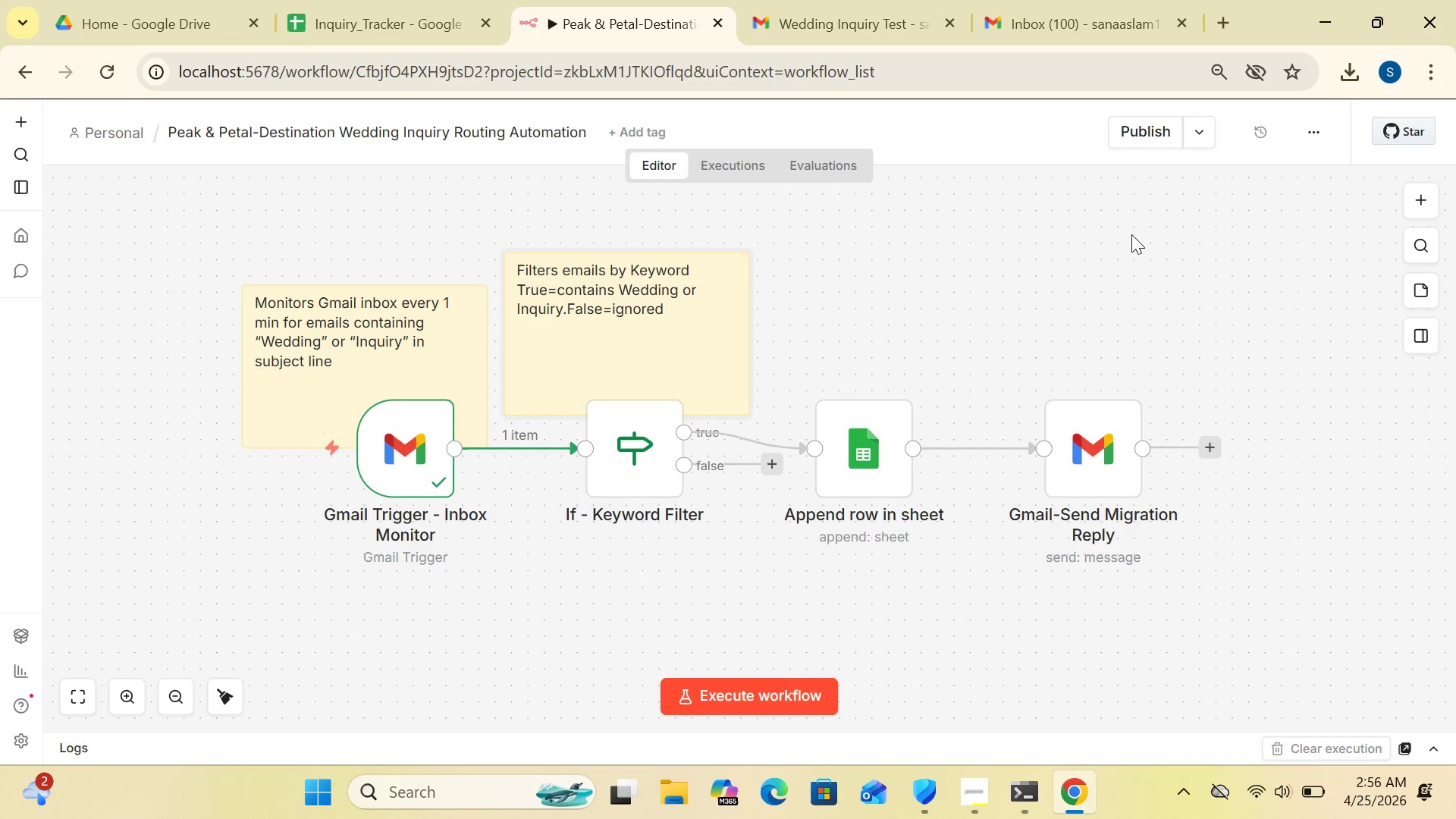 
left_click([1131, 234])
 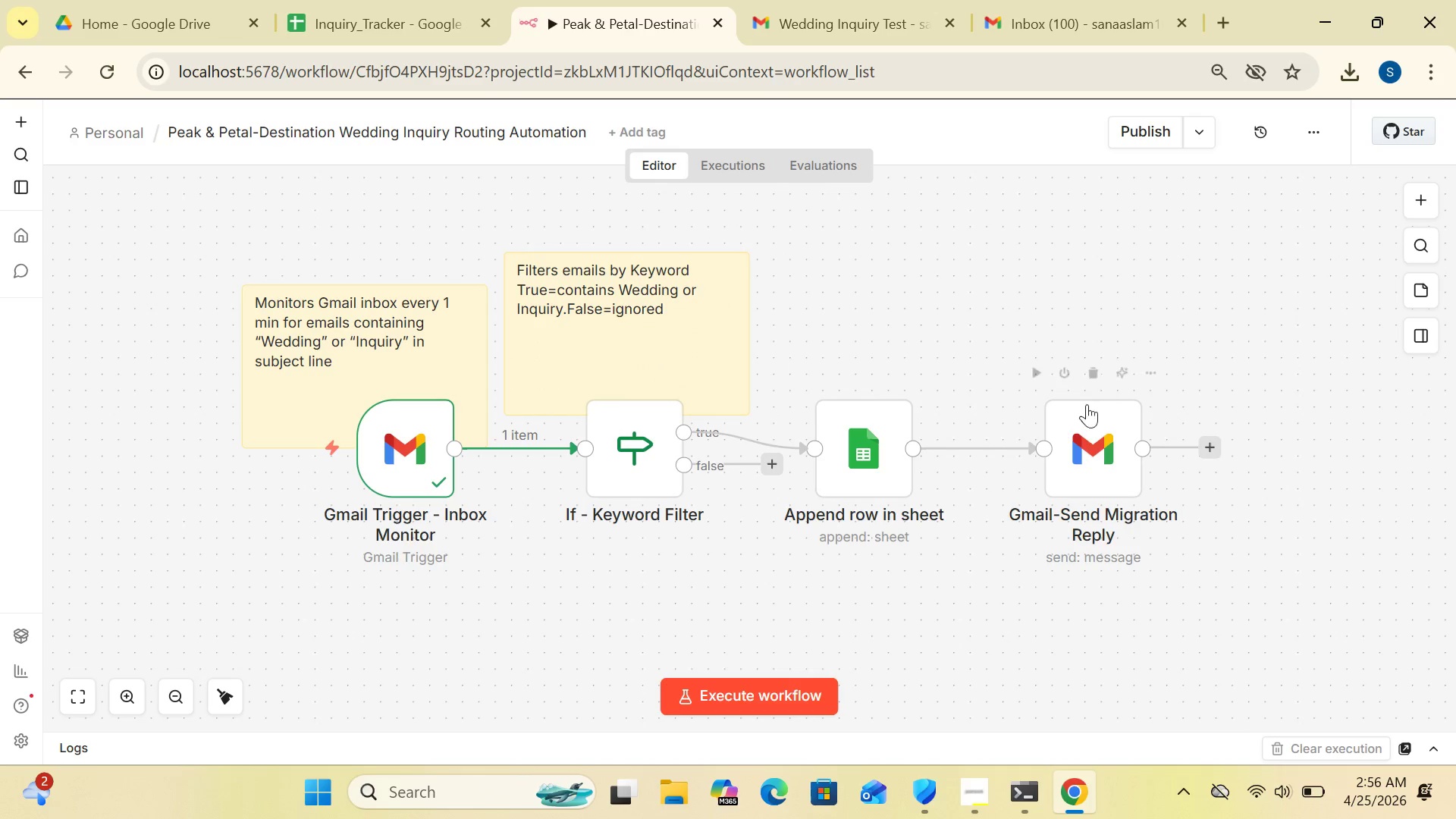 
right_click([1081, 419])
 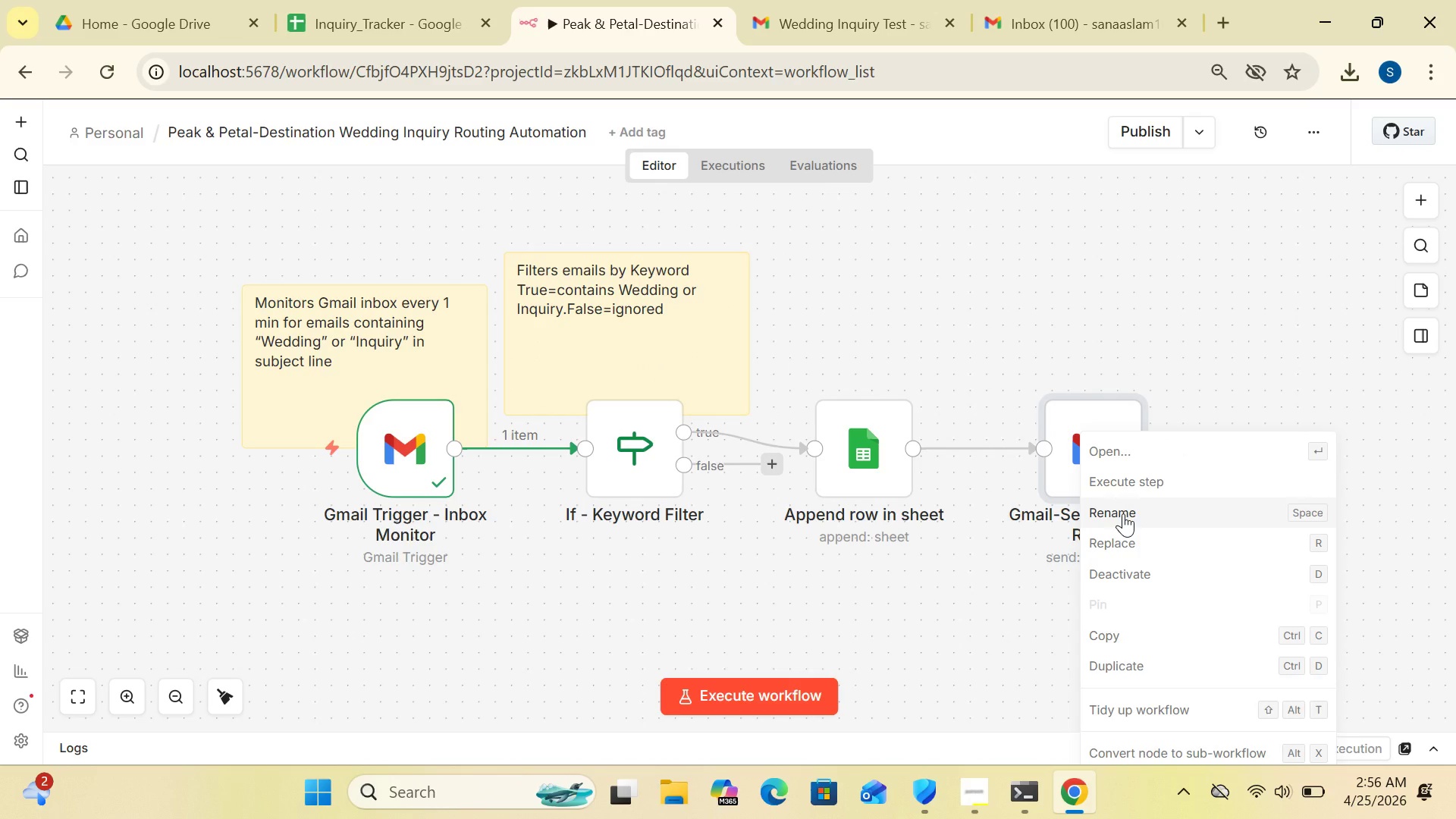 
left_click([1240, 322])
 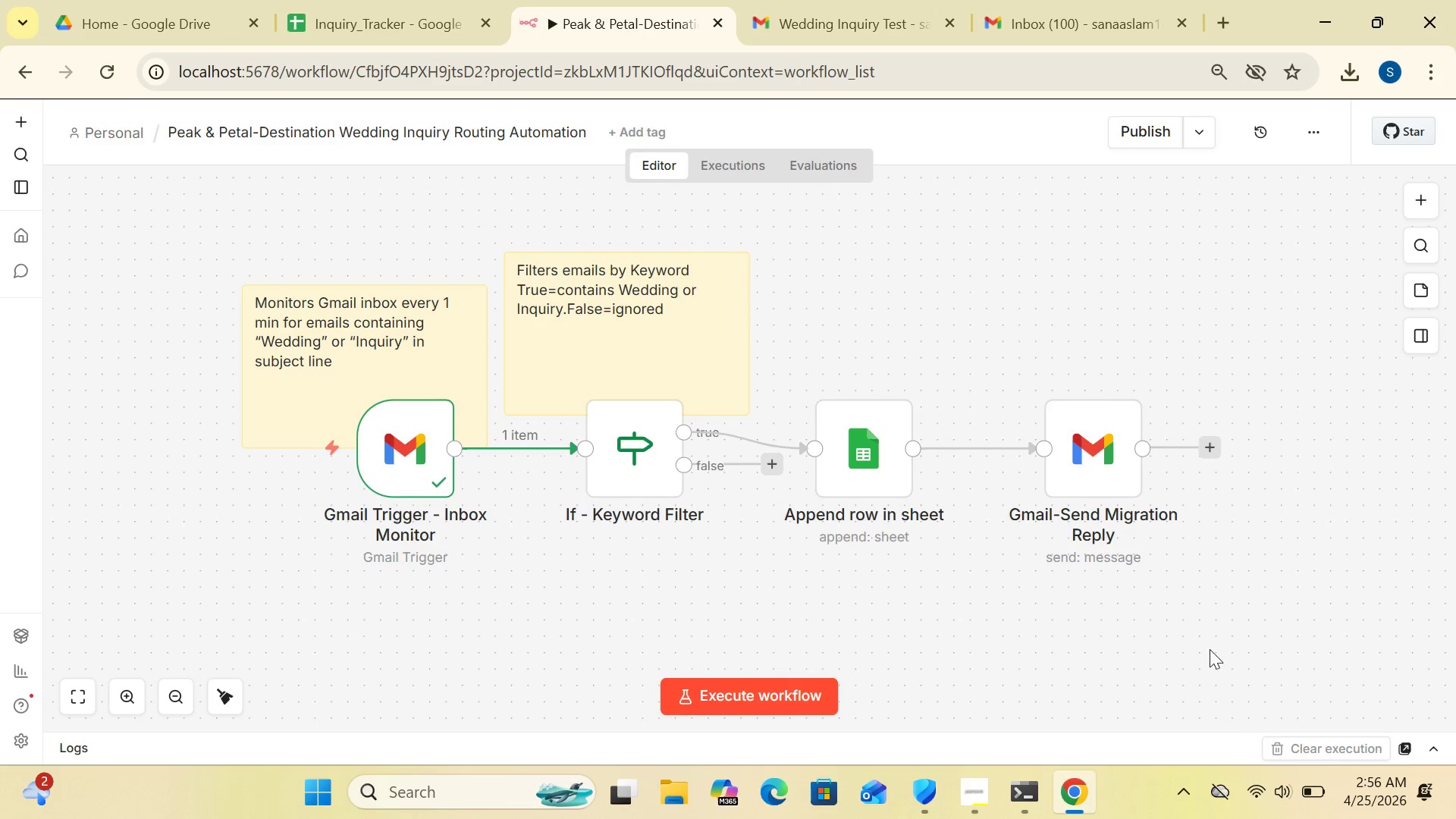 
right_click([1199, 709])
 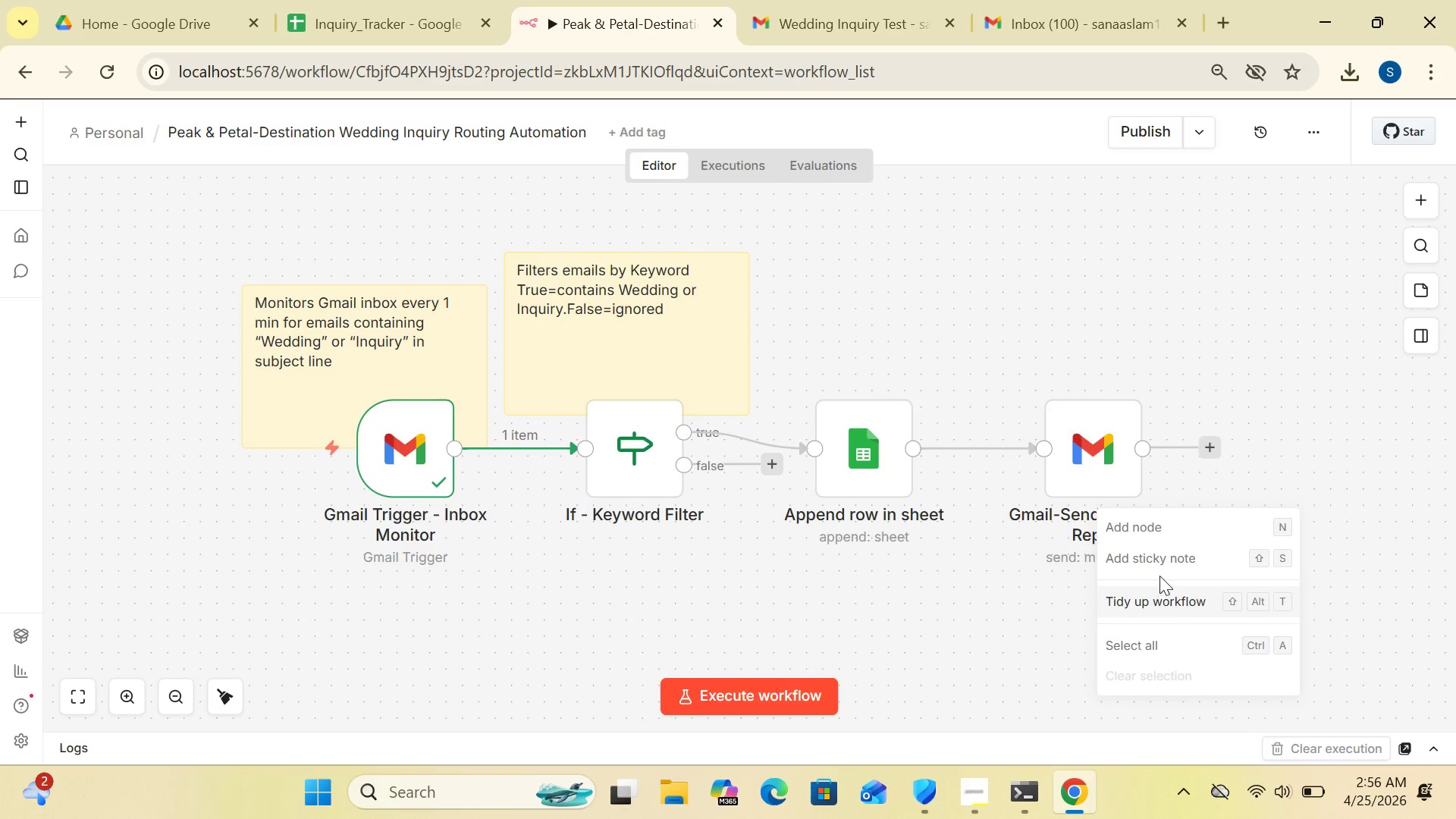 
left_click([1159, 563])
 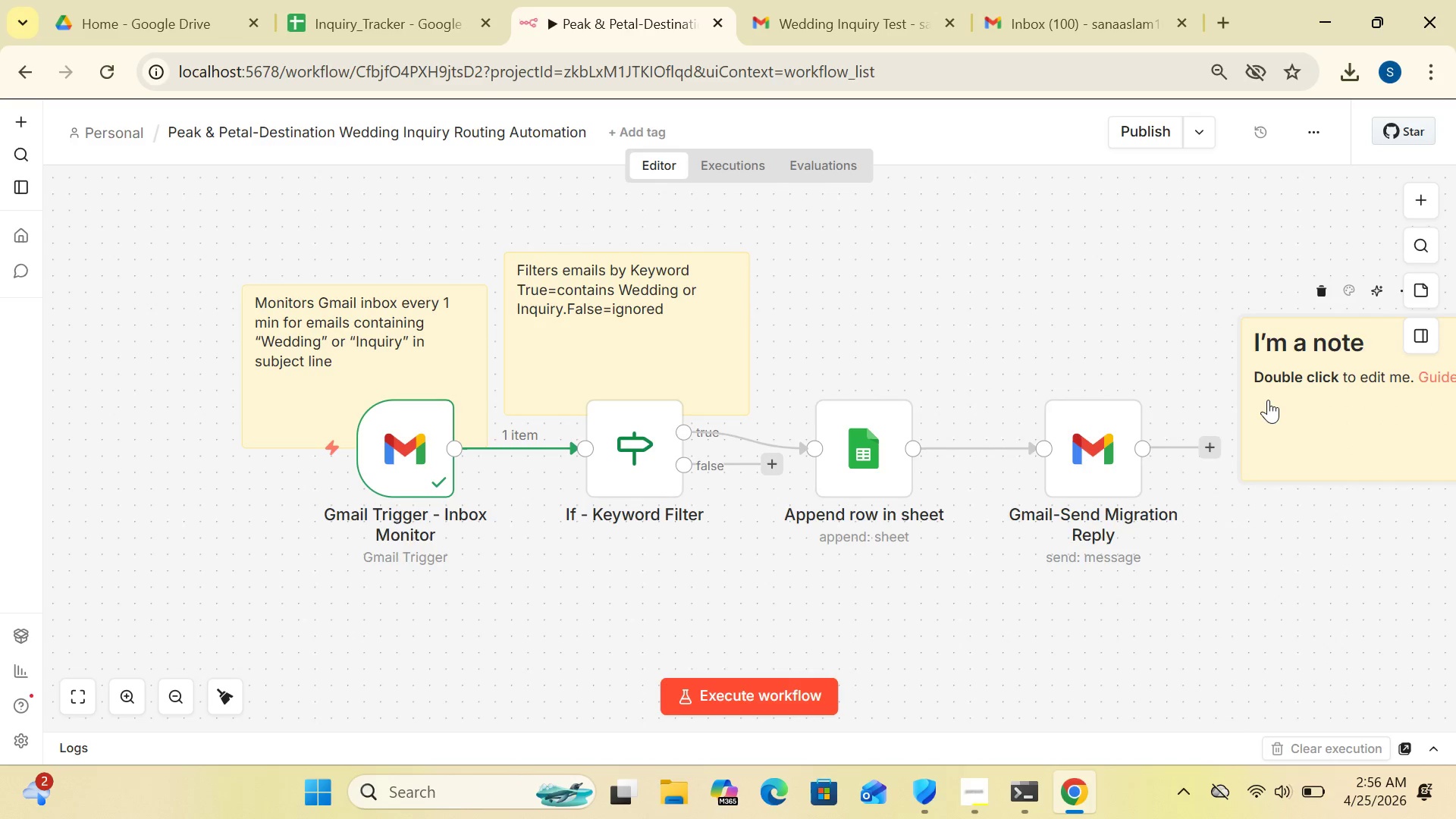 
left_click_drag(start_coordinate=[1271, 401], to_coordinate=[1103, 319])
 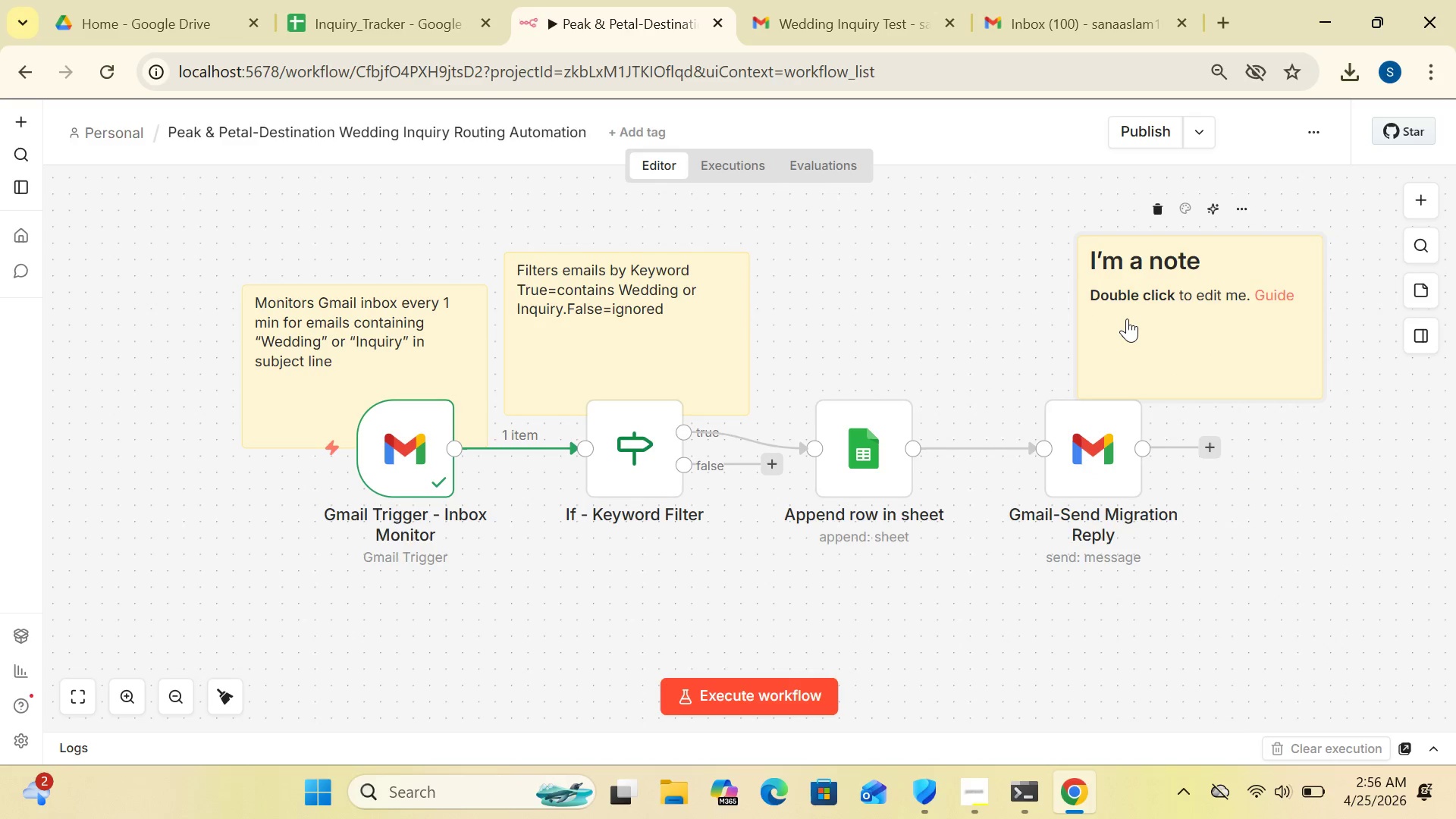 
double_click([1127, 318])
 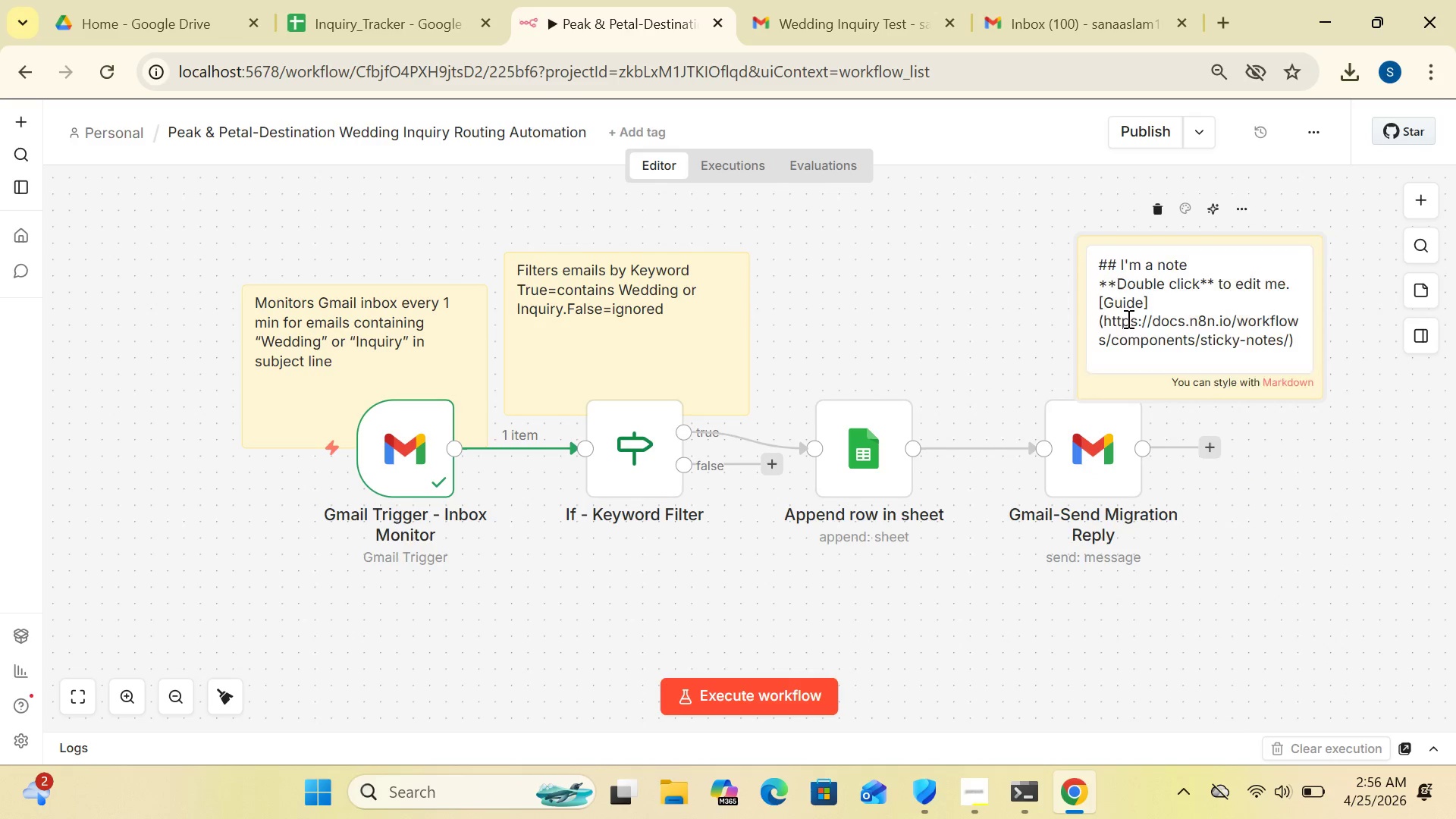 
key(Control+A)
 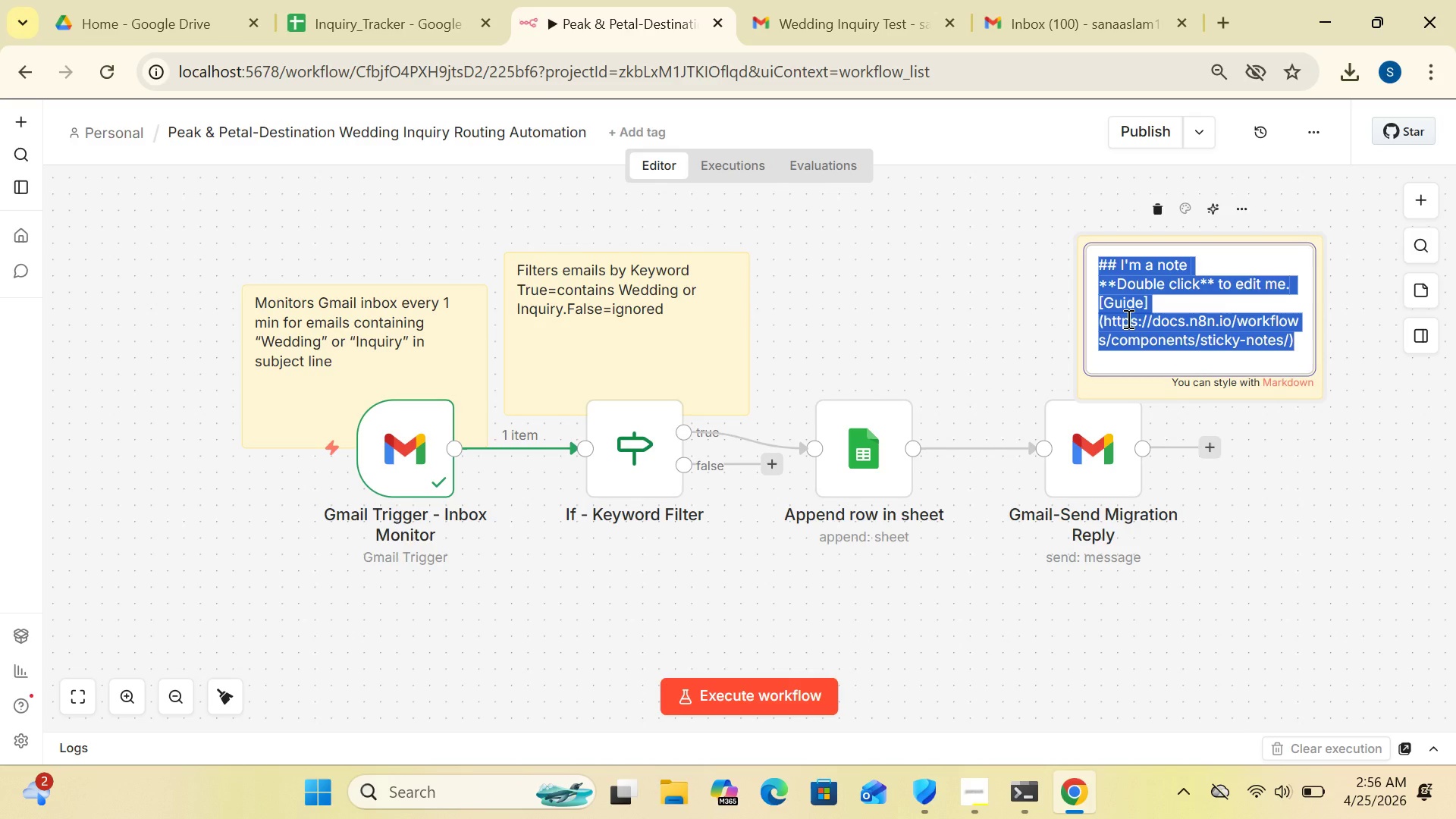 
key(Delete)
 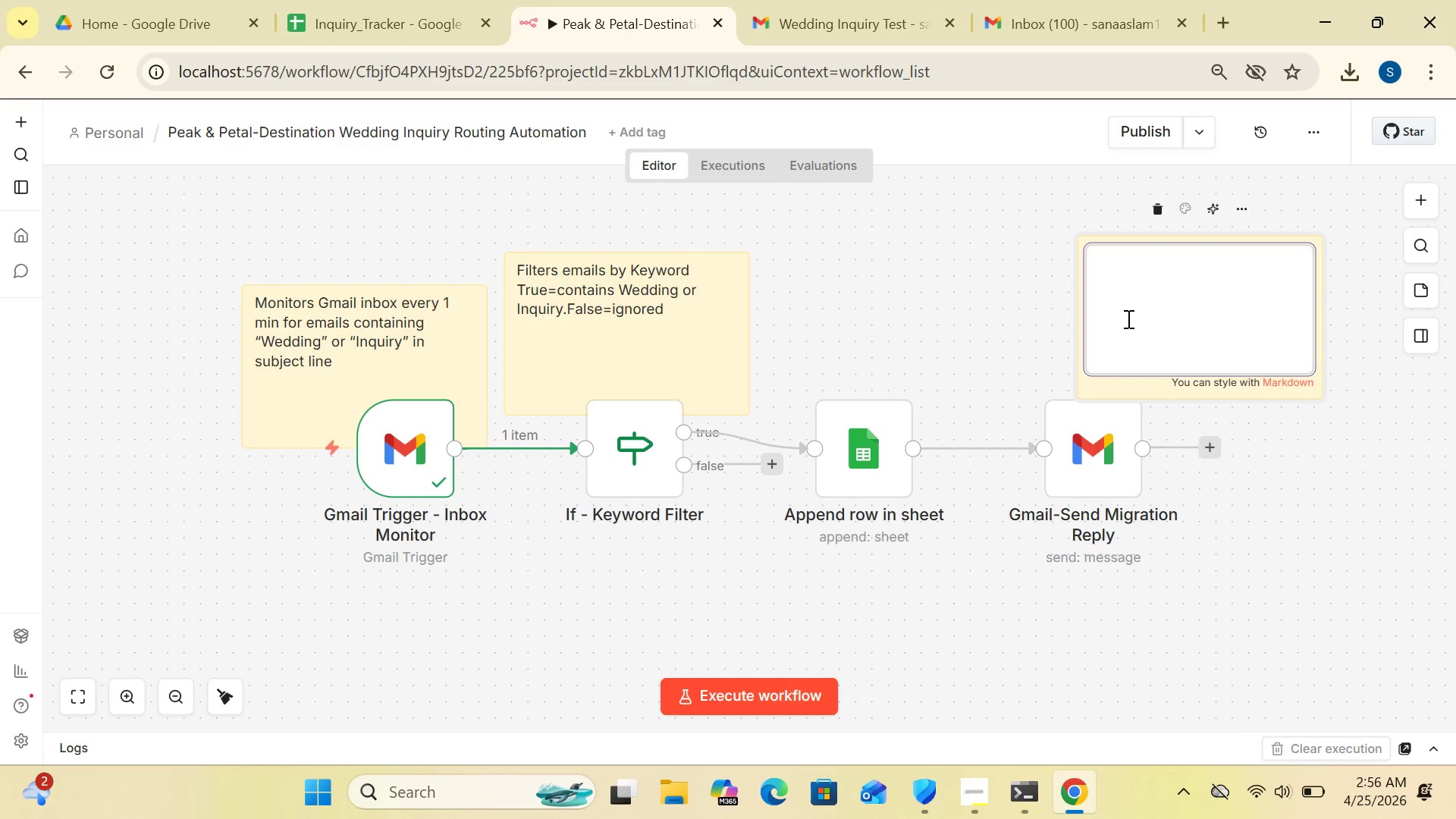 
type(Logs sender name,email.subject and timestamp)
 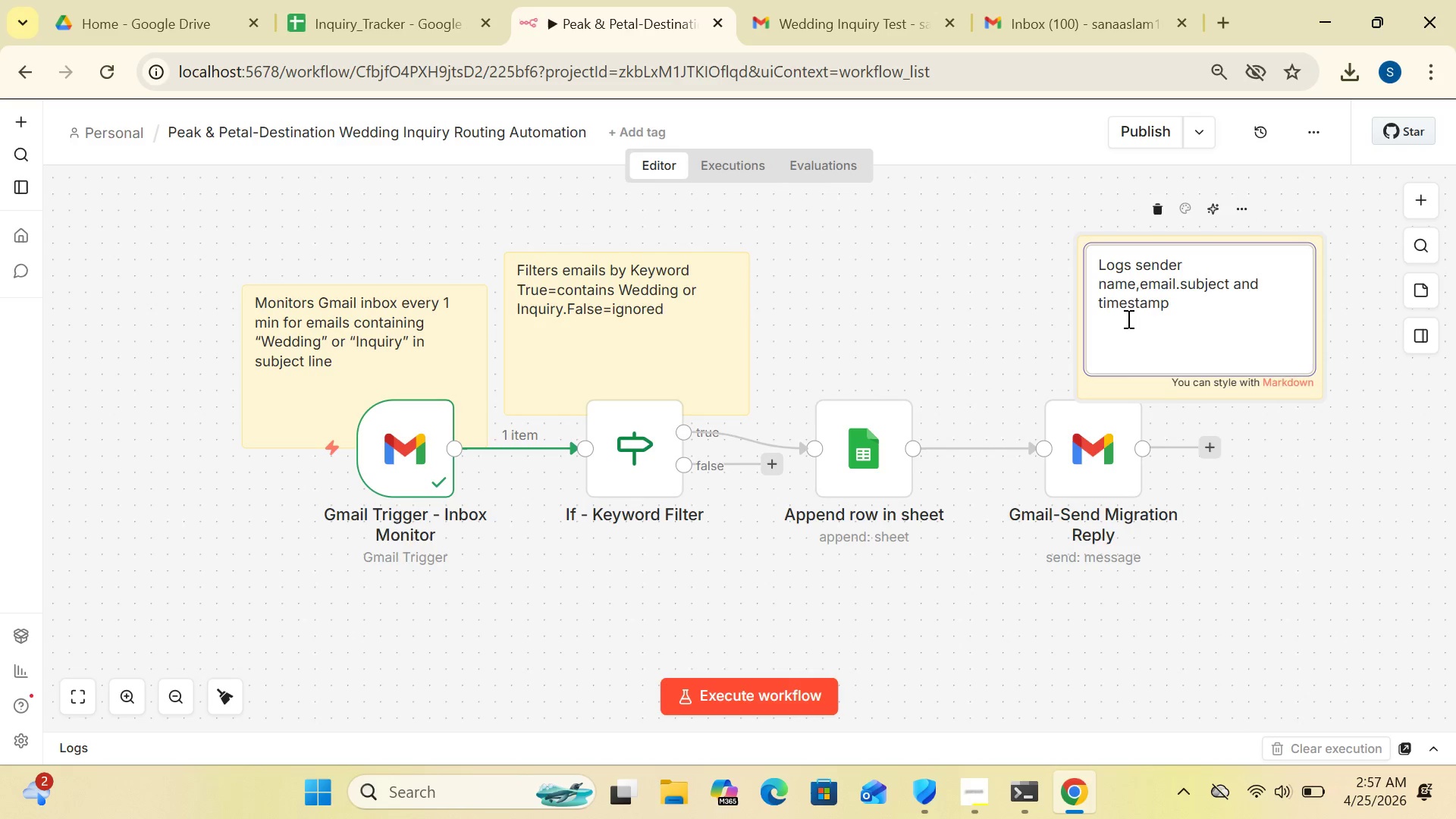 
type( ti)
key(Backspace)
type(o inquiry Tracker)
 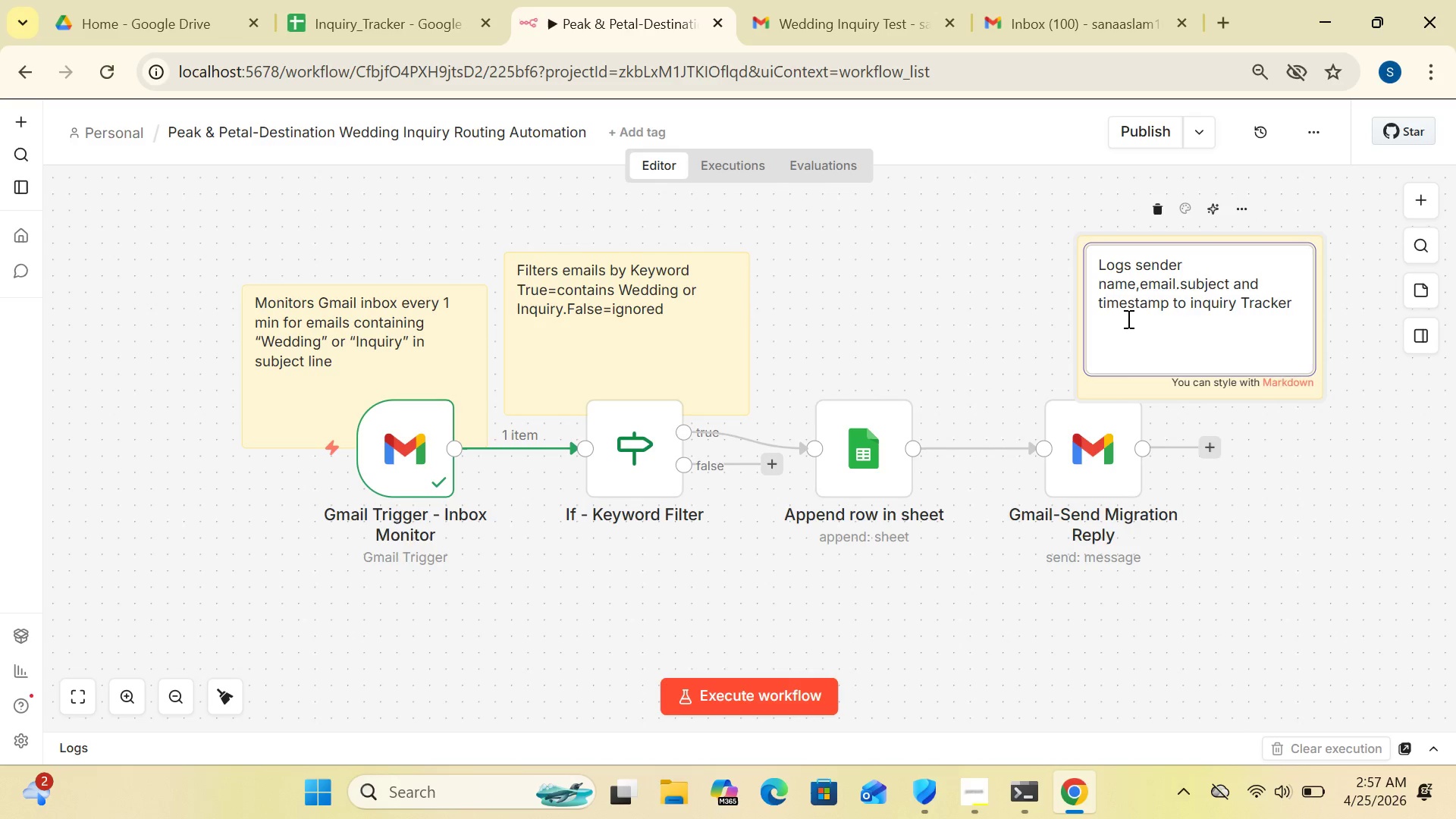 
wait(7.69)
 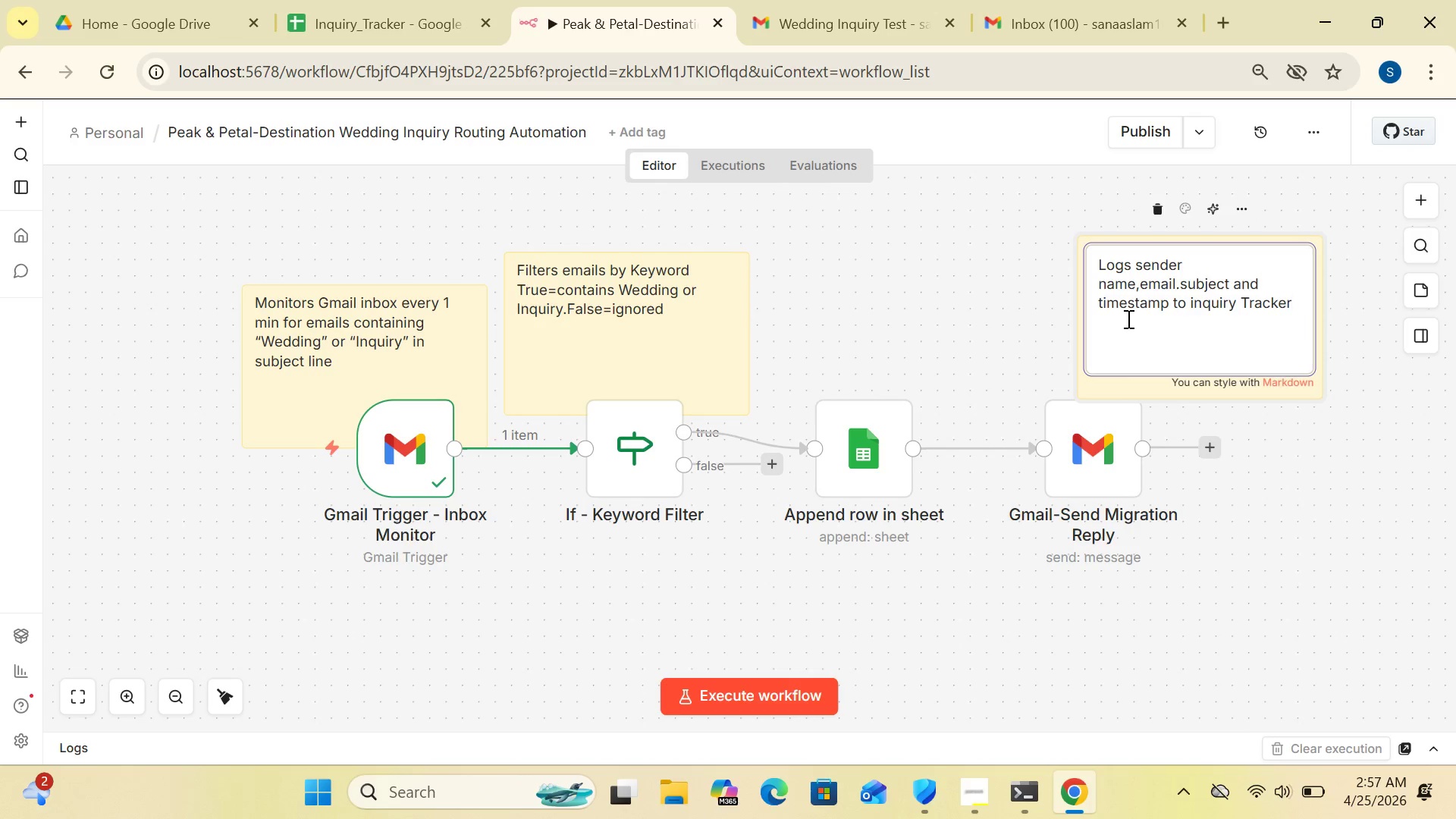 
type(sheeet)
 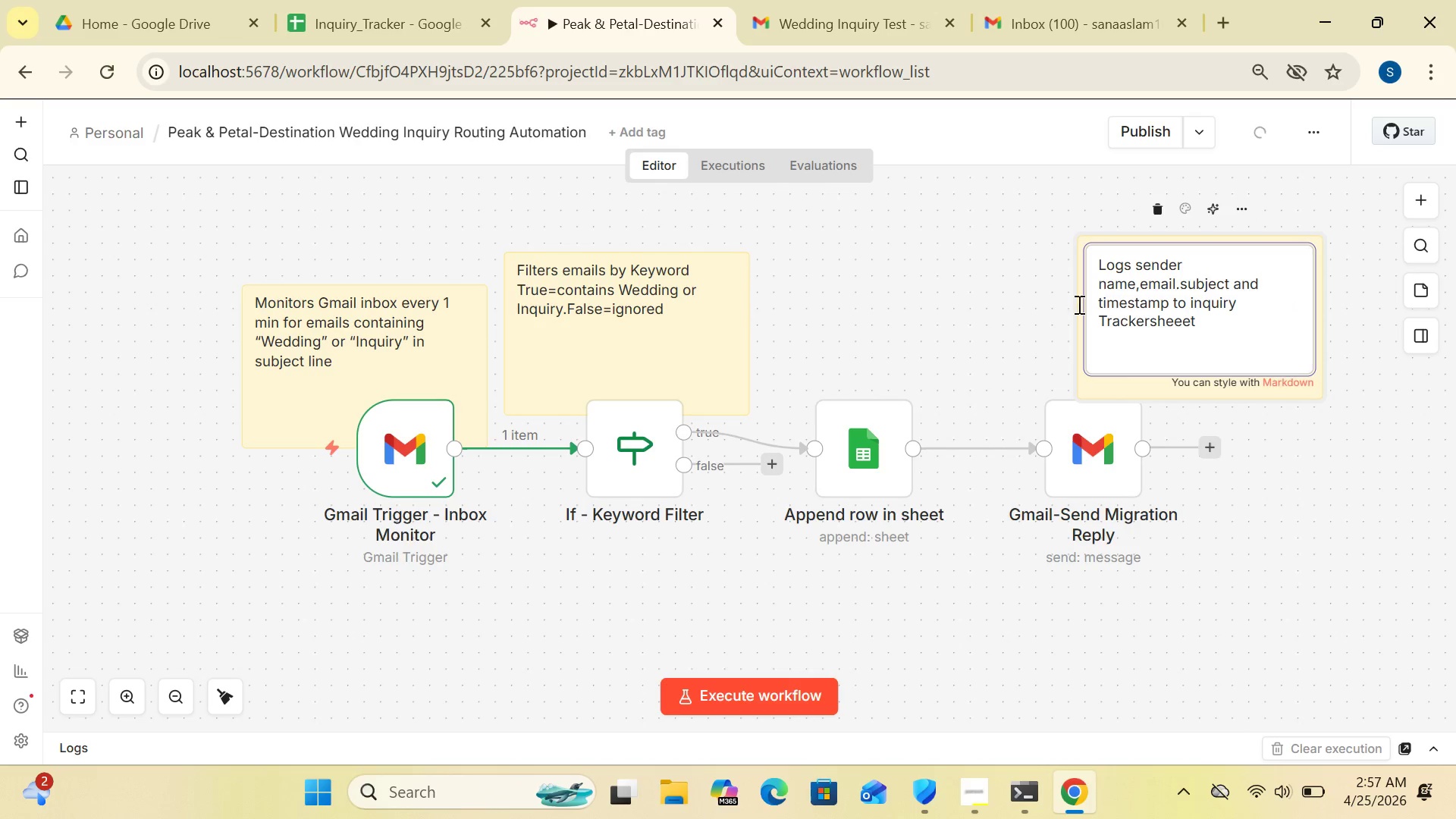 
type( automatically)
 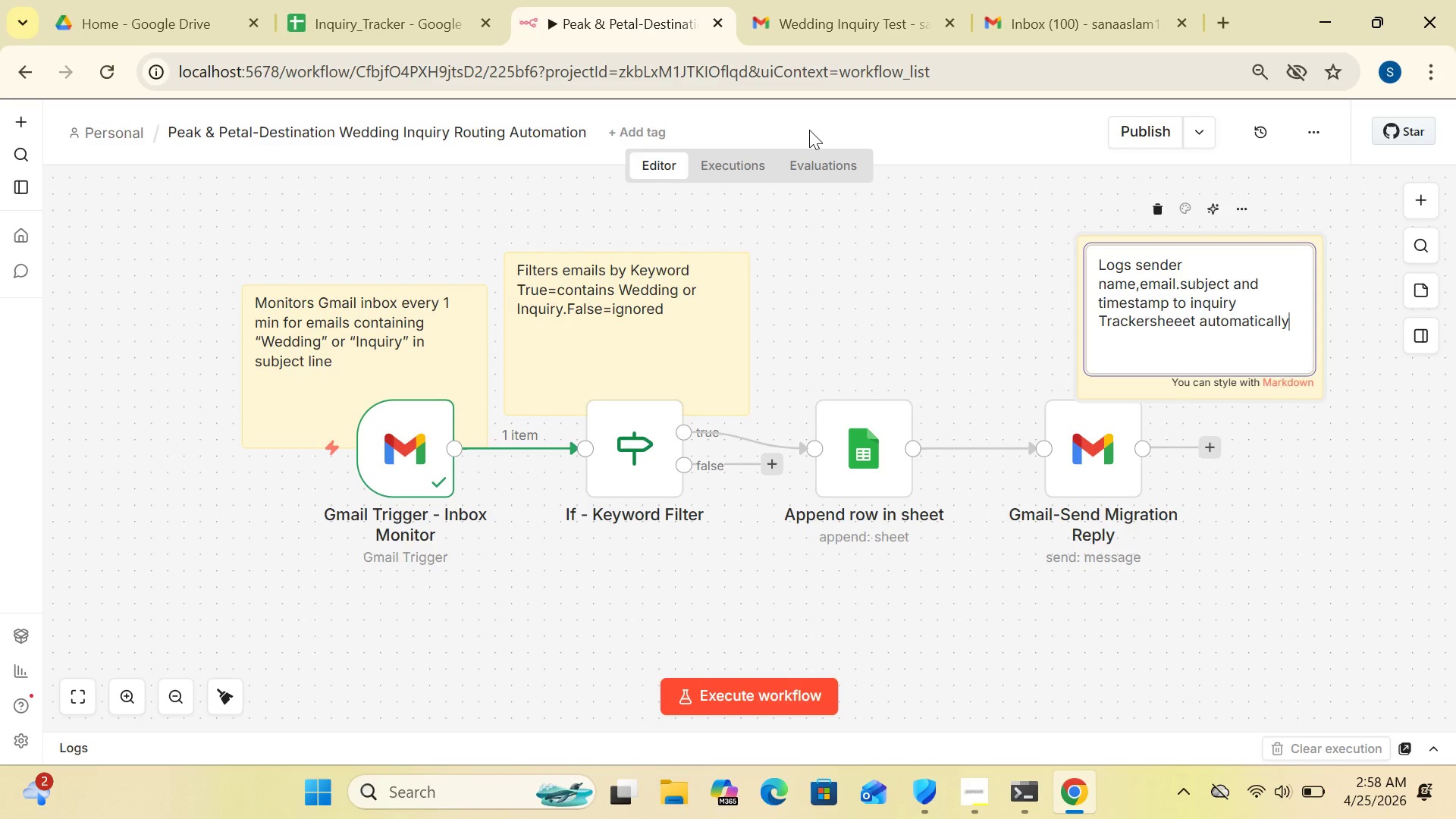 
key(Period)
 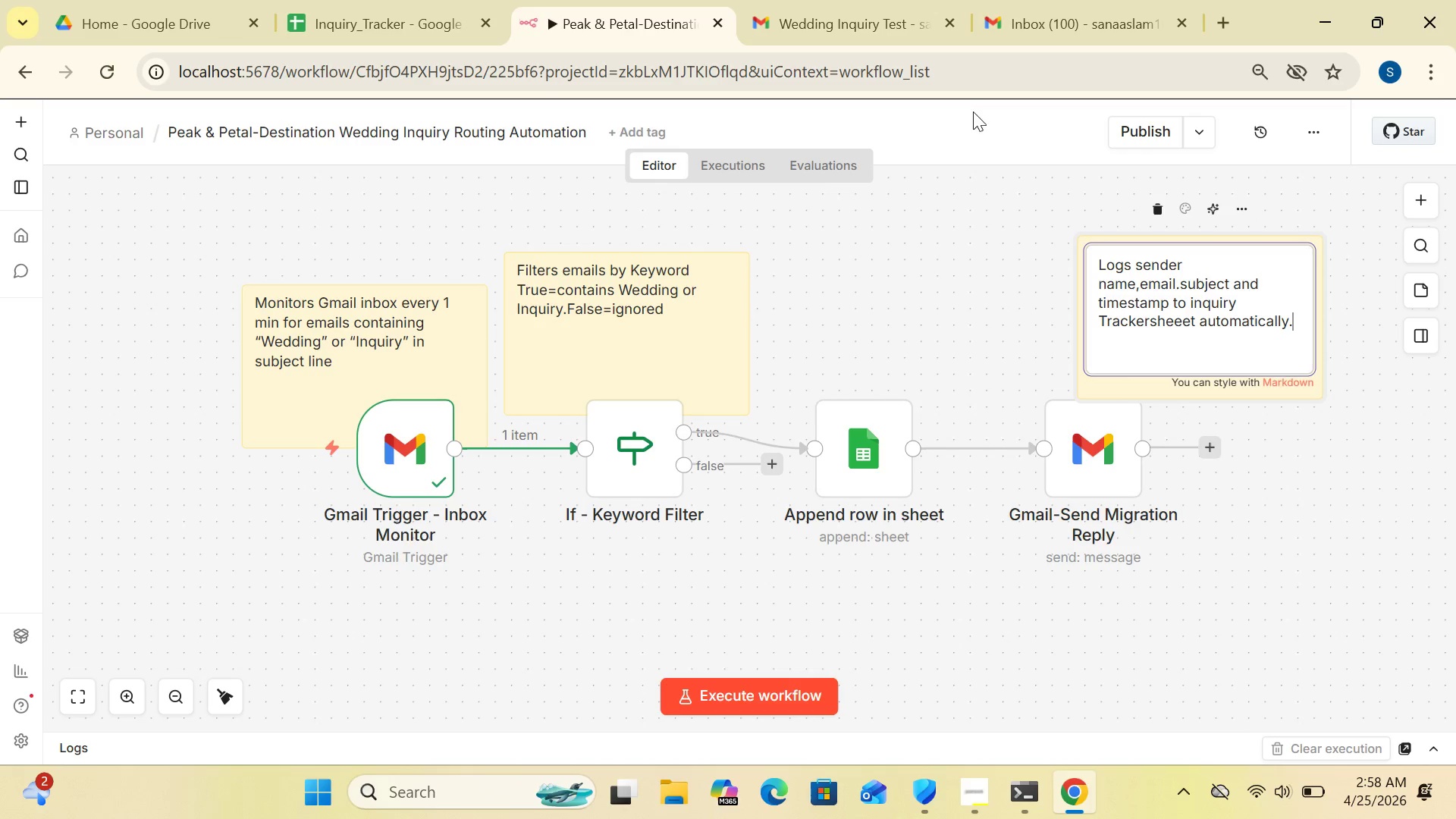 
left_click([1006, 335])
 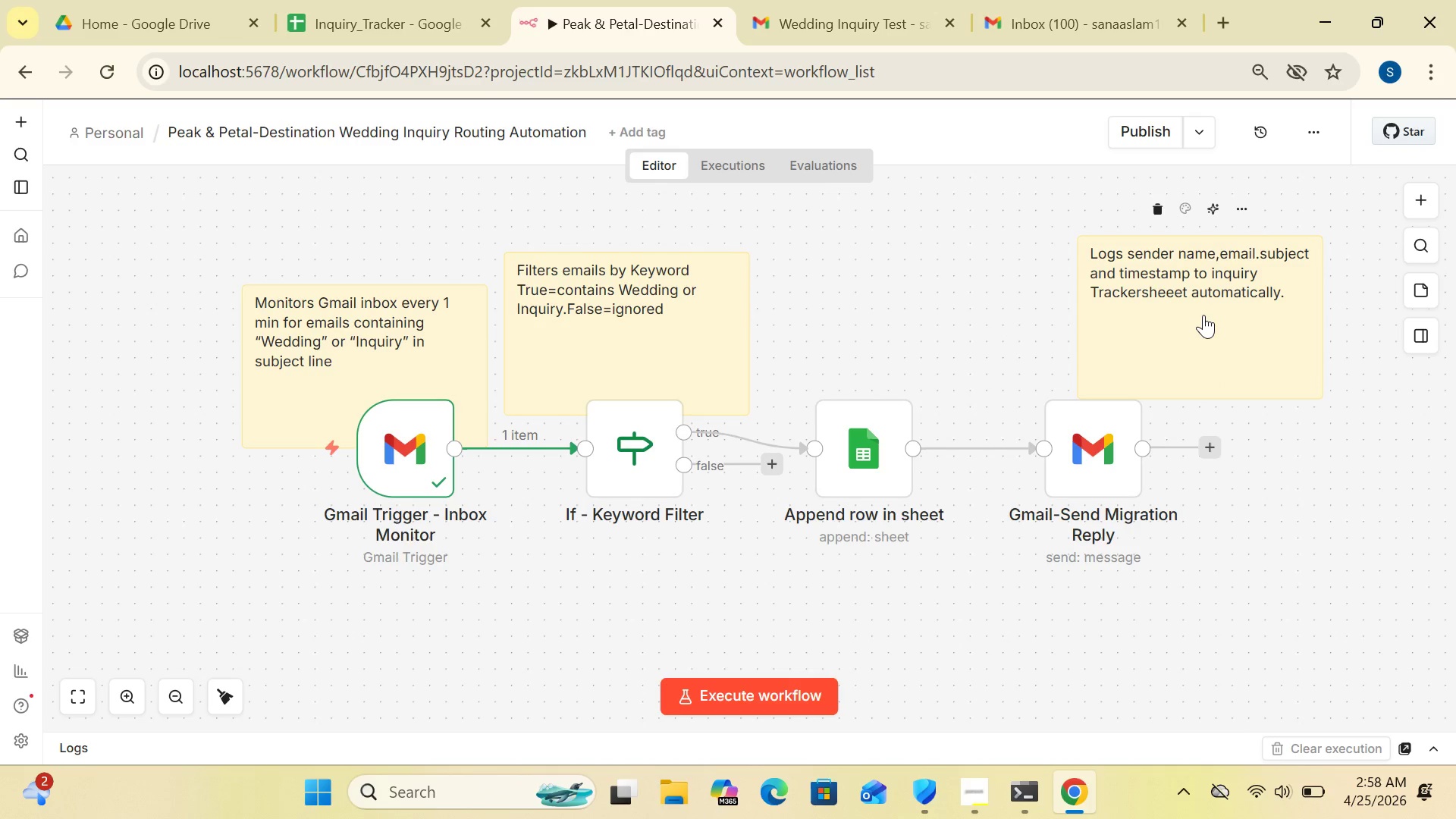 
left_click_drag(start_coordinate=[1203, 315], to_coordinate=[871, 380])
 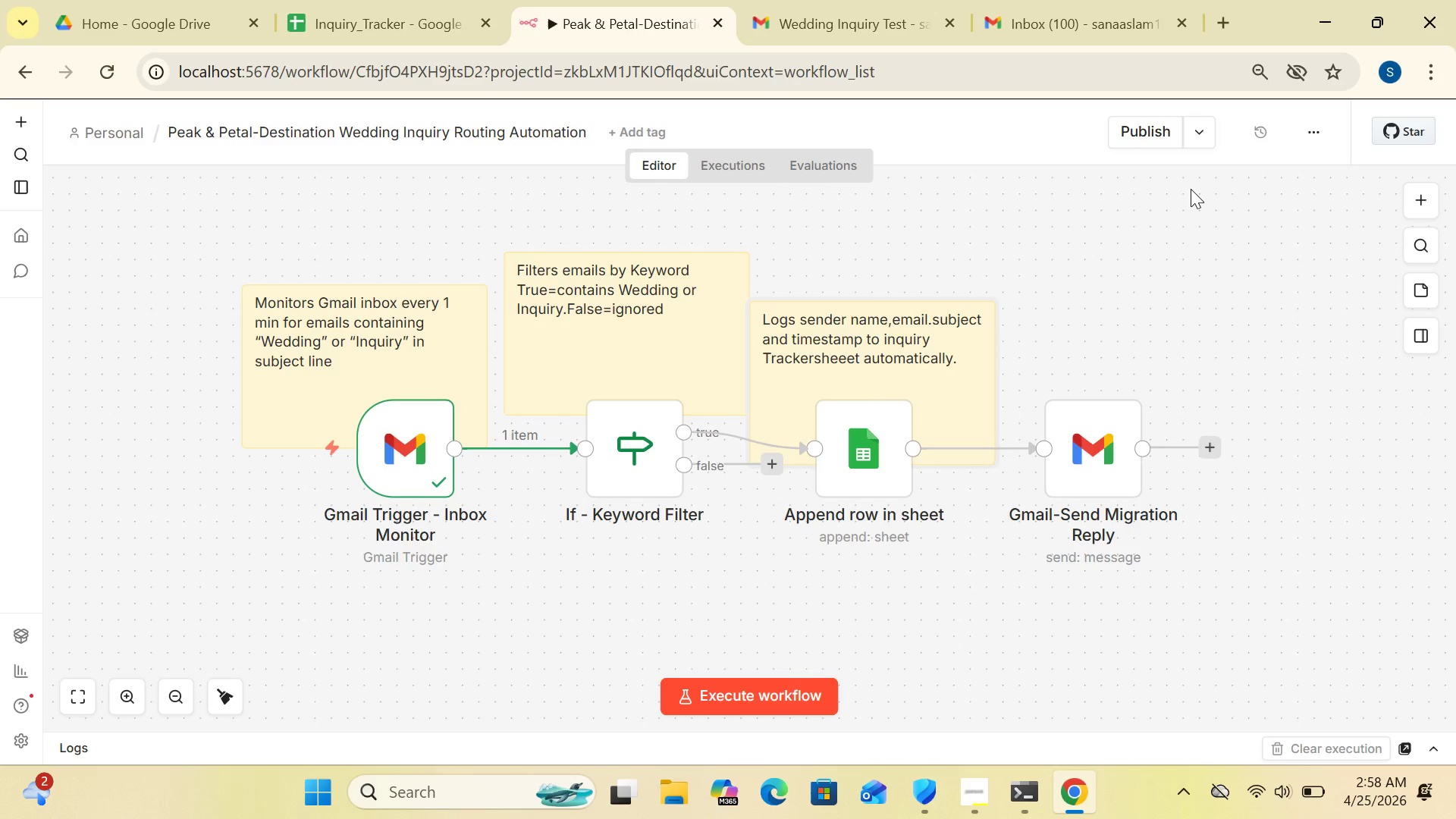 
left_click([1191, 189])
 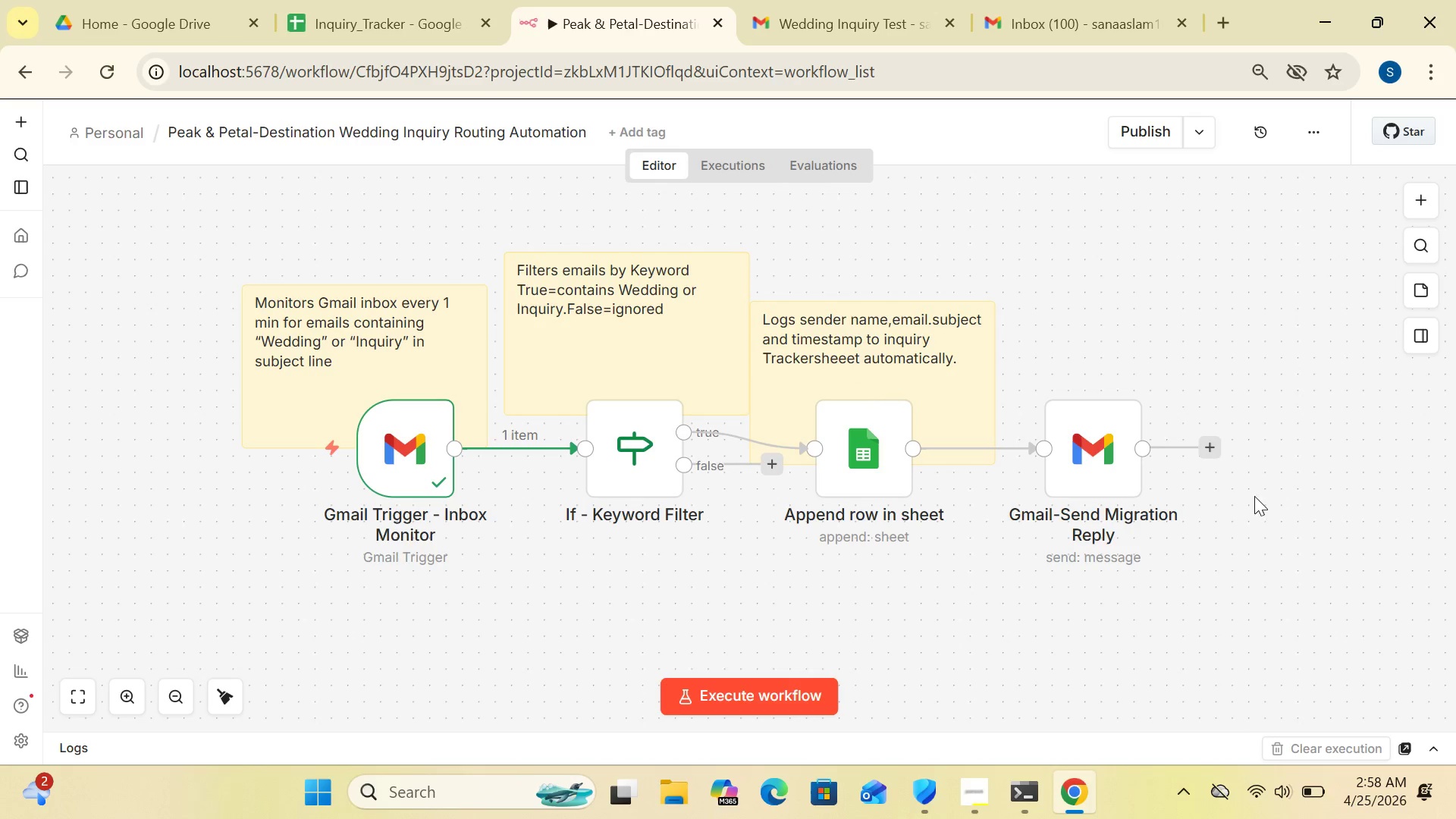 
right_click([1223, 510])
 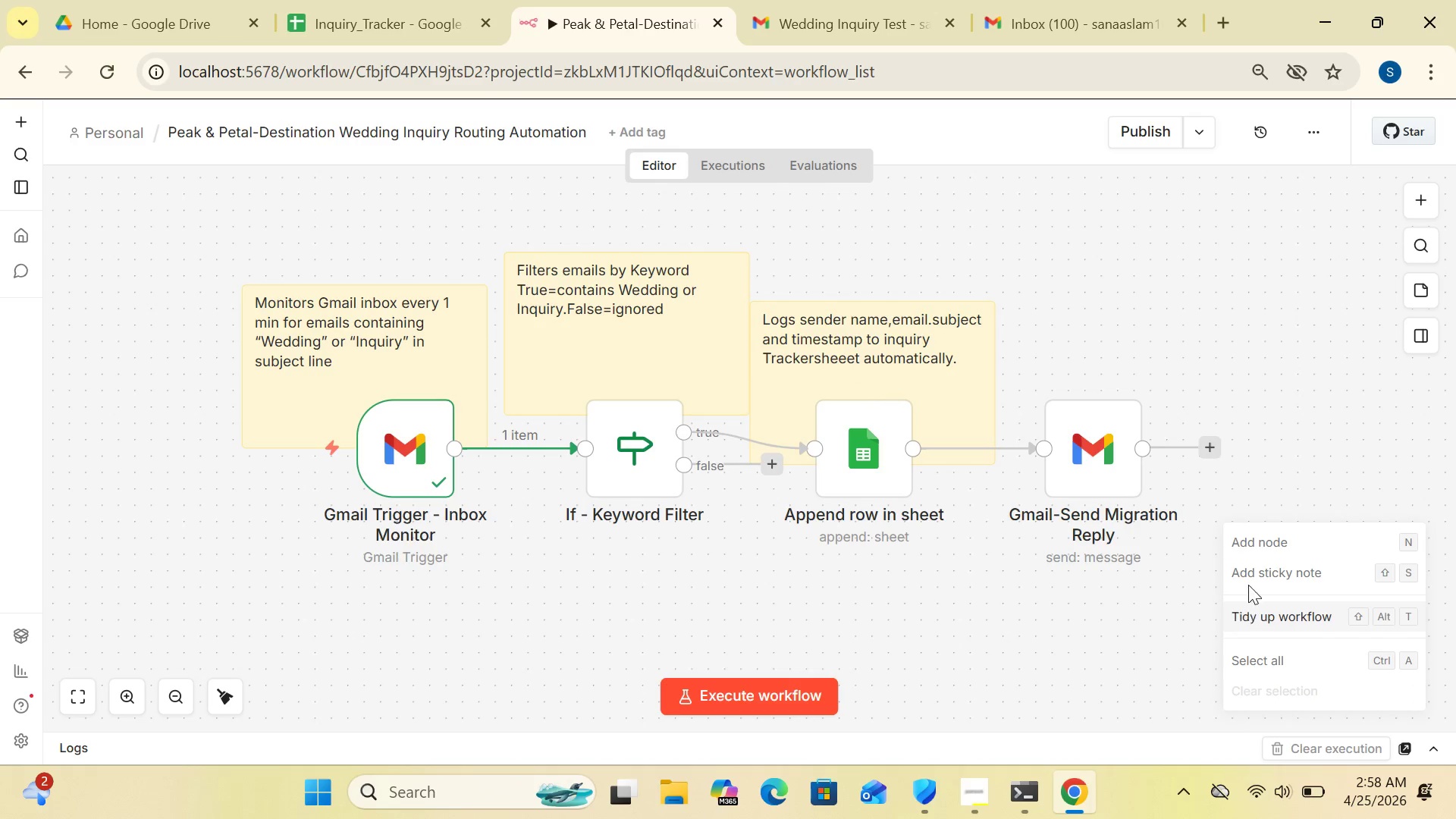 
left_click([1250, 563])
 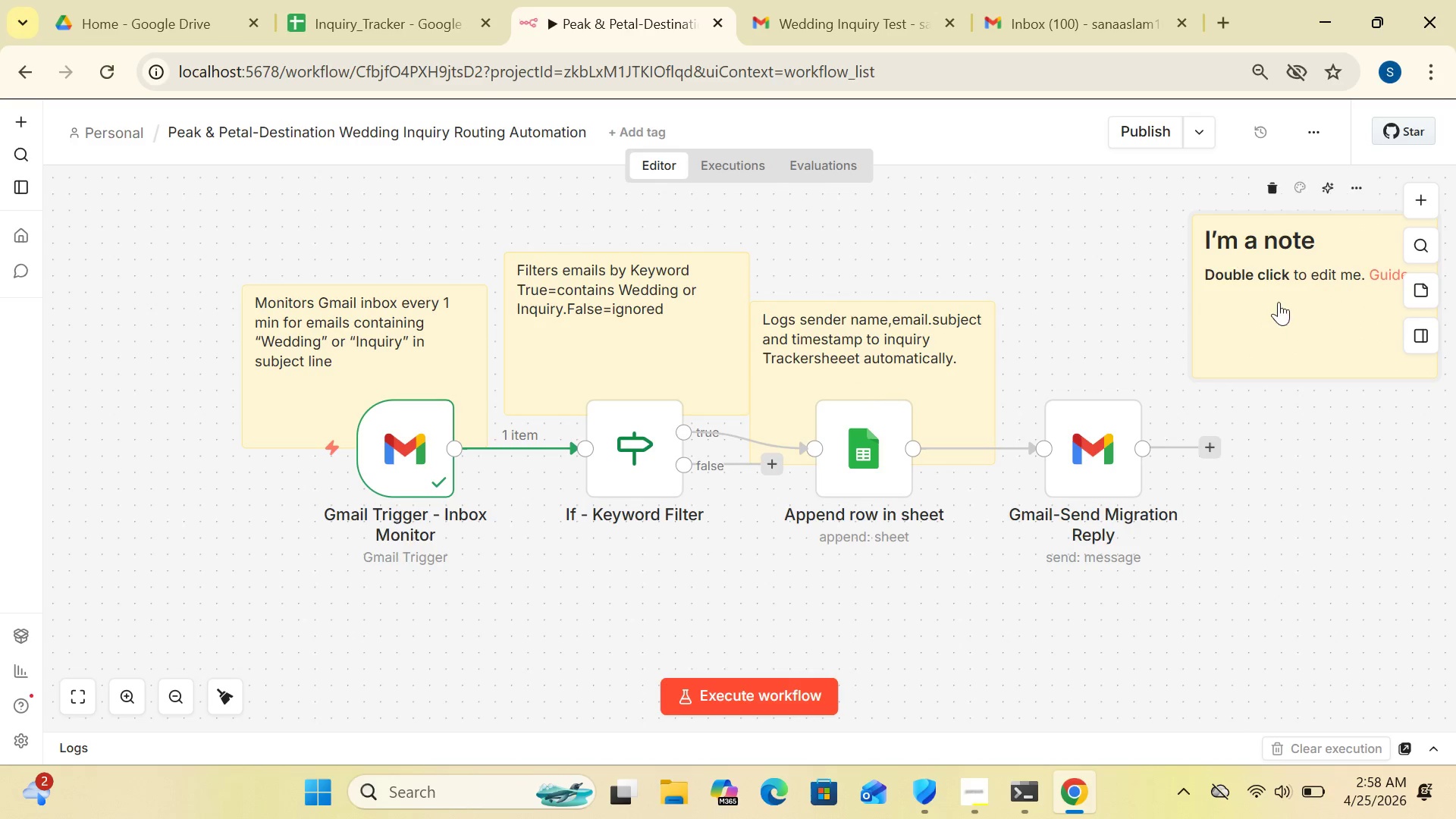 
left_click_drag(start_coordinate=[1281, 296], to_coordinate=[1199, 313])
 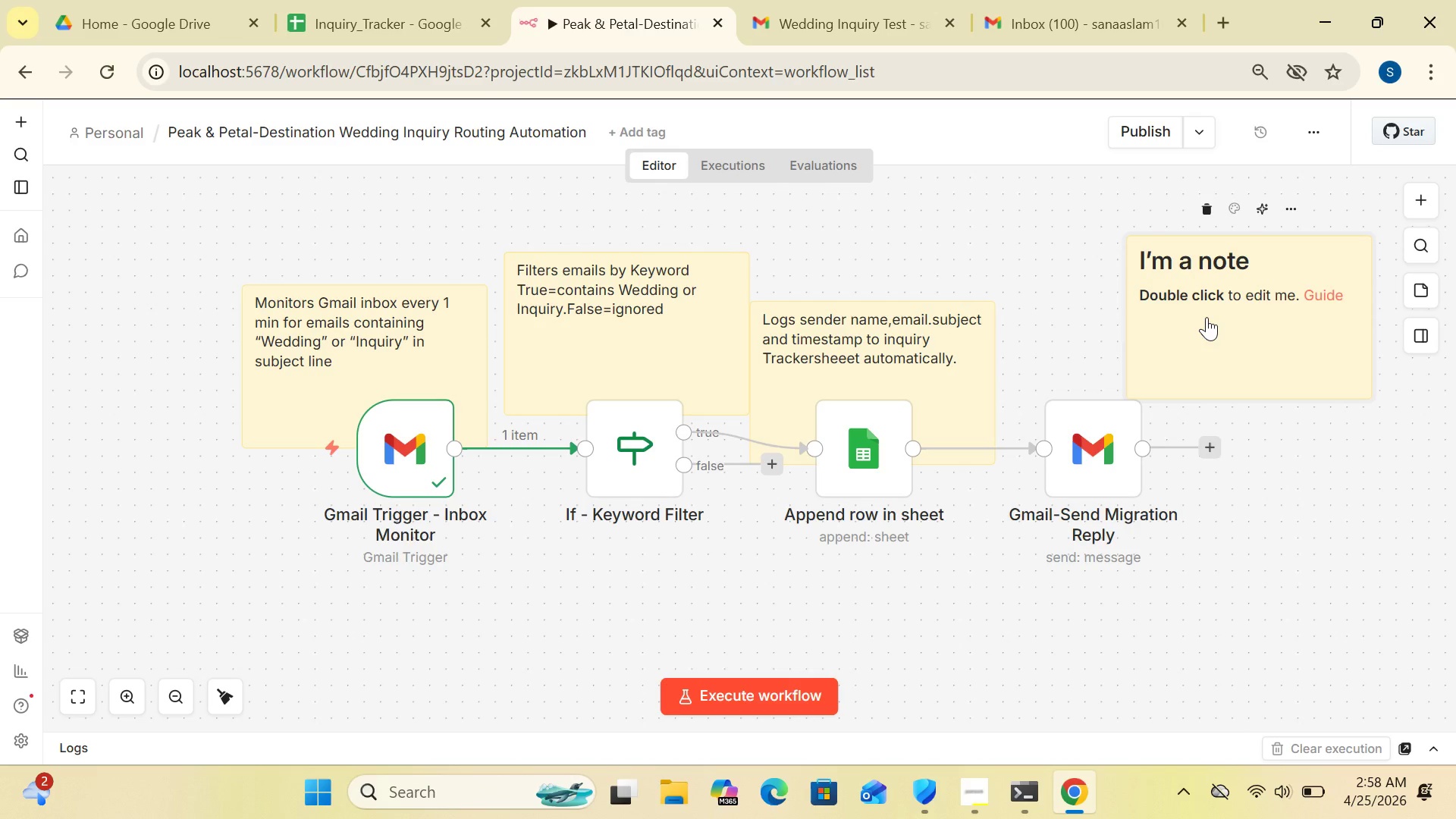 
double_click([1207, 317])
 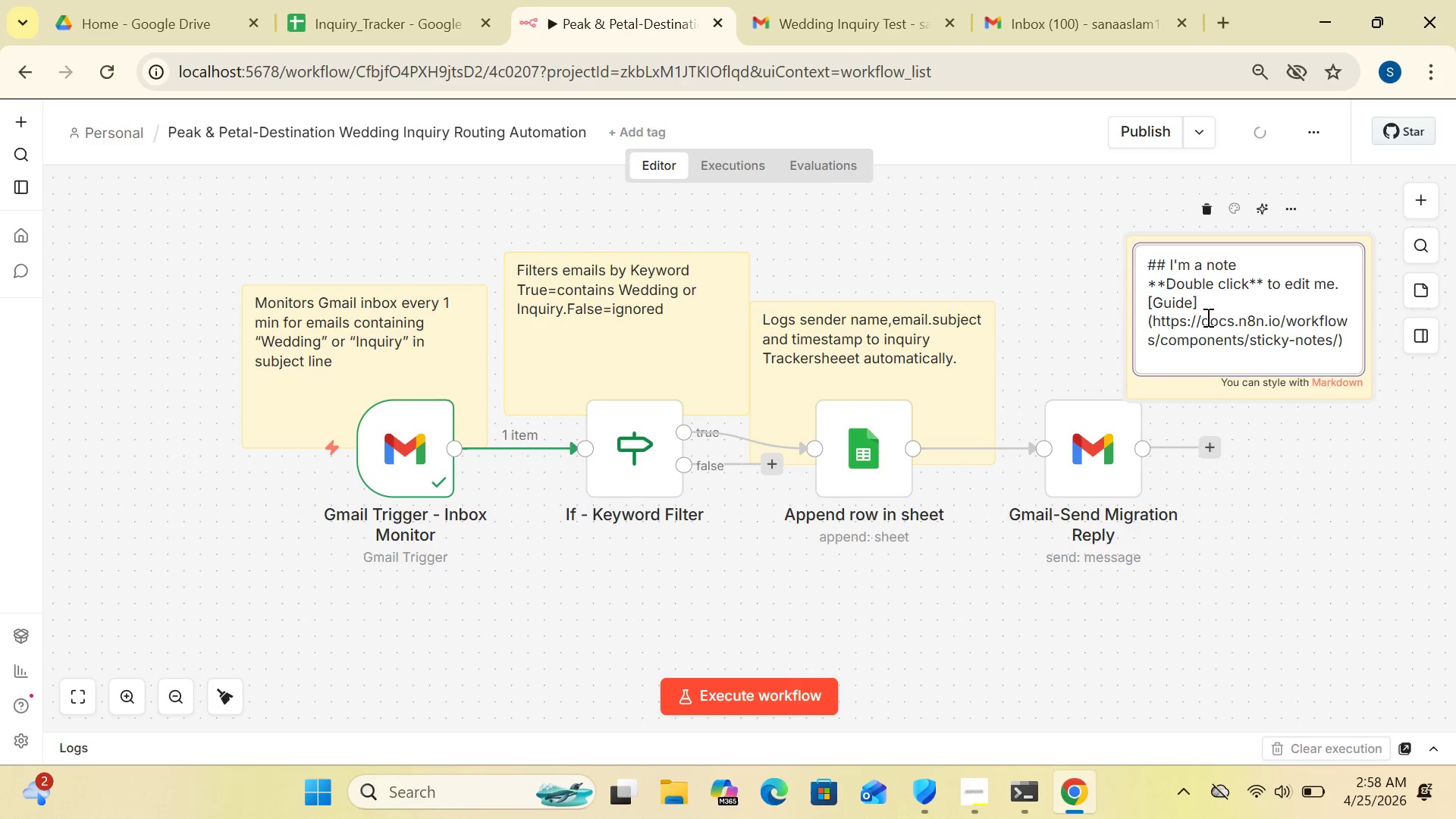 
key(Control+A)
 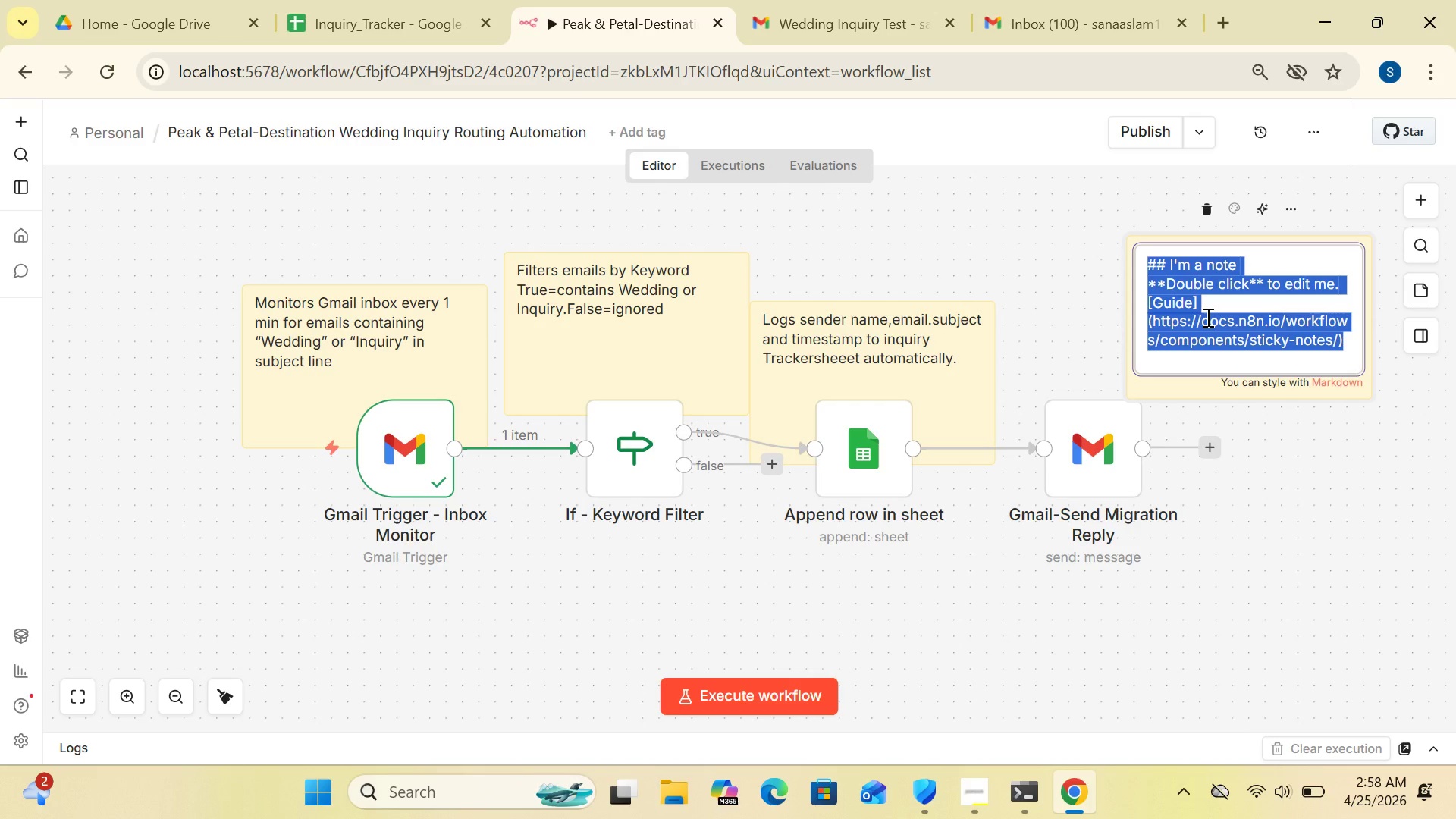 
type([Delete]Sends automated Migration)
 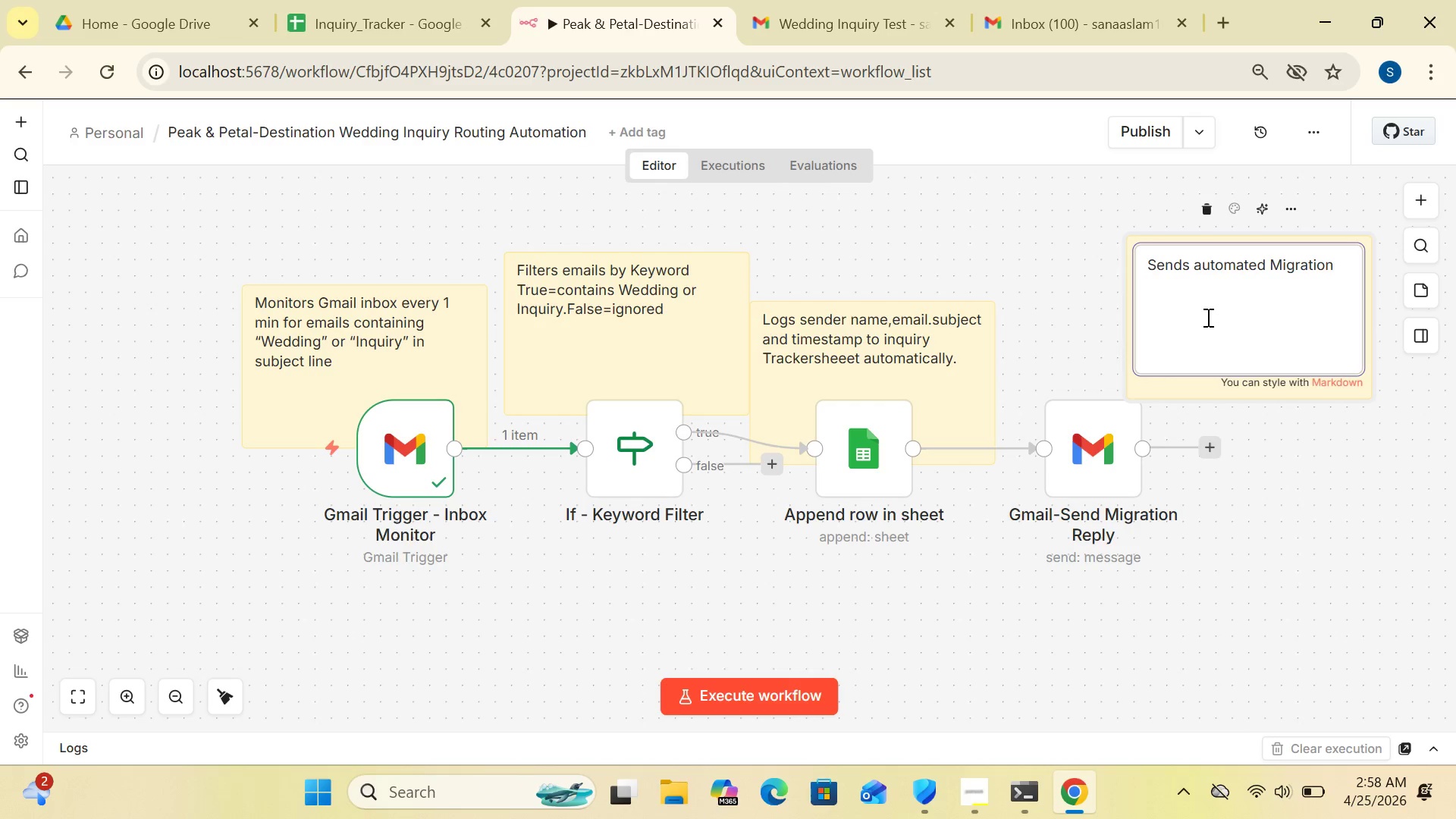 
type(  UODATE)
key(Backspace)
key(Backspace)
key(Backspace)
key(Backspace)
key(Backspace)
type(pdate)
 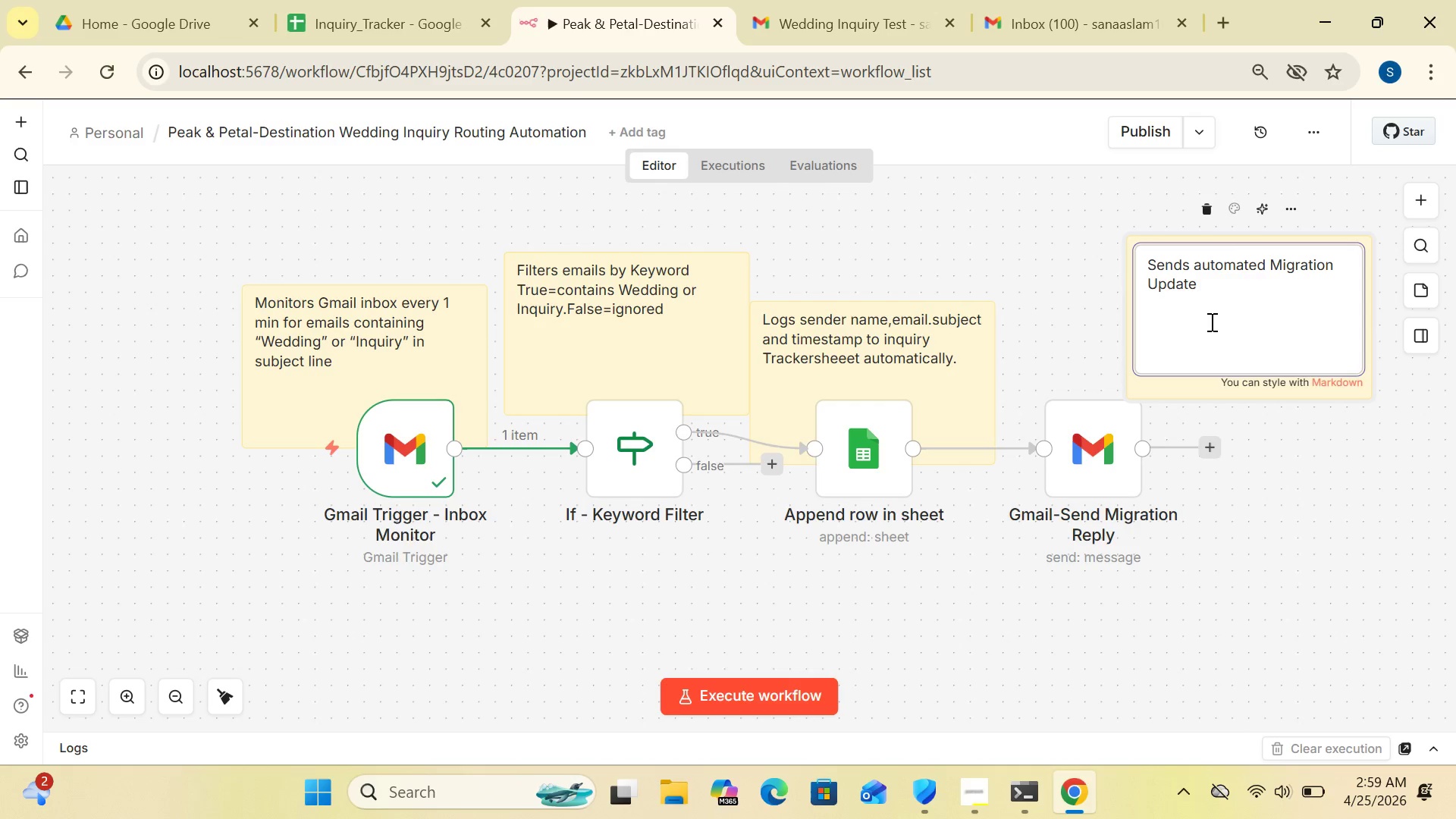 
wait(6.45)
 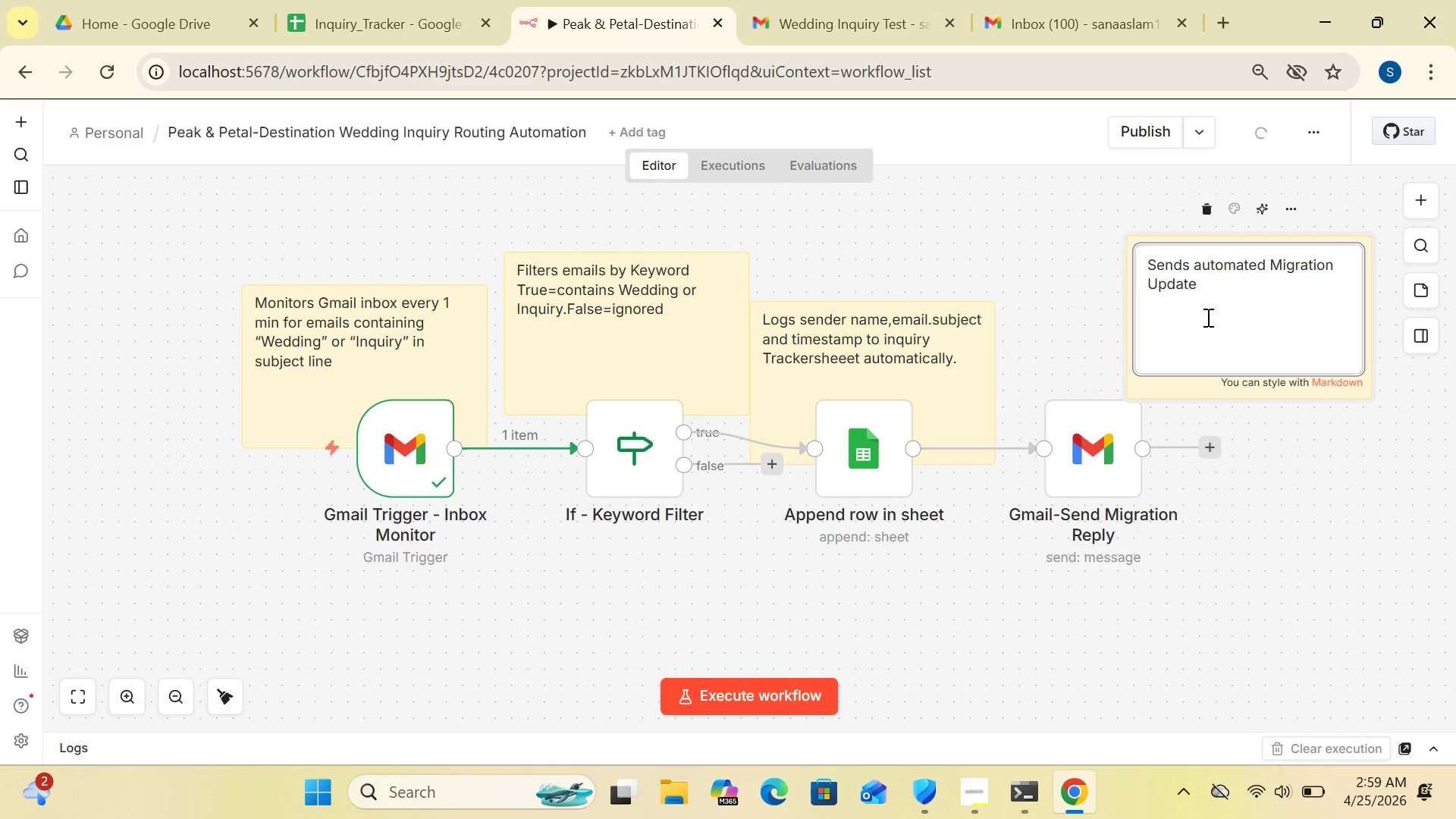 
type( reply with)
 